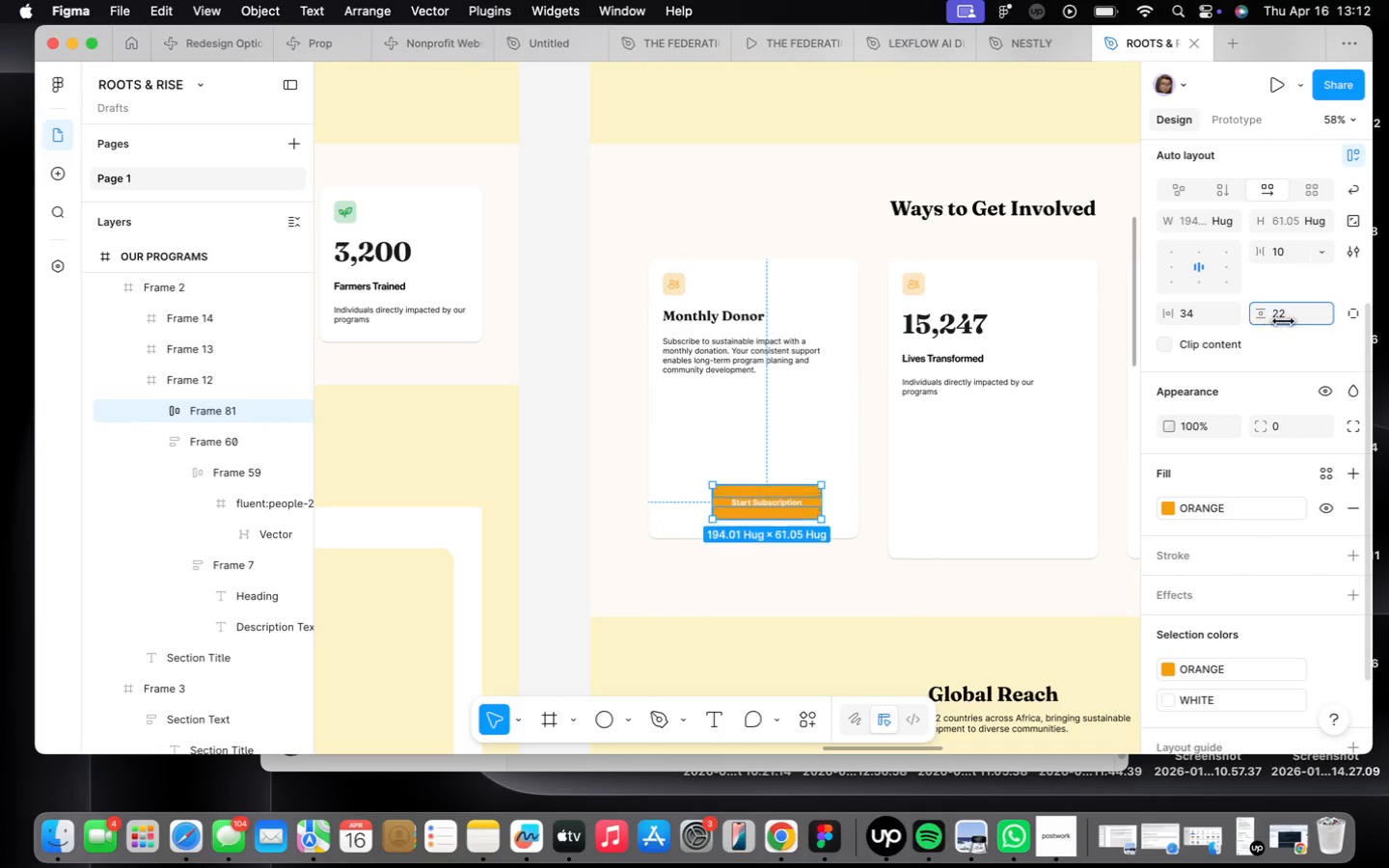 
scroll: coordinate [1231, 351], scroll_direction: up, amount: 30.0
 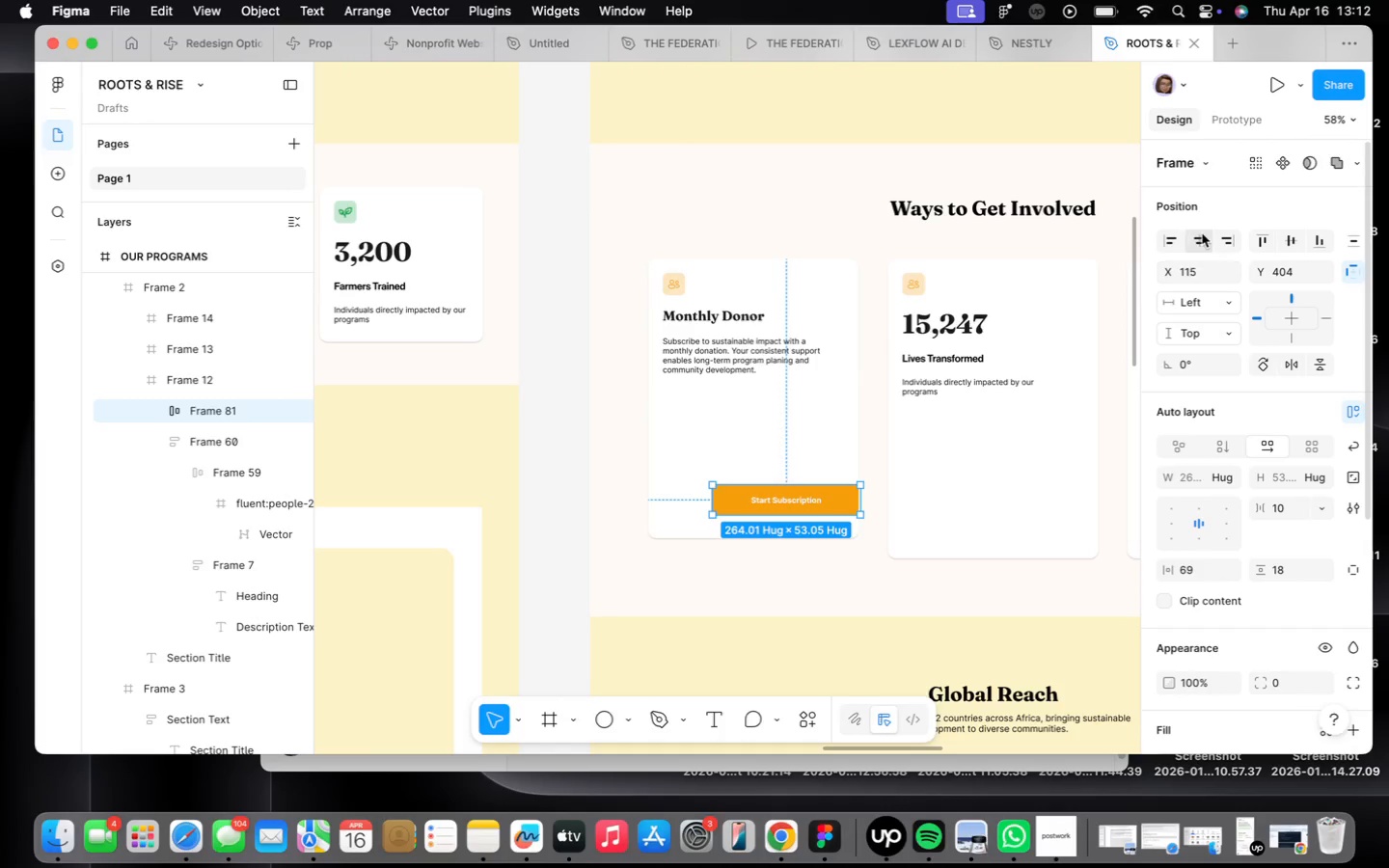 
left_click([1201, 233])
 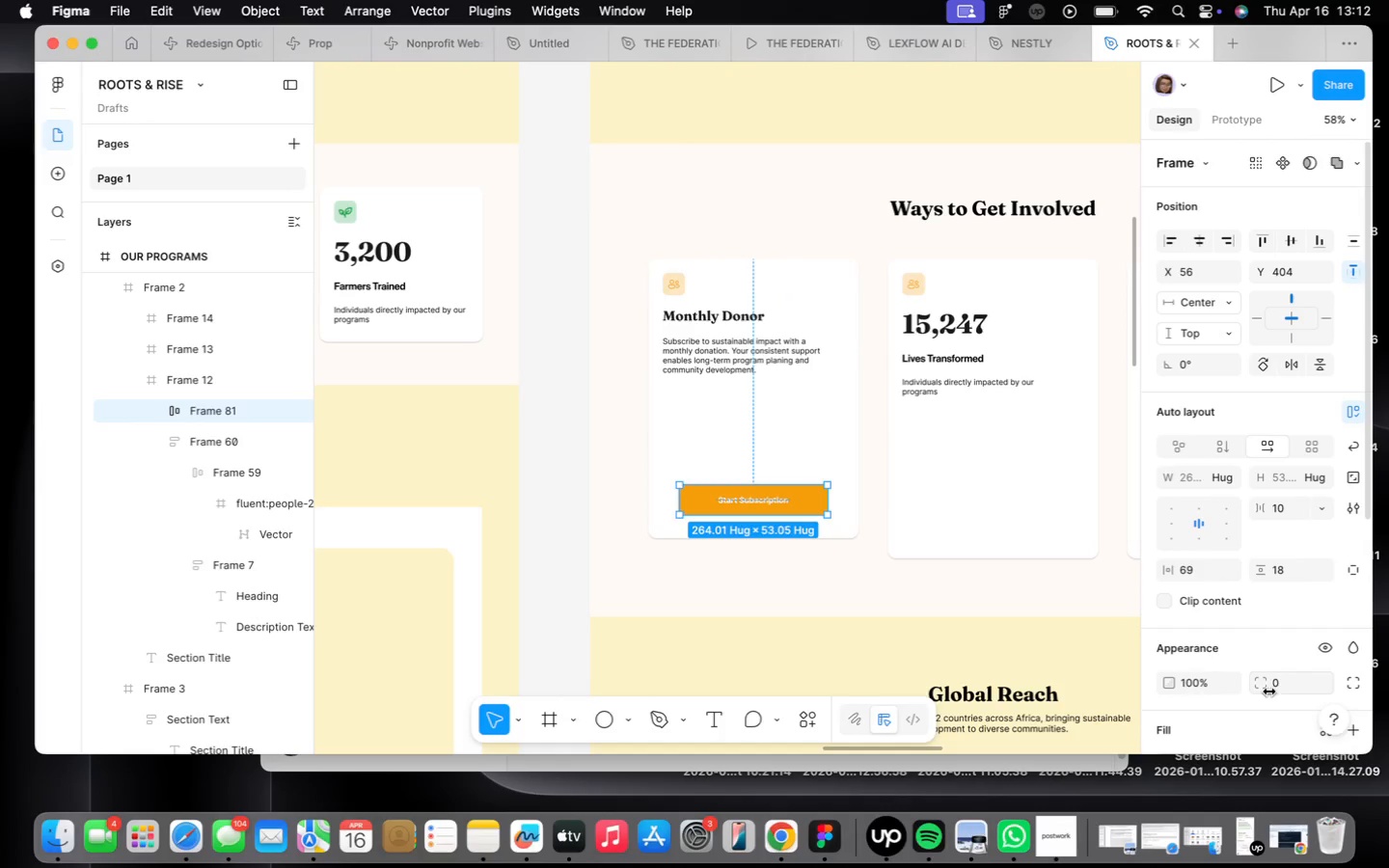 
wait(8.23)
 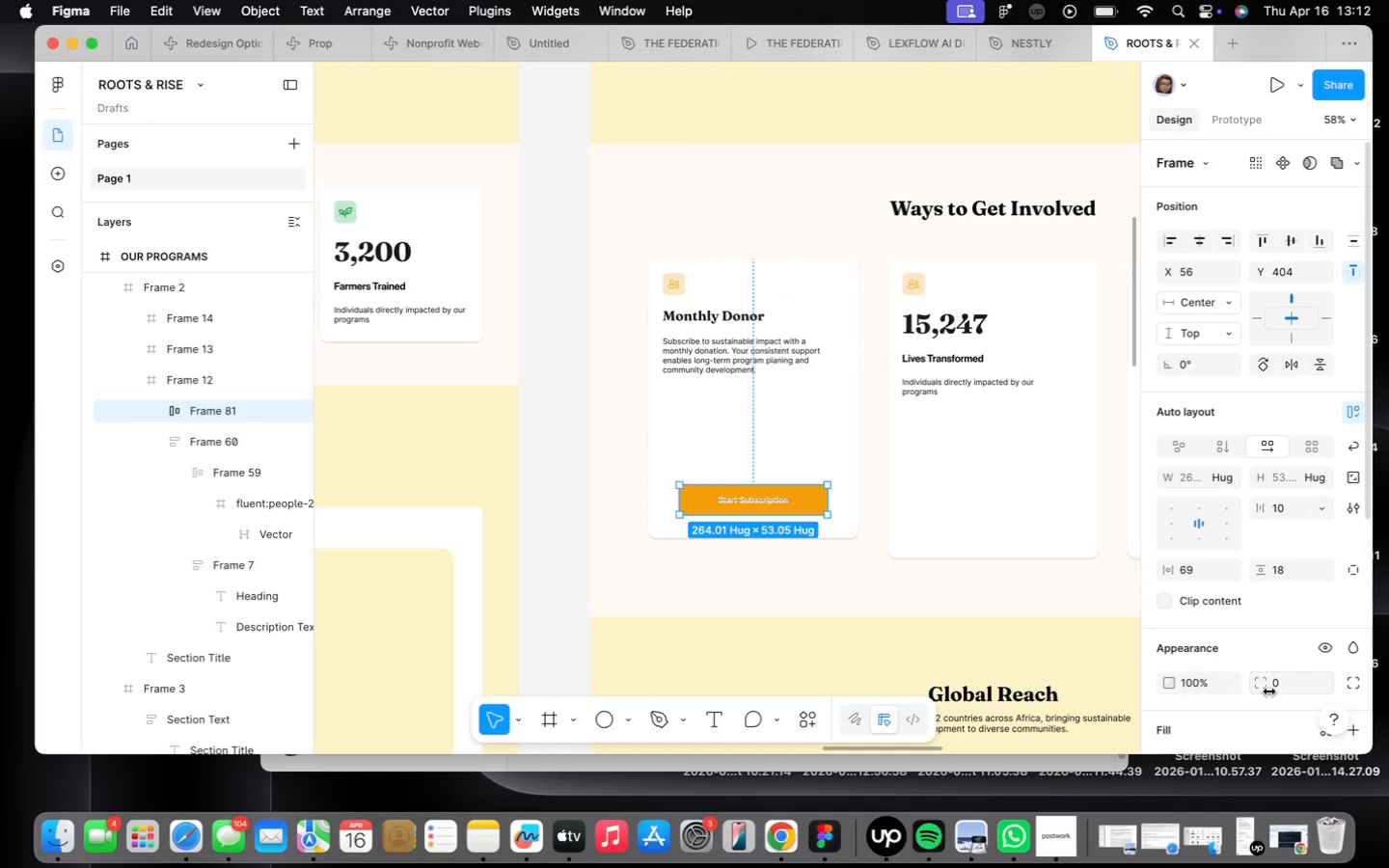 
scroll: coordinate [1253, 551], scroll_direction: down, amount: 4.0
 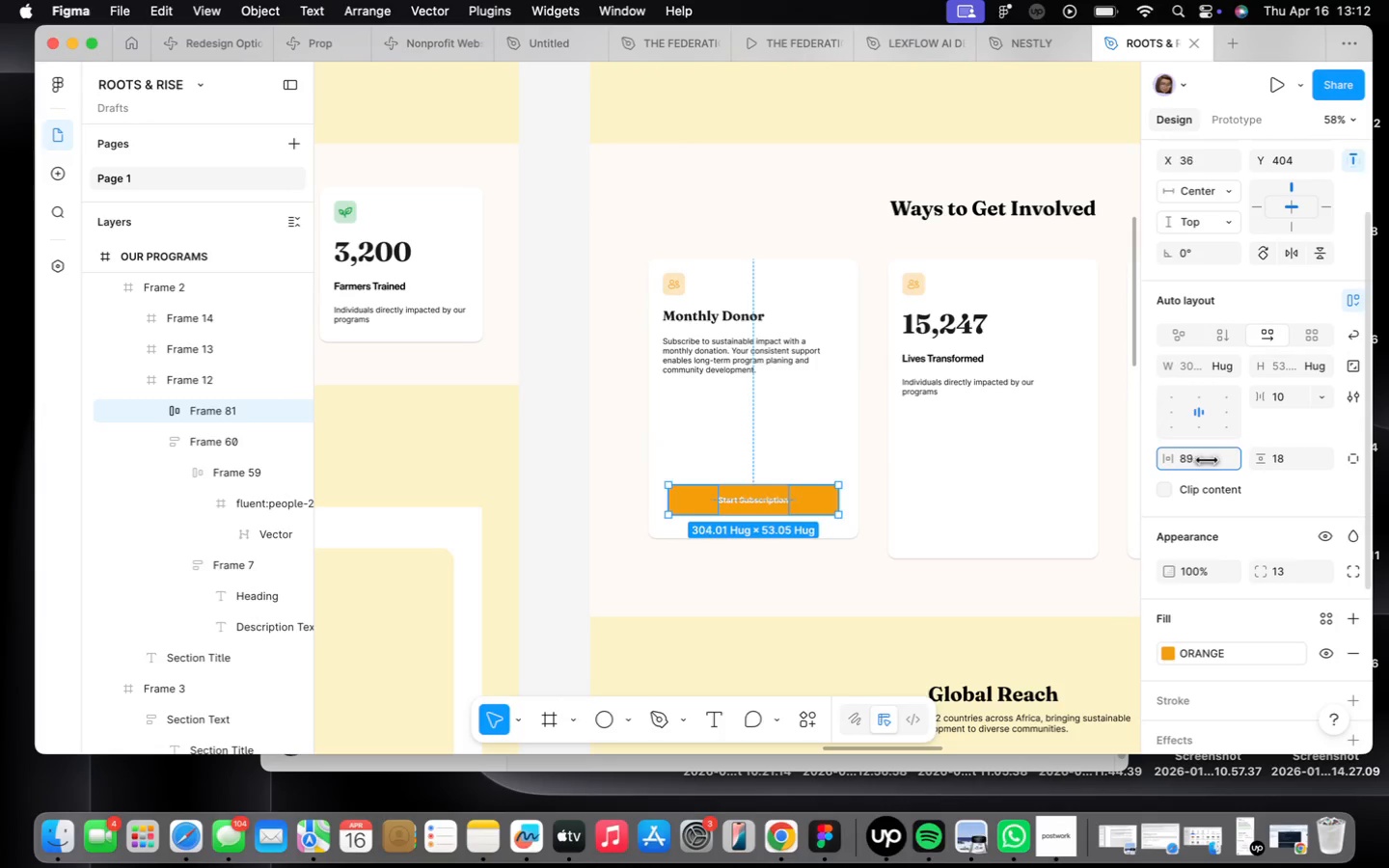 
scroll: coordinate [1198, 379], scroll_direction: up, amount: 25.0
 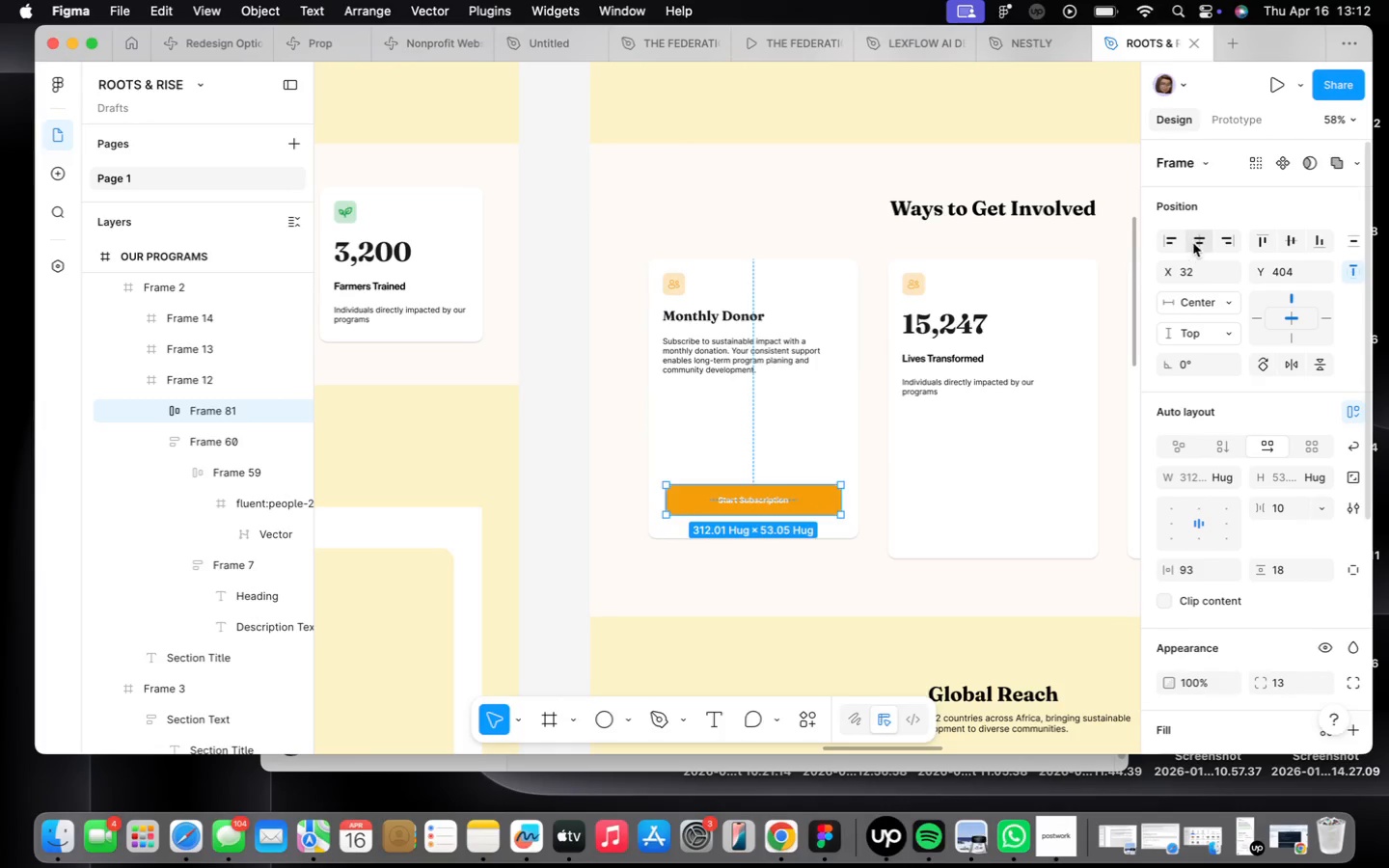 
left_click([1193, 241])
 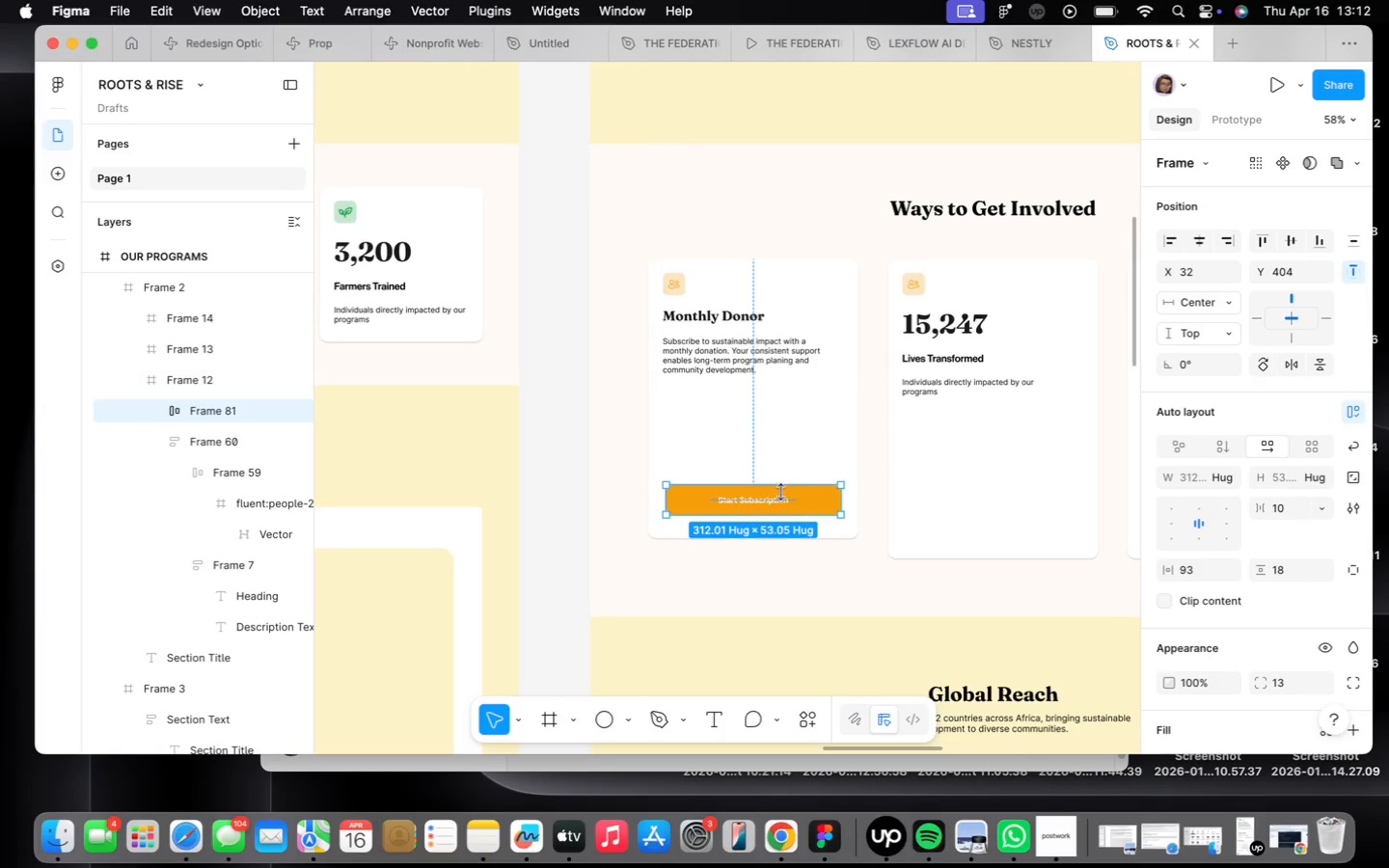 
left_click_drag(start_coordinate=[767, 496], to_coordinate=[771, 504])
 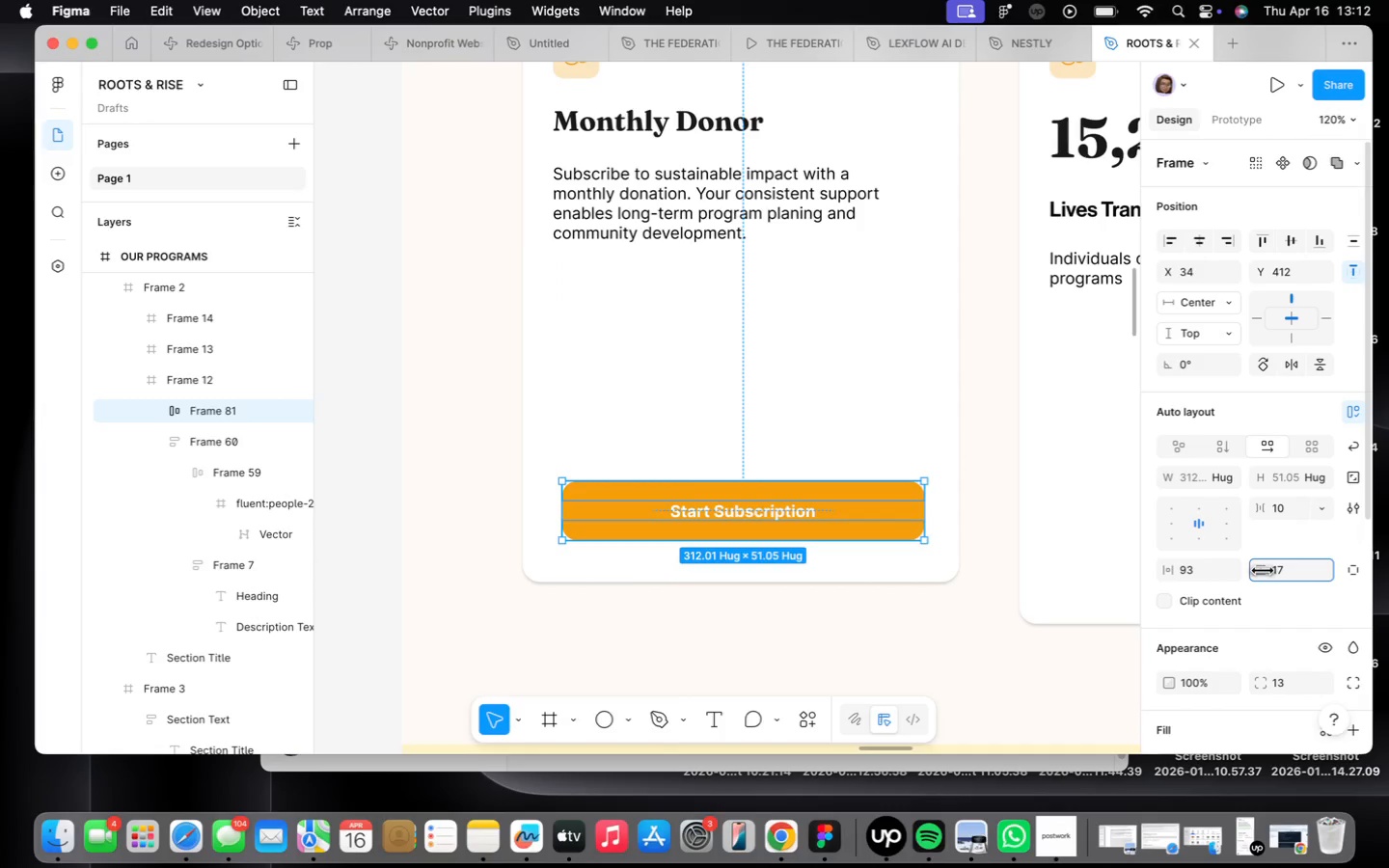 
scroll: coordinate [765, 497], scroll_direction: up, amount: 10.0
 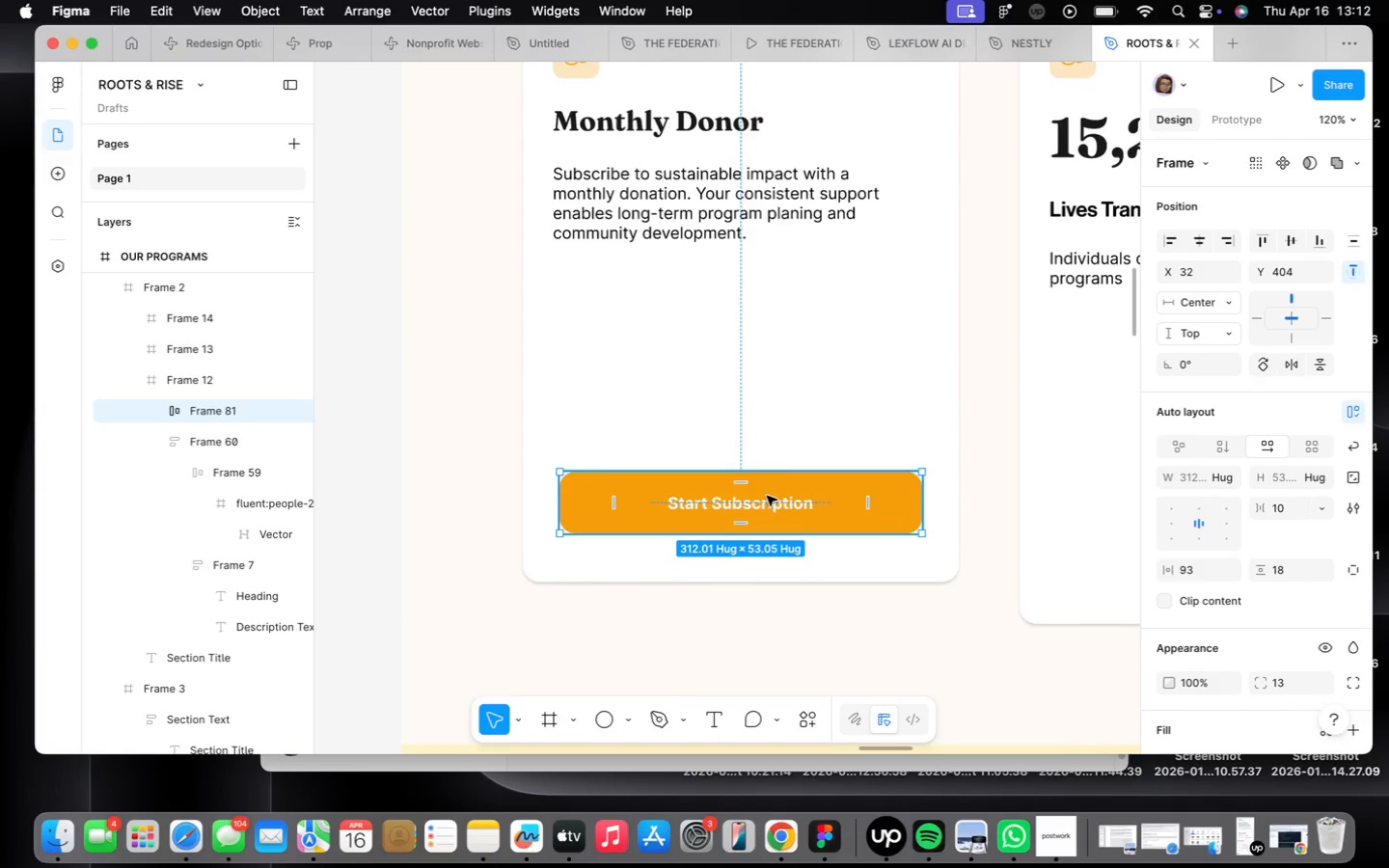 
wait(5.37)
 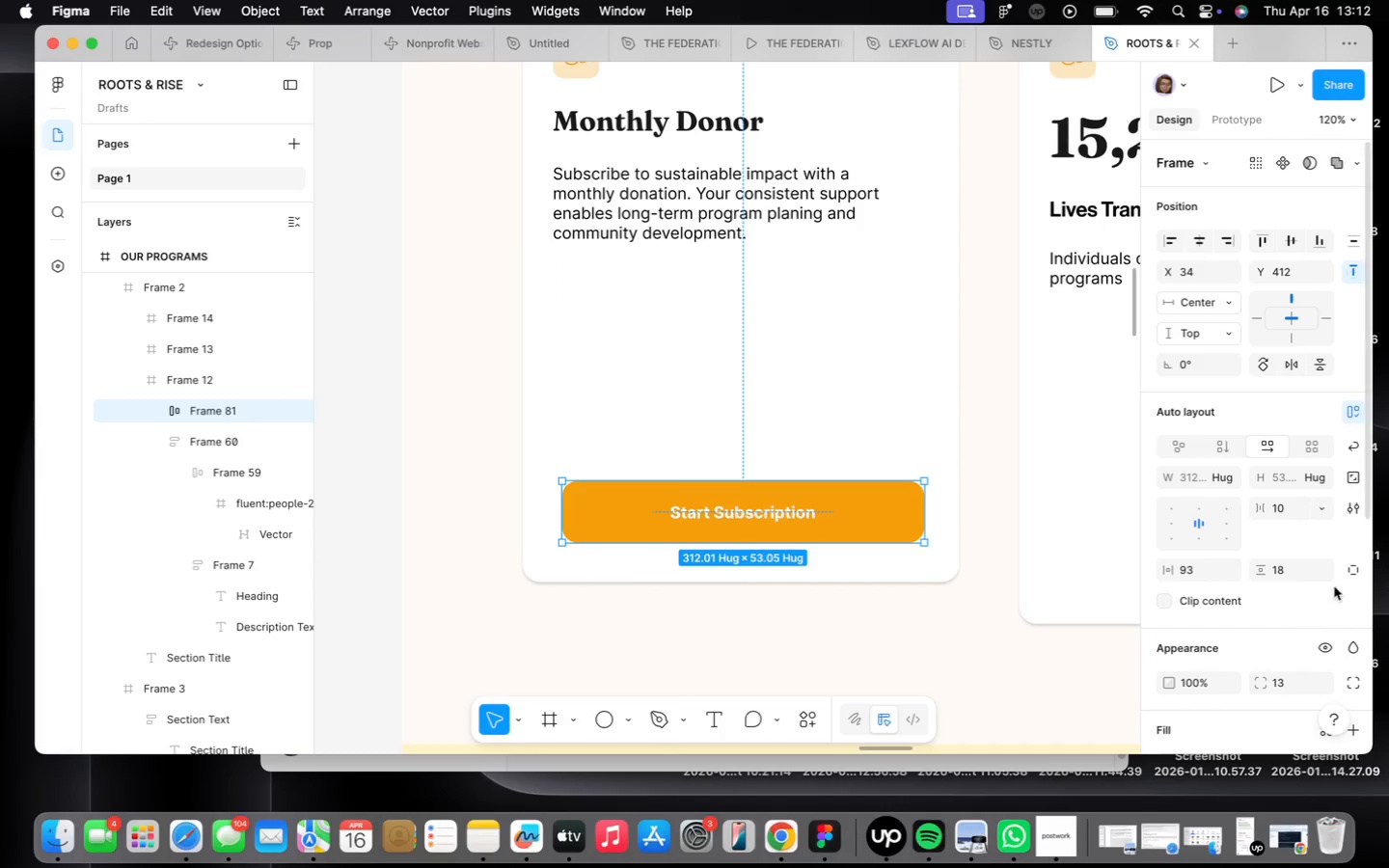 
left_click([903, 627])
 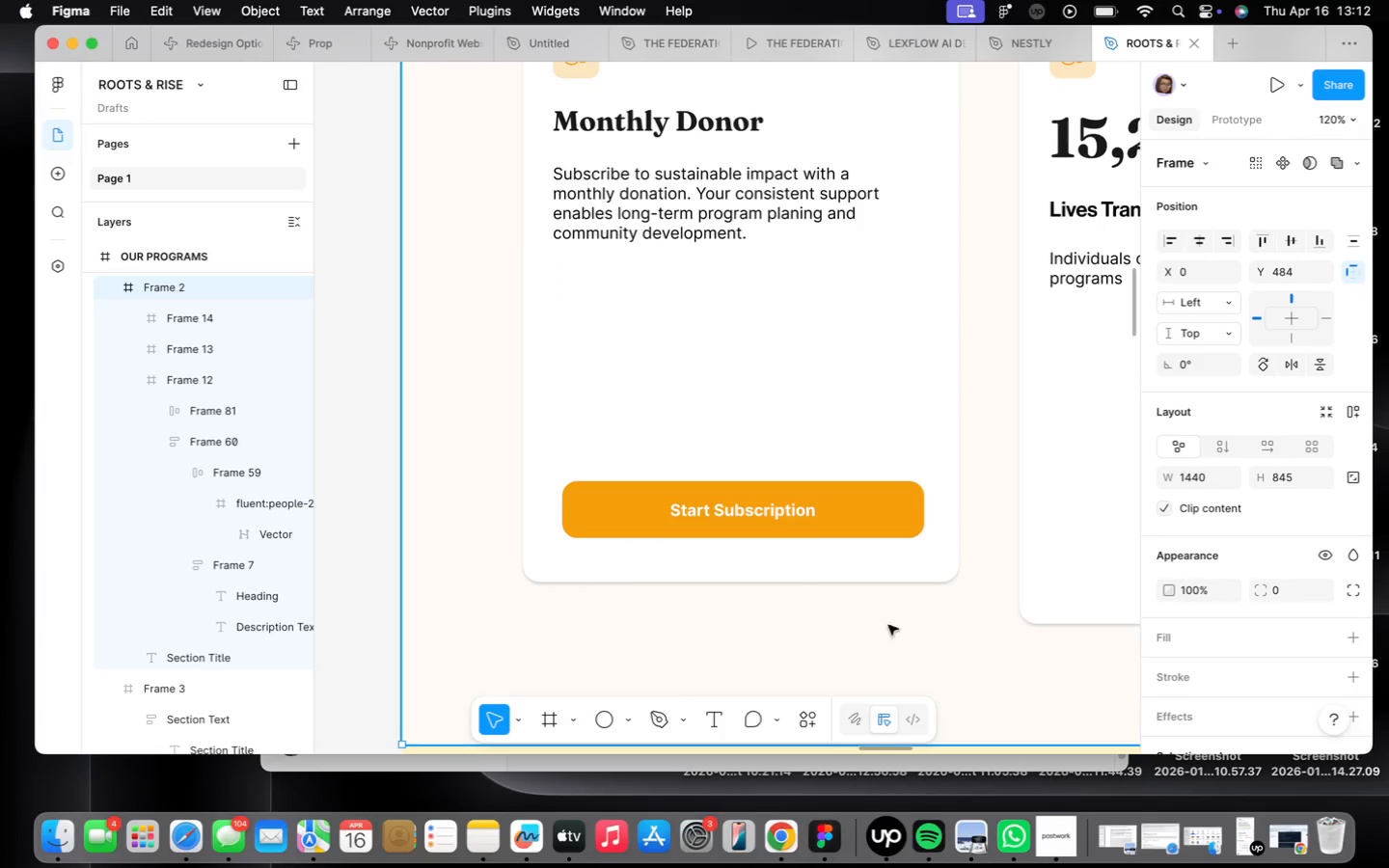 
scroll: coordinate [855, 614], scroll_direction: down, amount: 9.0
 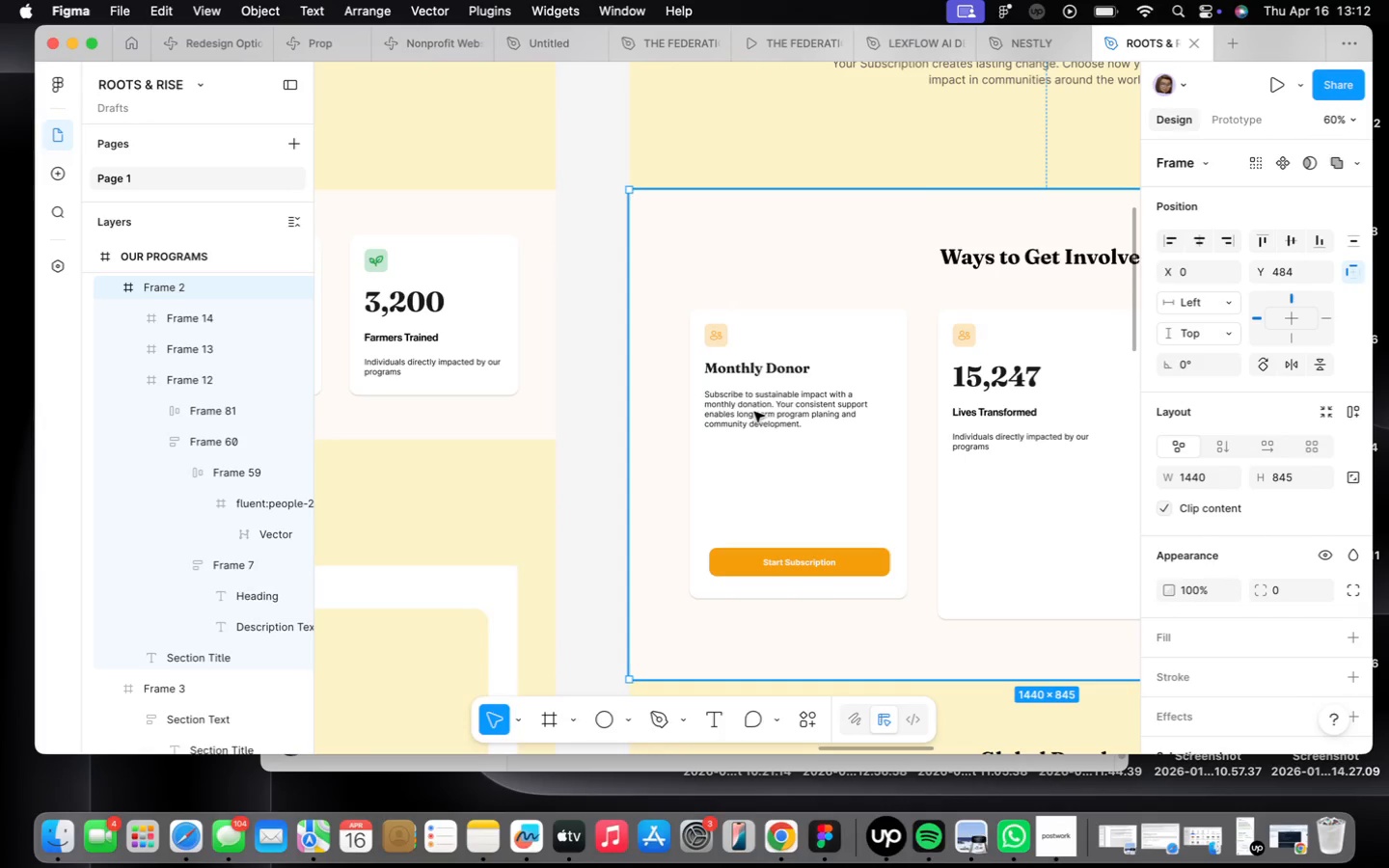 
wait(5.34)
 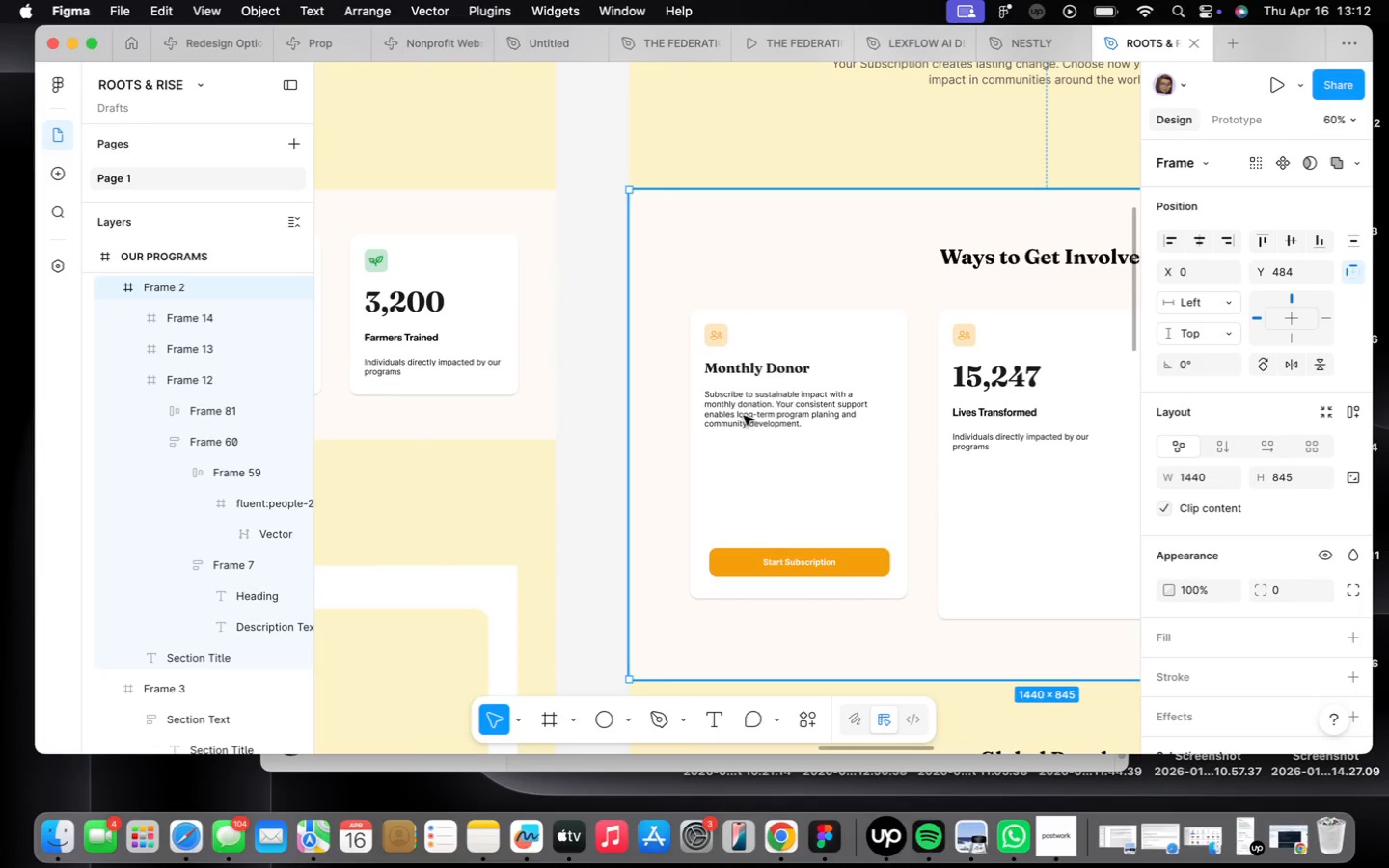 
double_click([720, 339])
 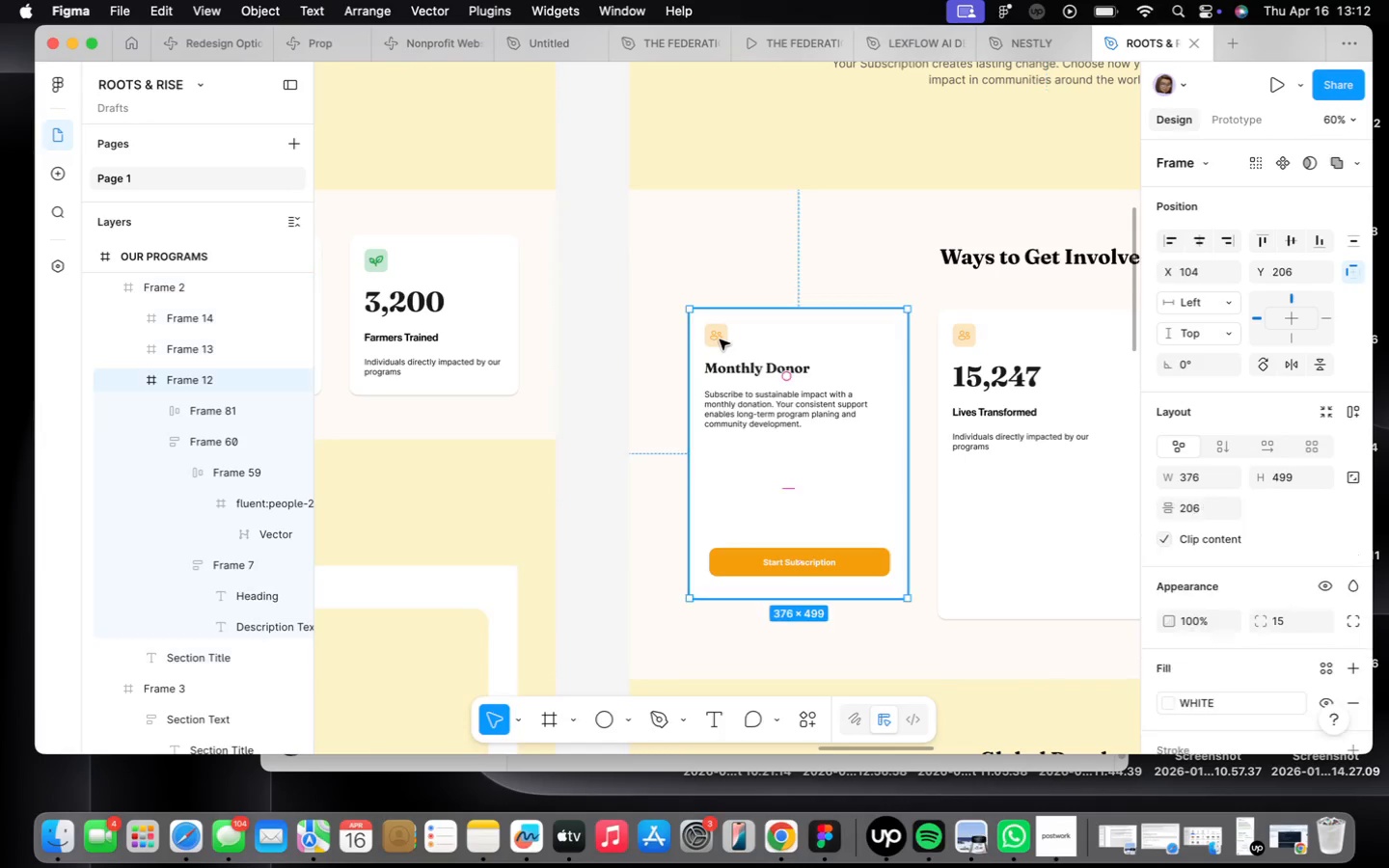 
triple_click([720, 339])
 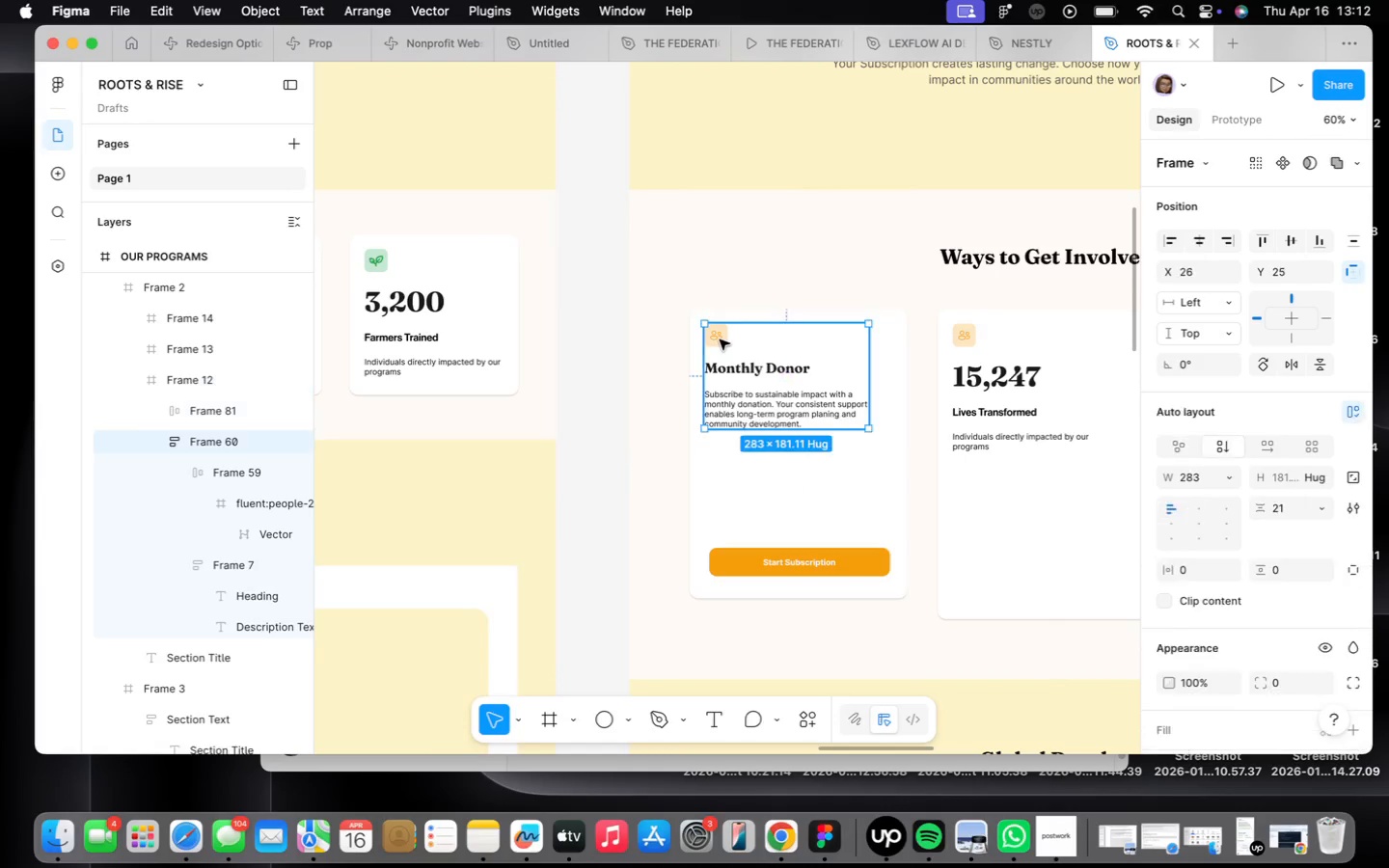 
triple_click([720, 339])
 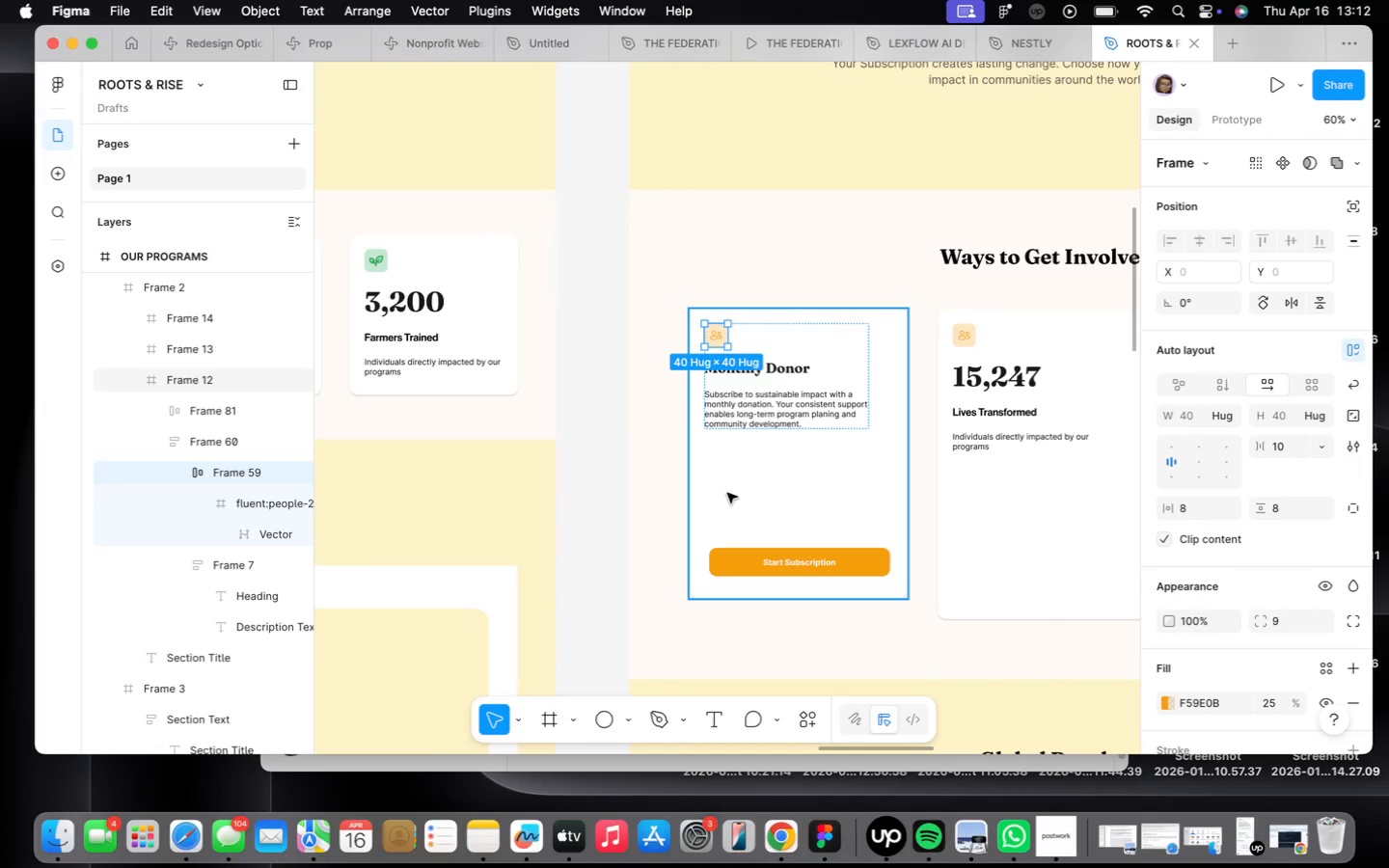 
wait(6.92)
 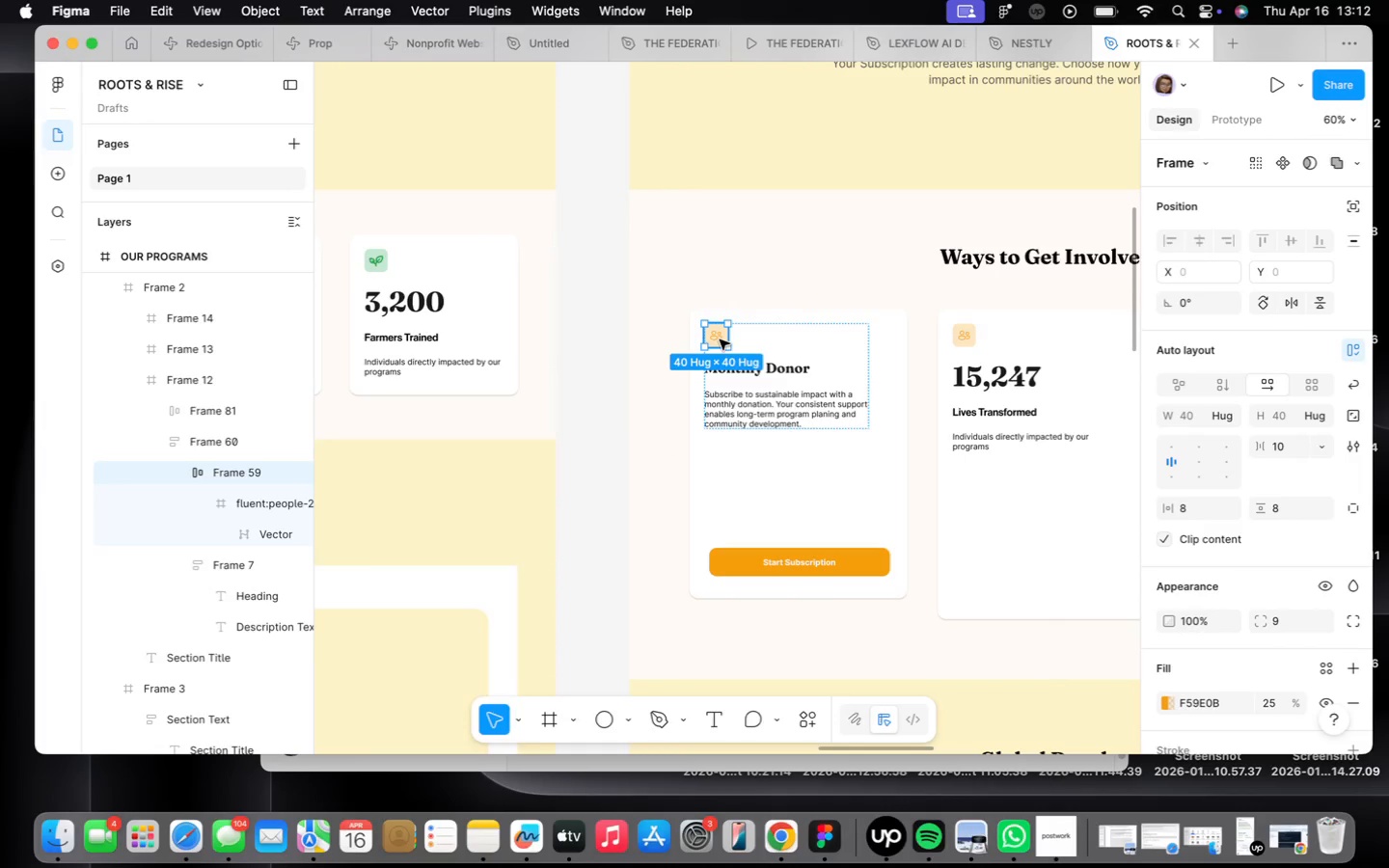 
left_click([837, 506])
 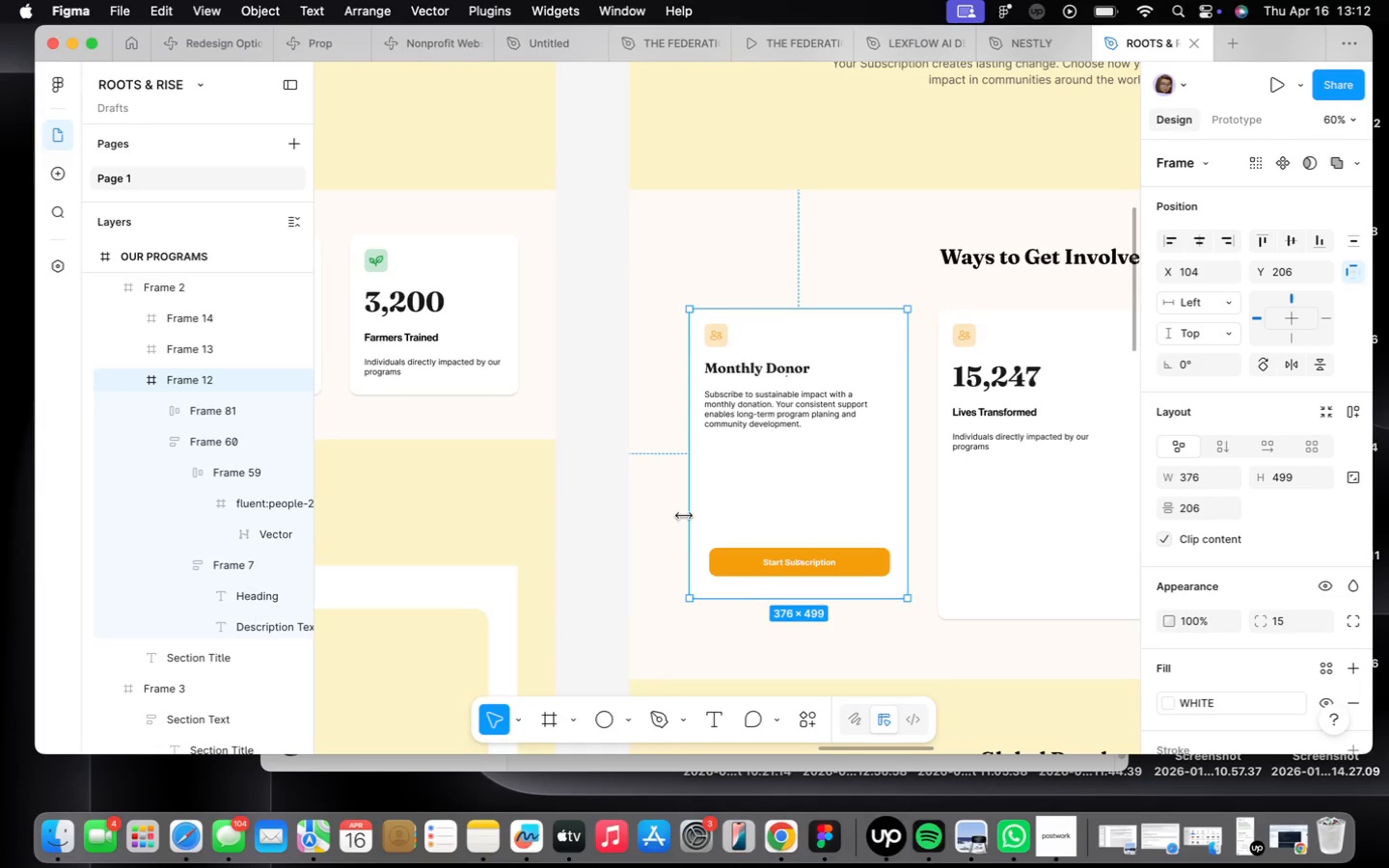 
right_click([690, 519])
 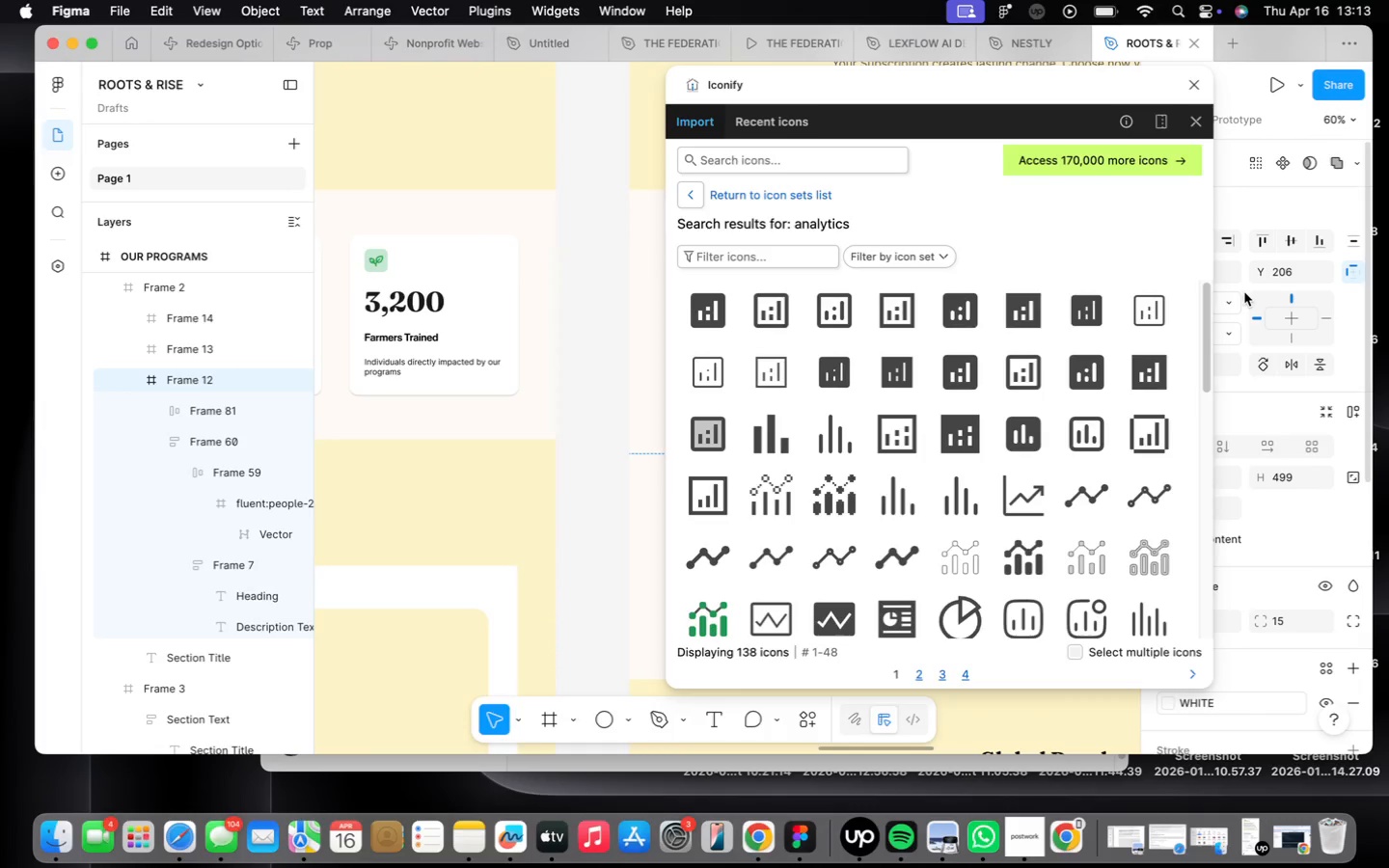 
wait(51.28)
 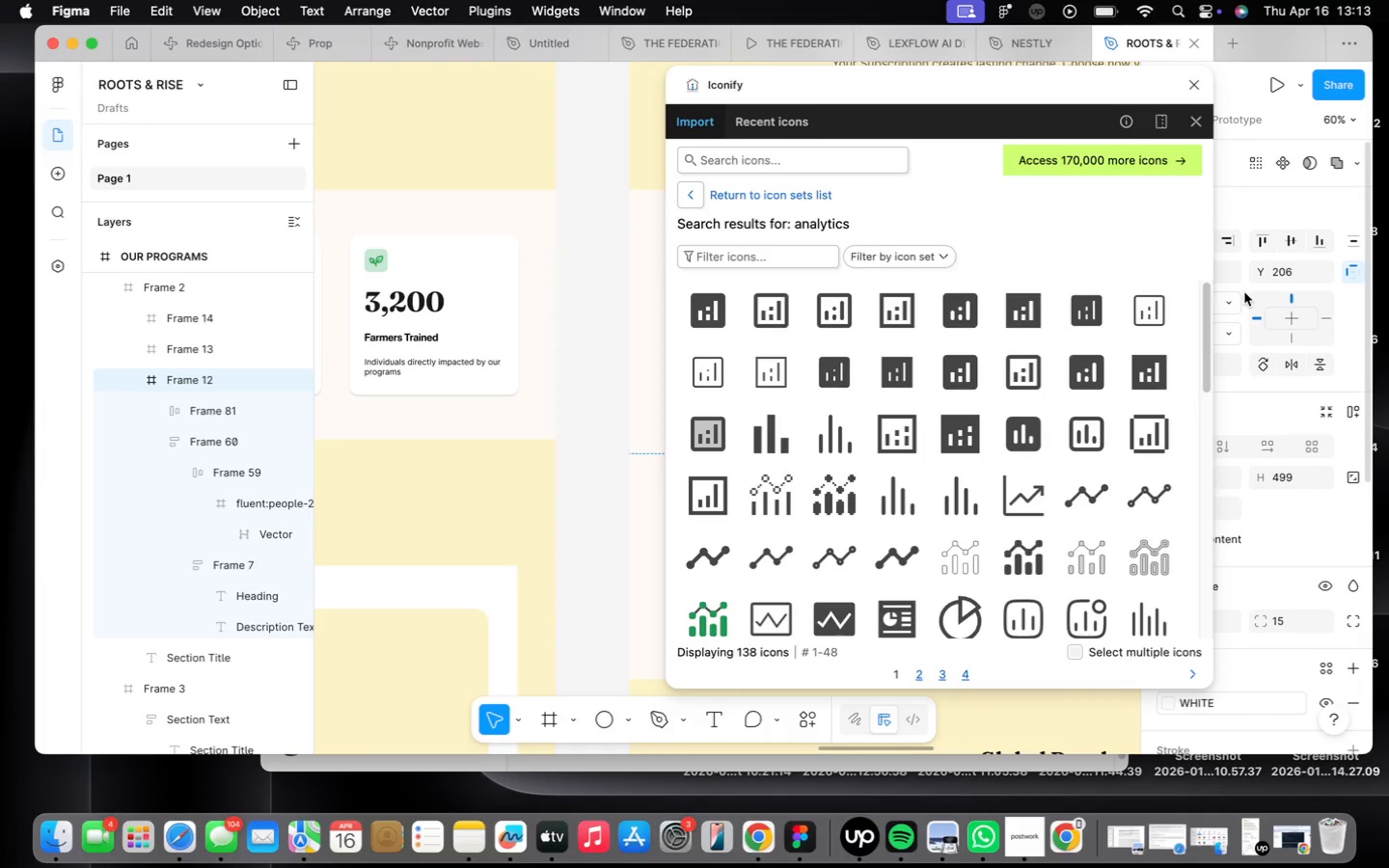 
type(tick)
 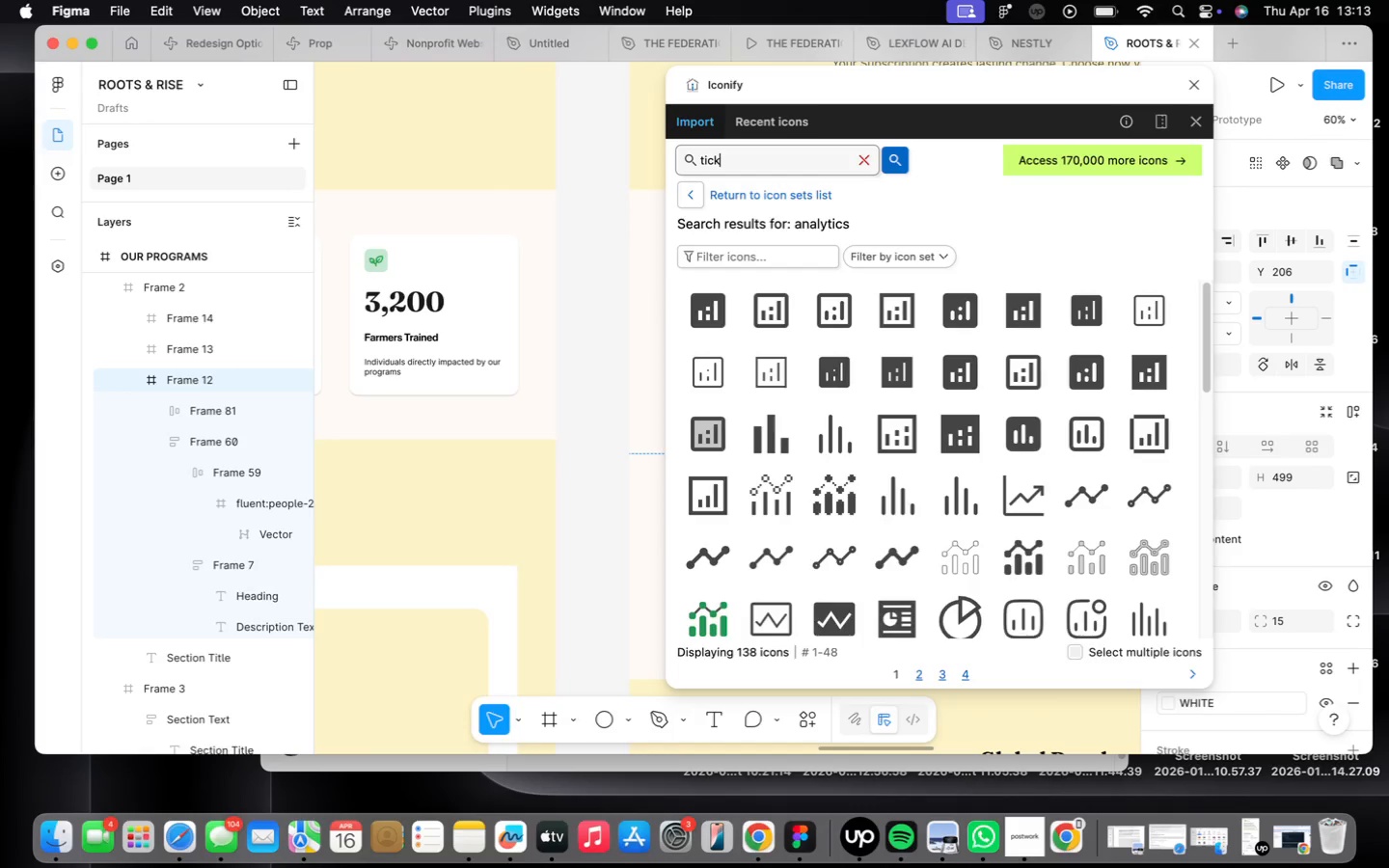 
key(Enter)
 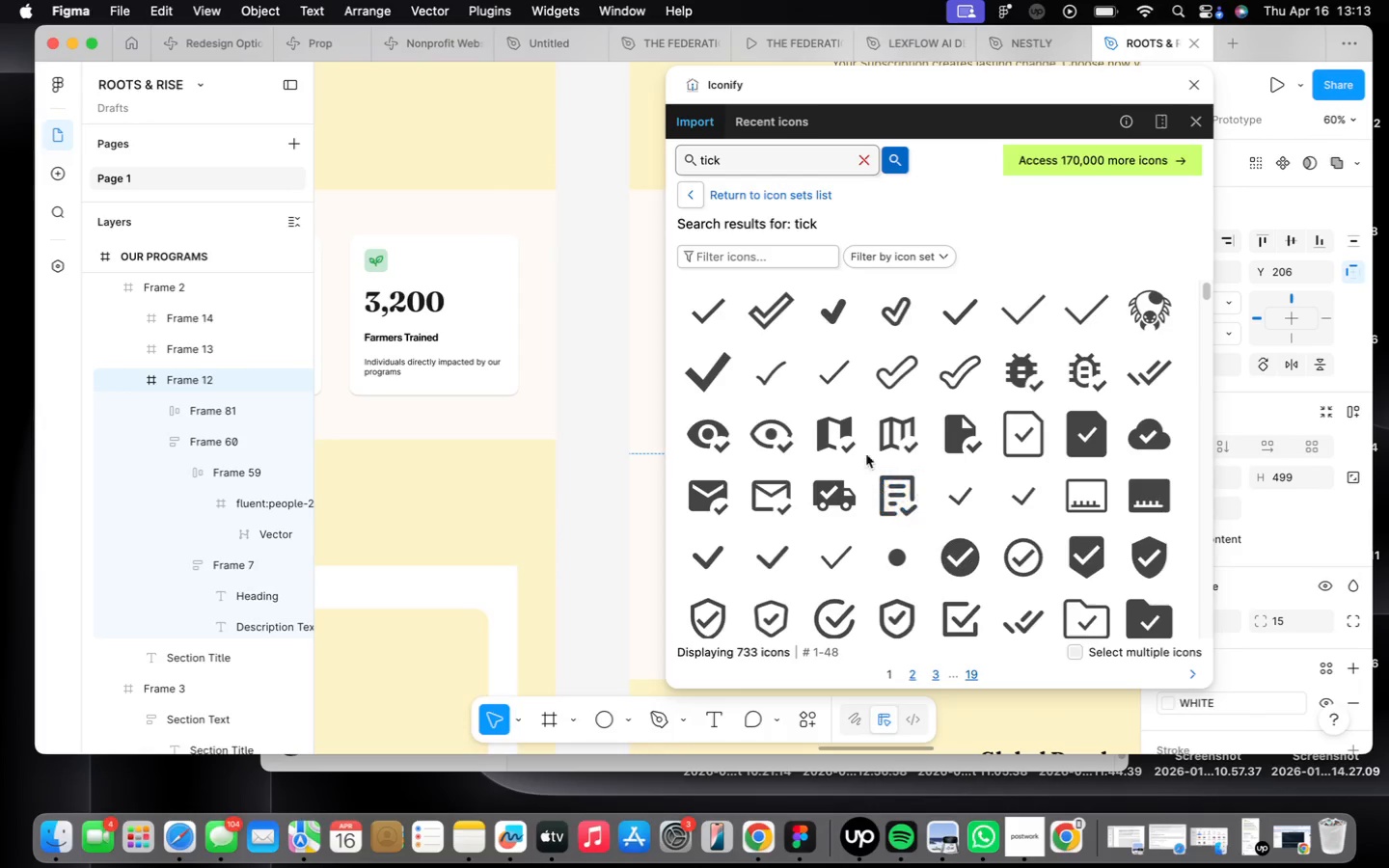 
left_click([846, 378])
 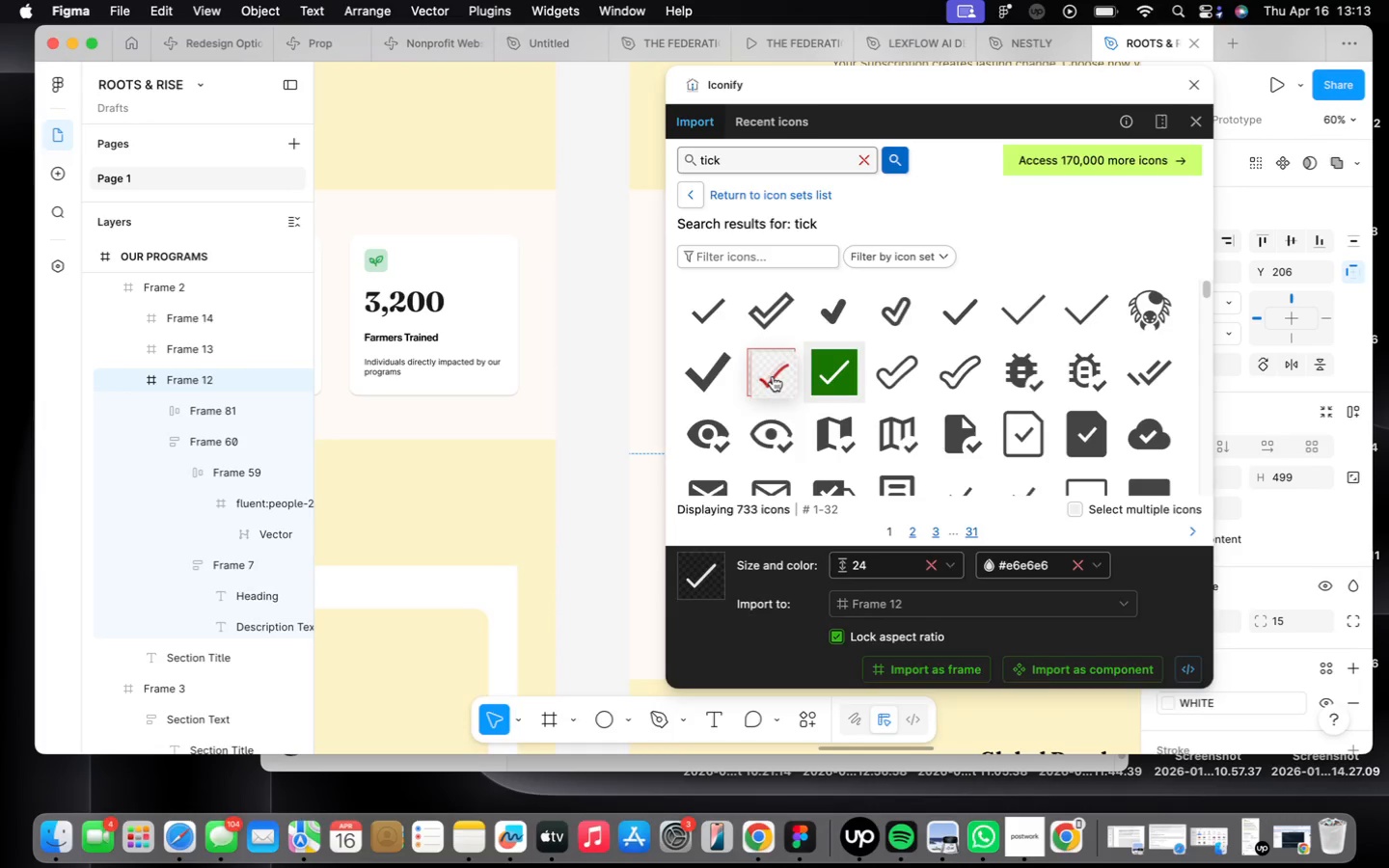 
left_click([776, 378])
 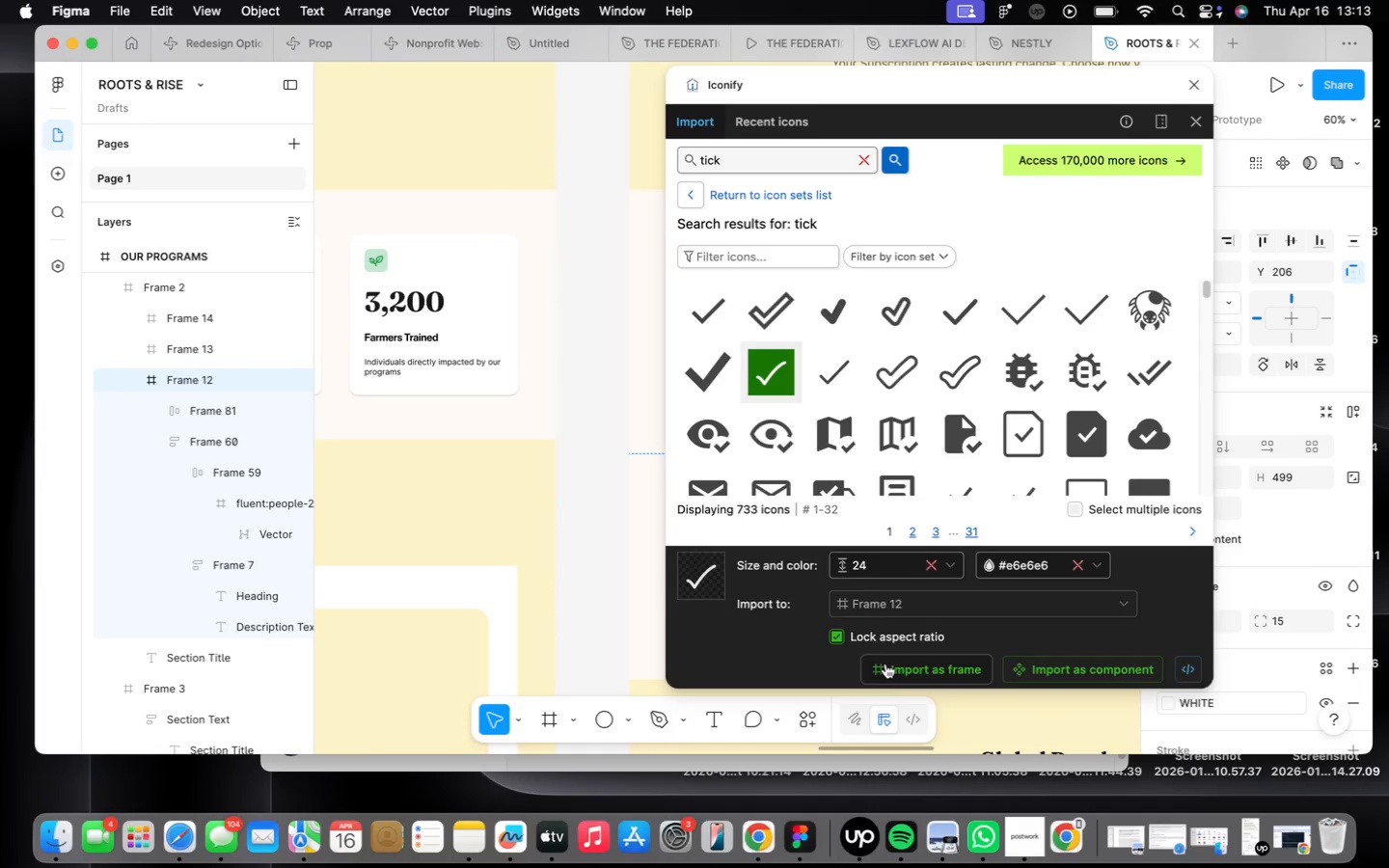 
left_click_drag(start_coordinate=[885, 665], to_coordinate=[892, 669])
 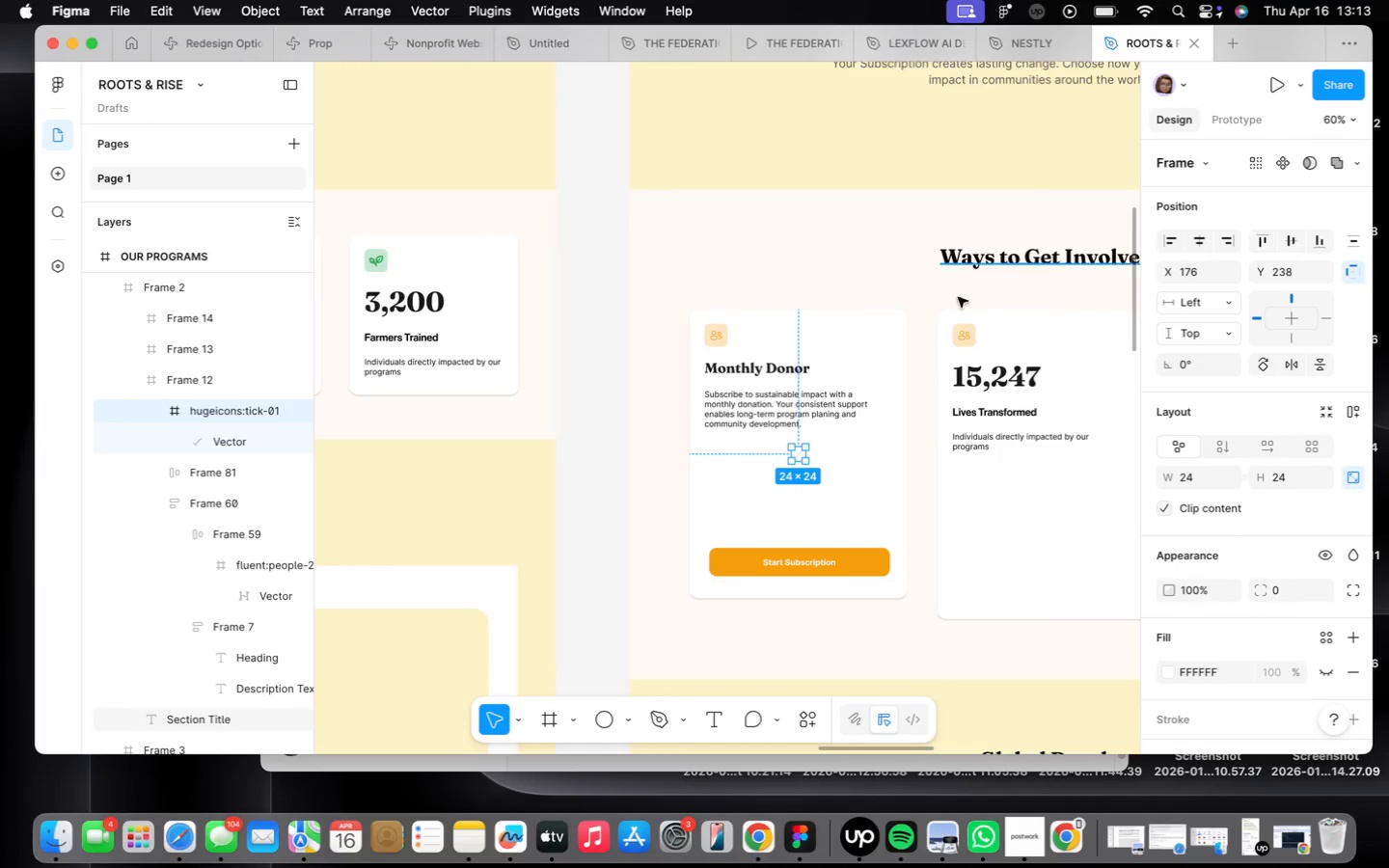 
left_click_drag(start_coordinate=[799, 458], to_coordinate=[703, 471])
 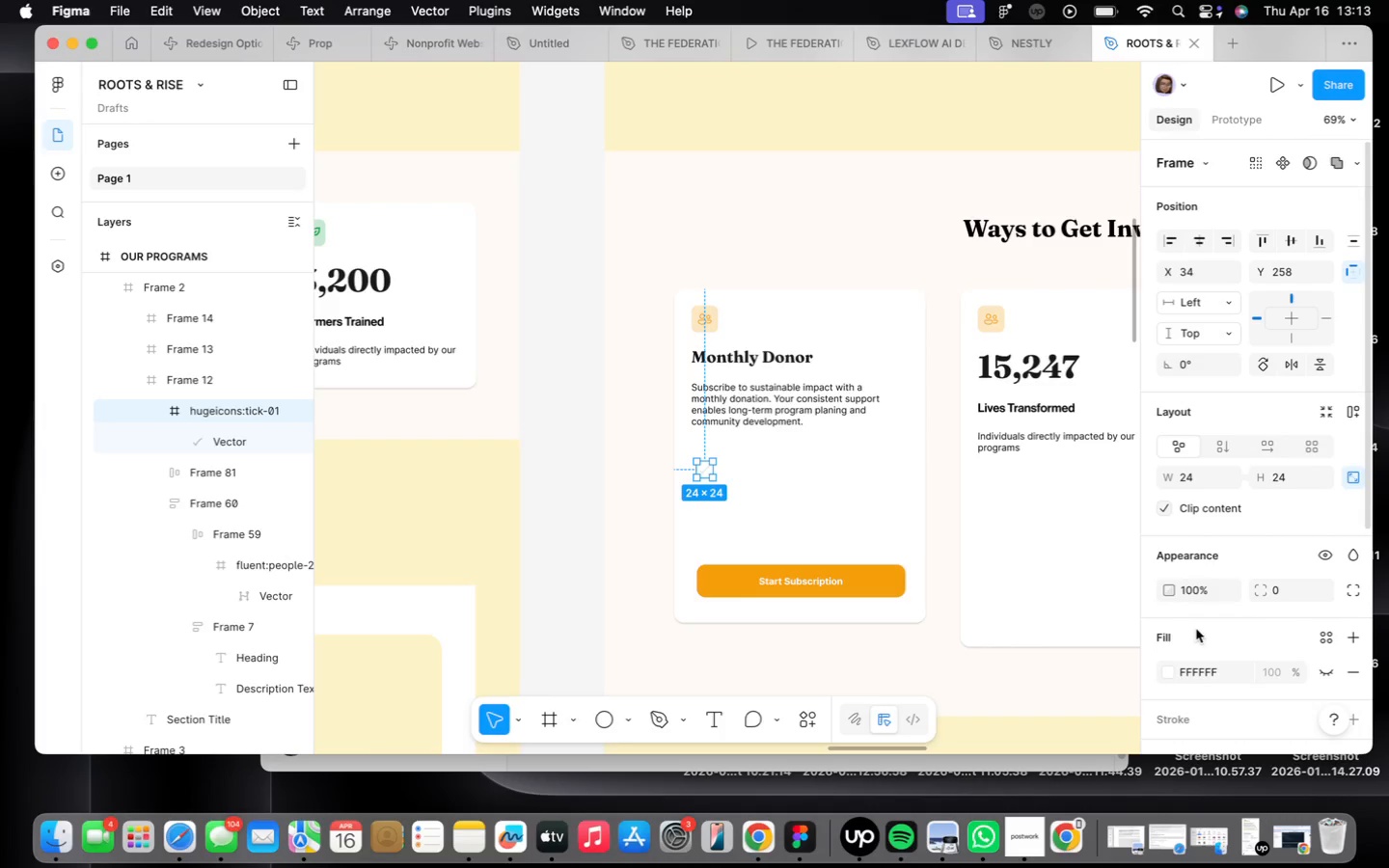 
scroll: coordinate [787, 442], scroll_direction: up, amount: 2.0
 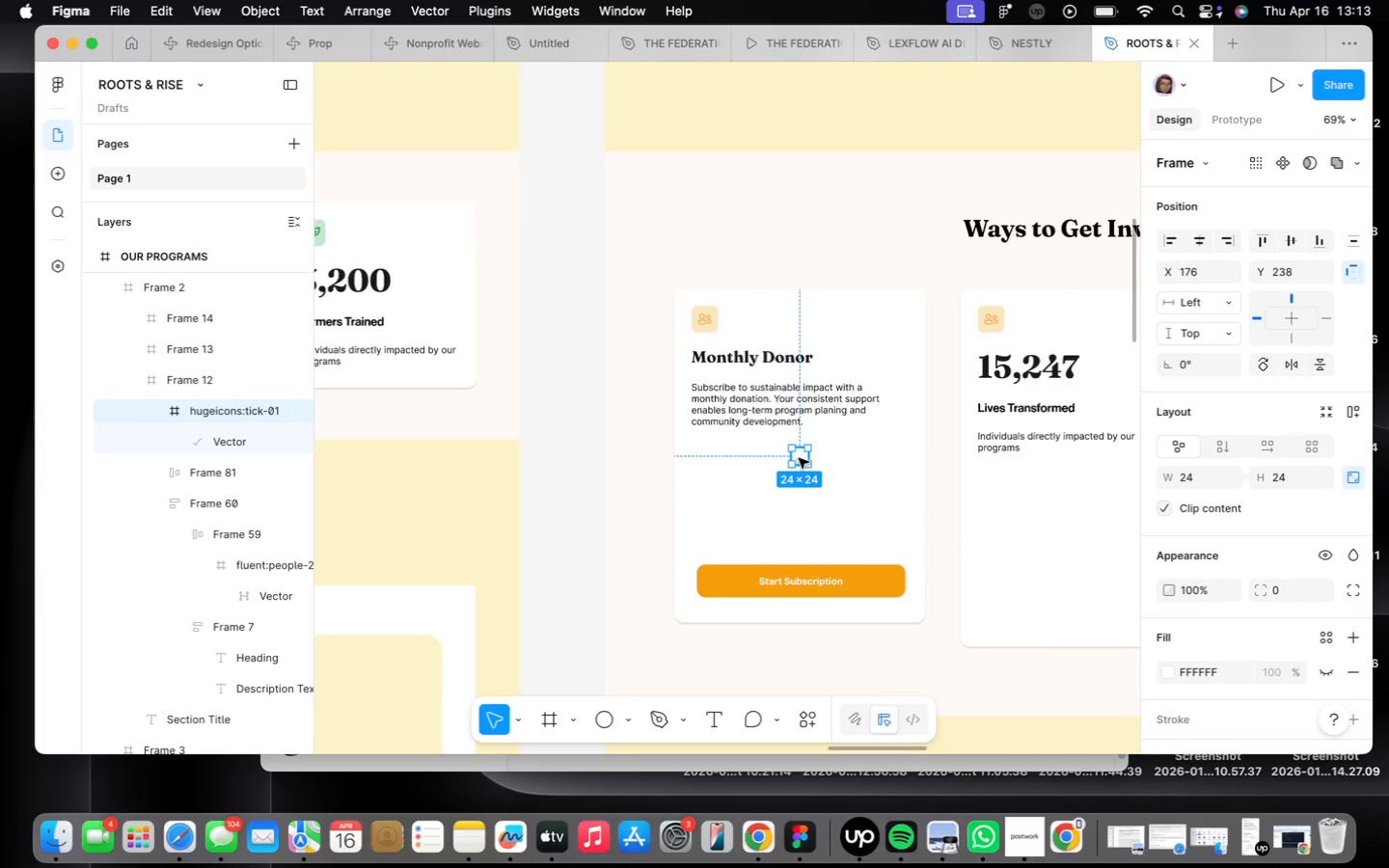 
scroll: coordinate [1266, 582], scroll_direction: down, amount: 16.0
 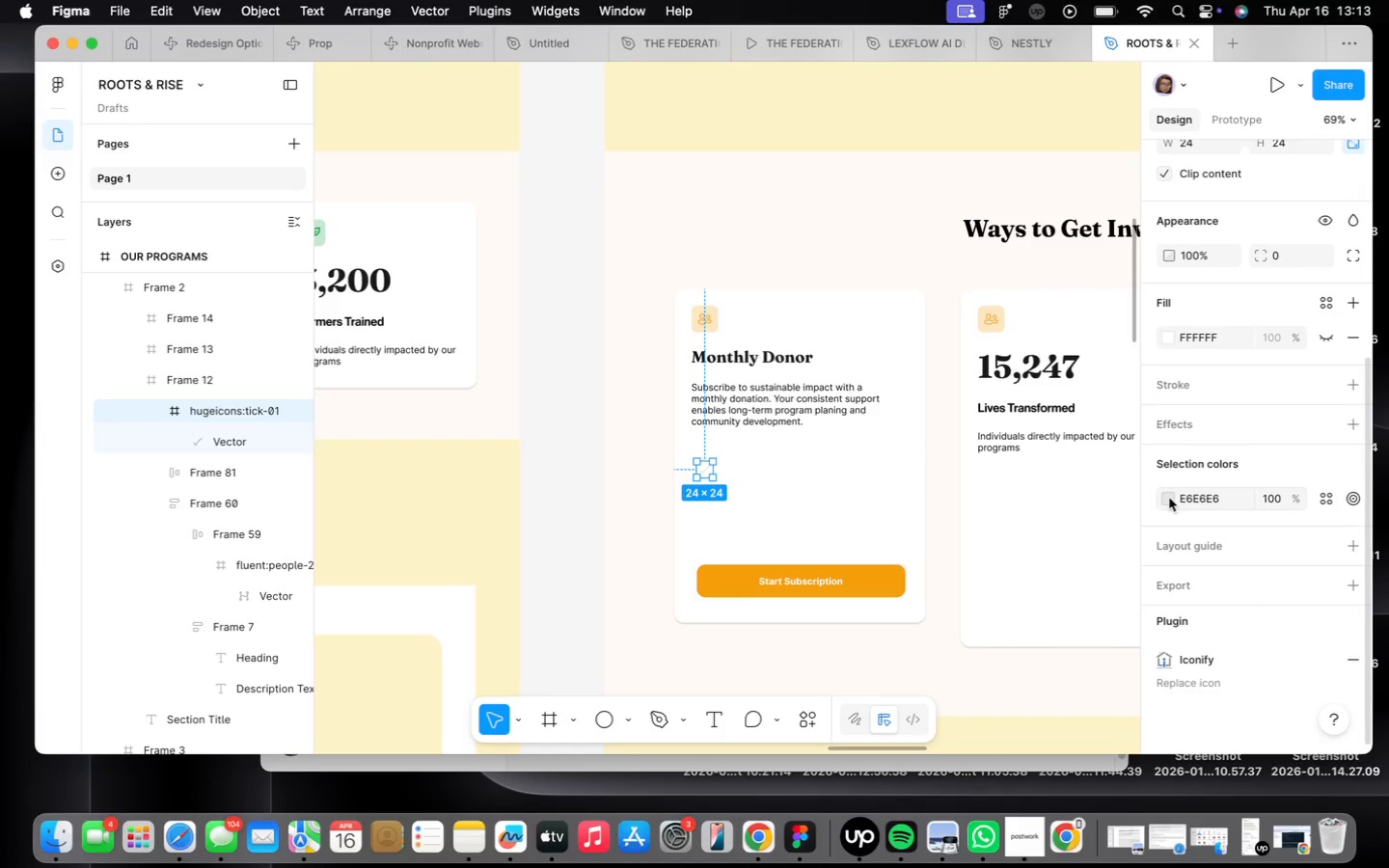 
left_click([1166, 497])
 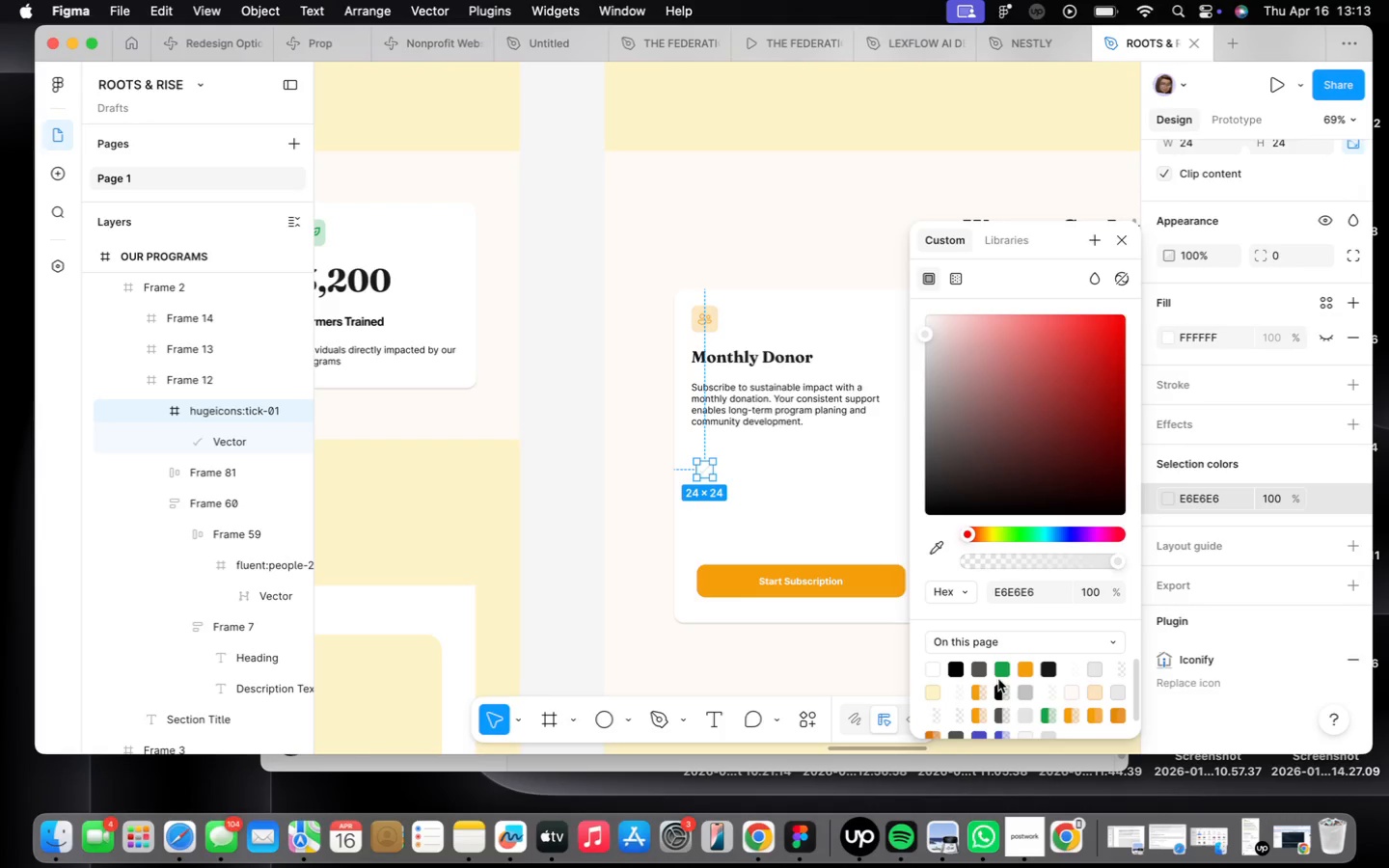 
left_click([1000, 670])
 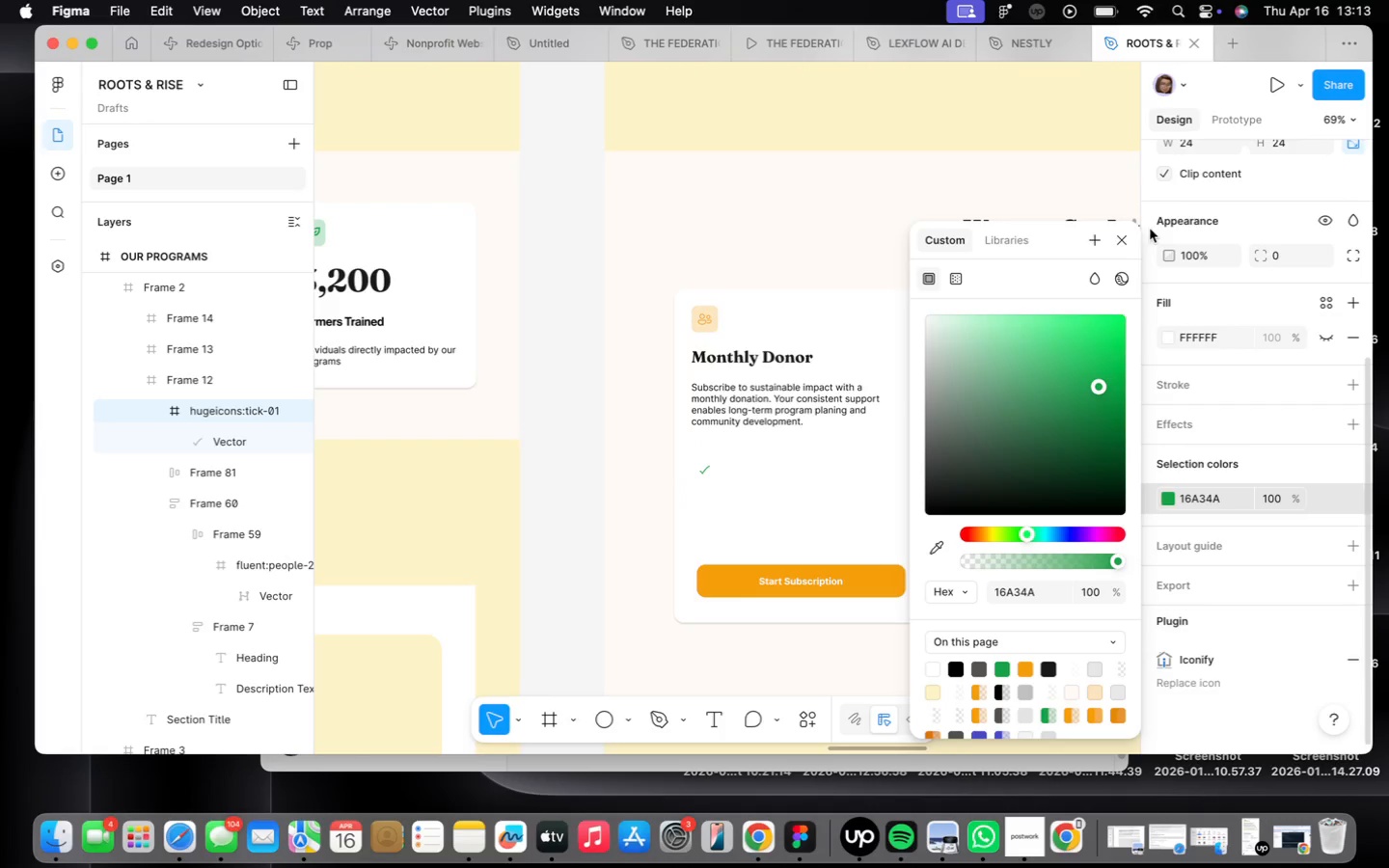 
left_click([1118, 249])
 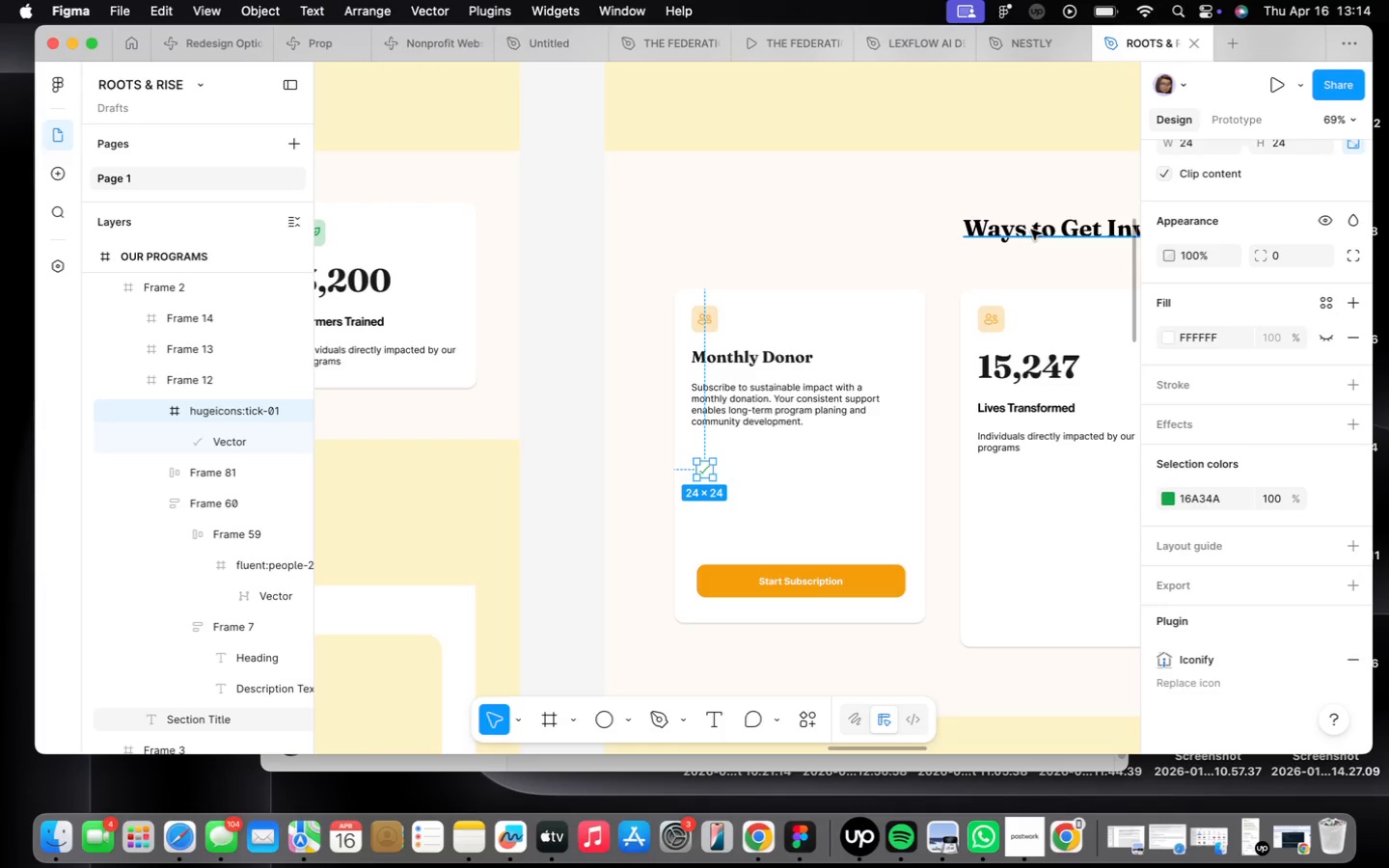 
wait(46.83)
 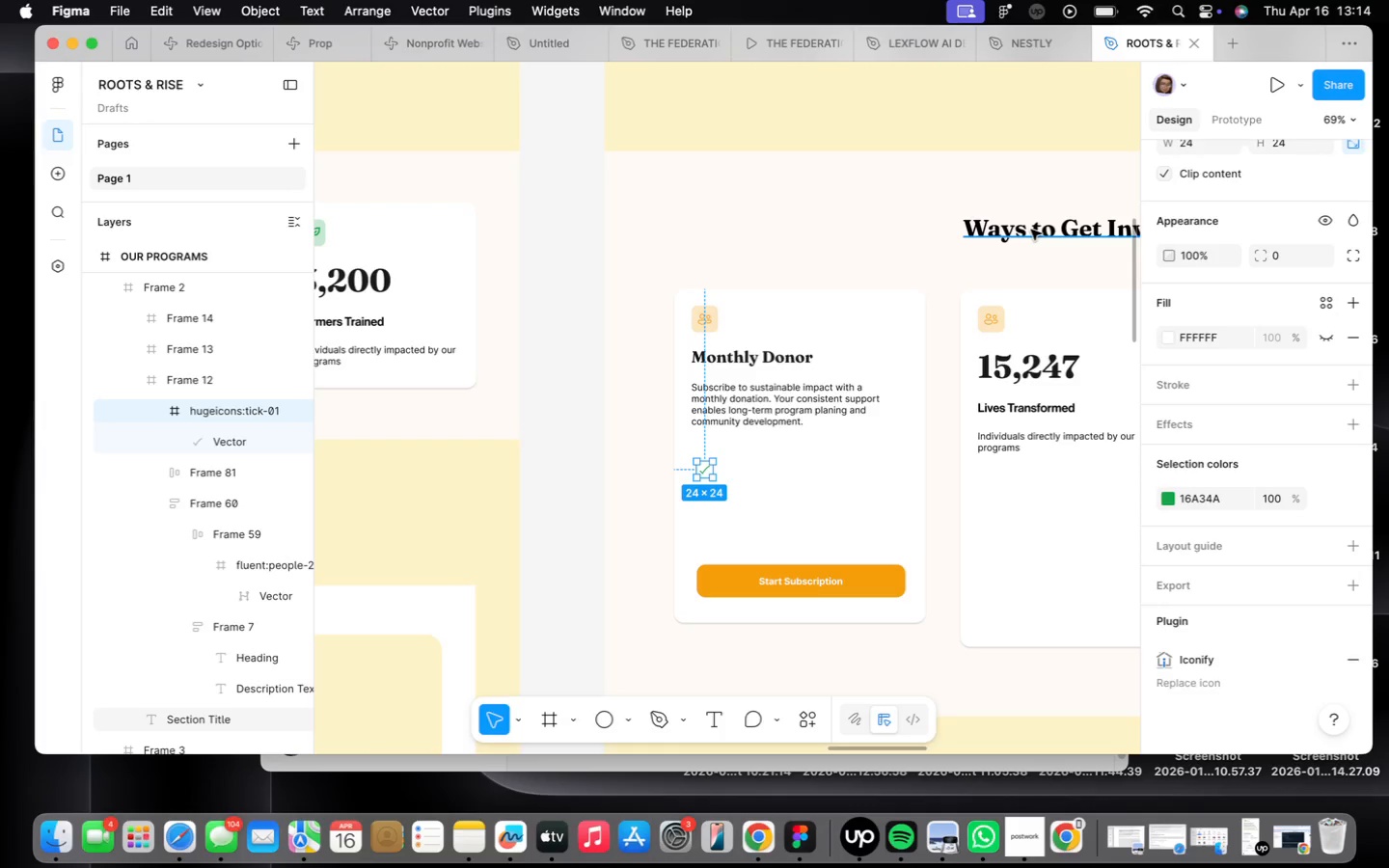 
scroll: coordinate [733, 468], scroll_direction: up, amount: 5.0
 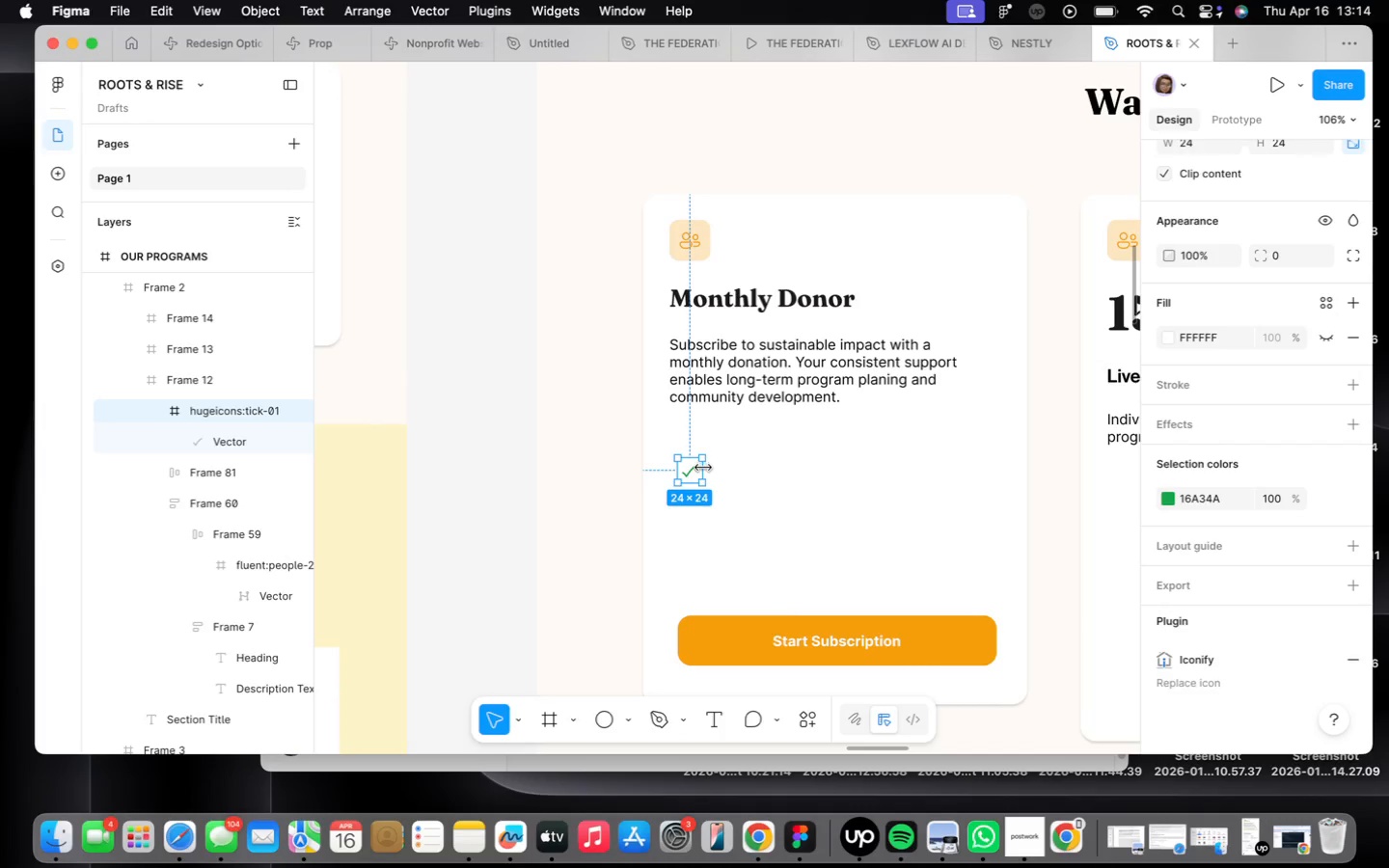 
double_click([735, 386])
 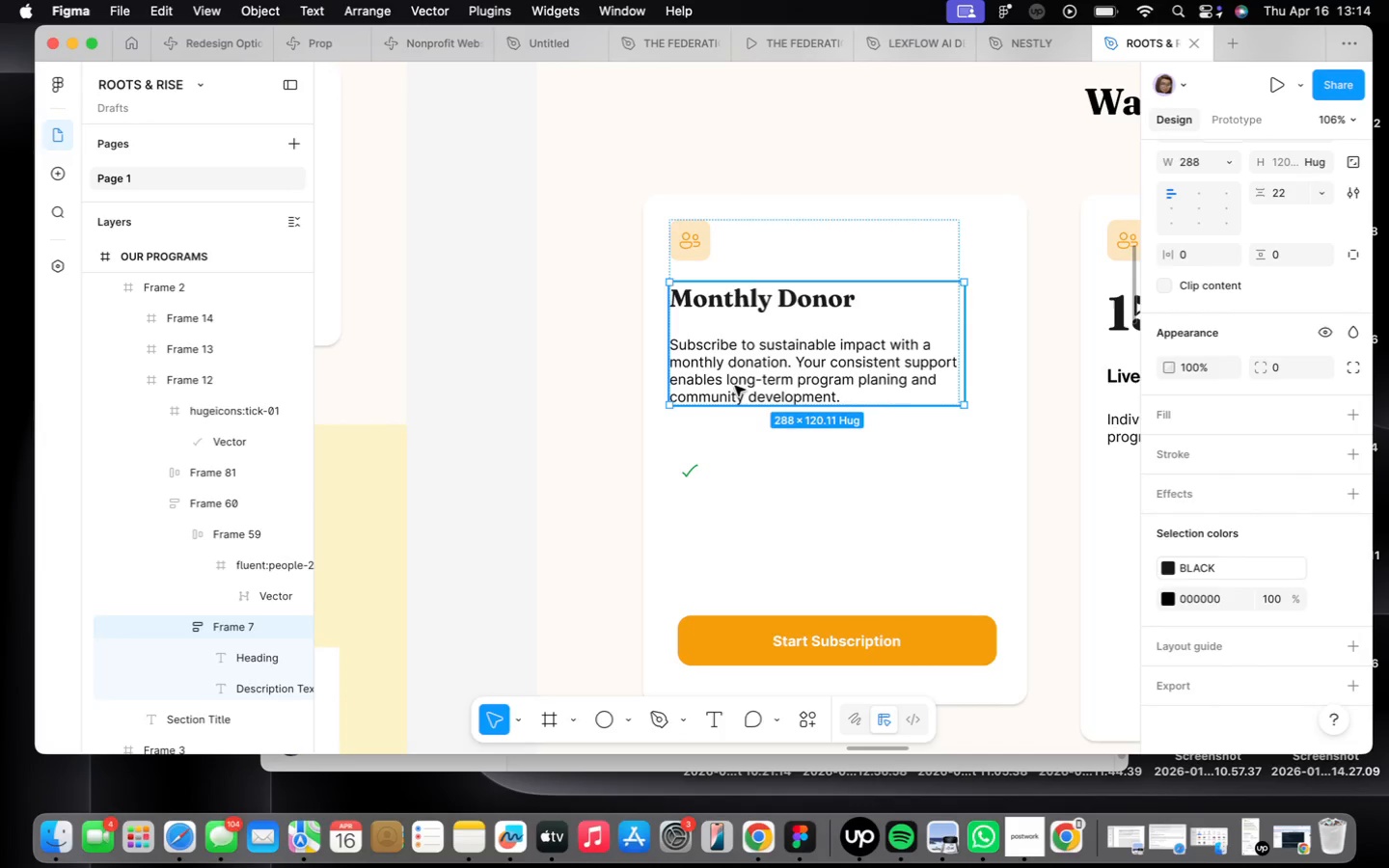 
triple_click([735, 386])
 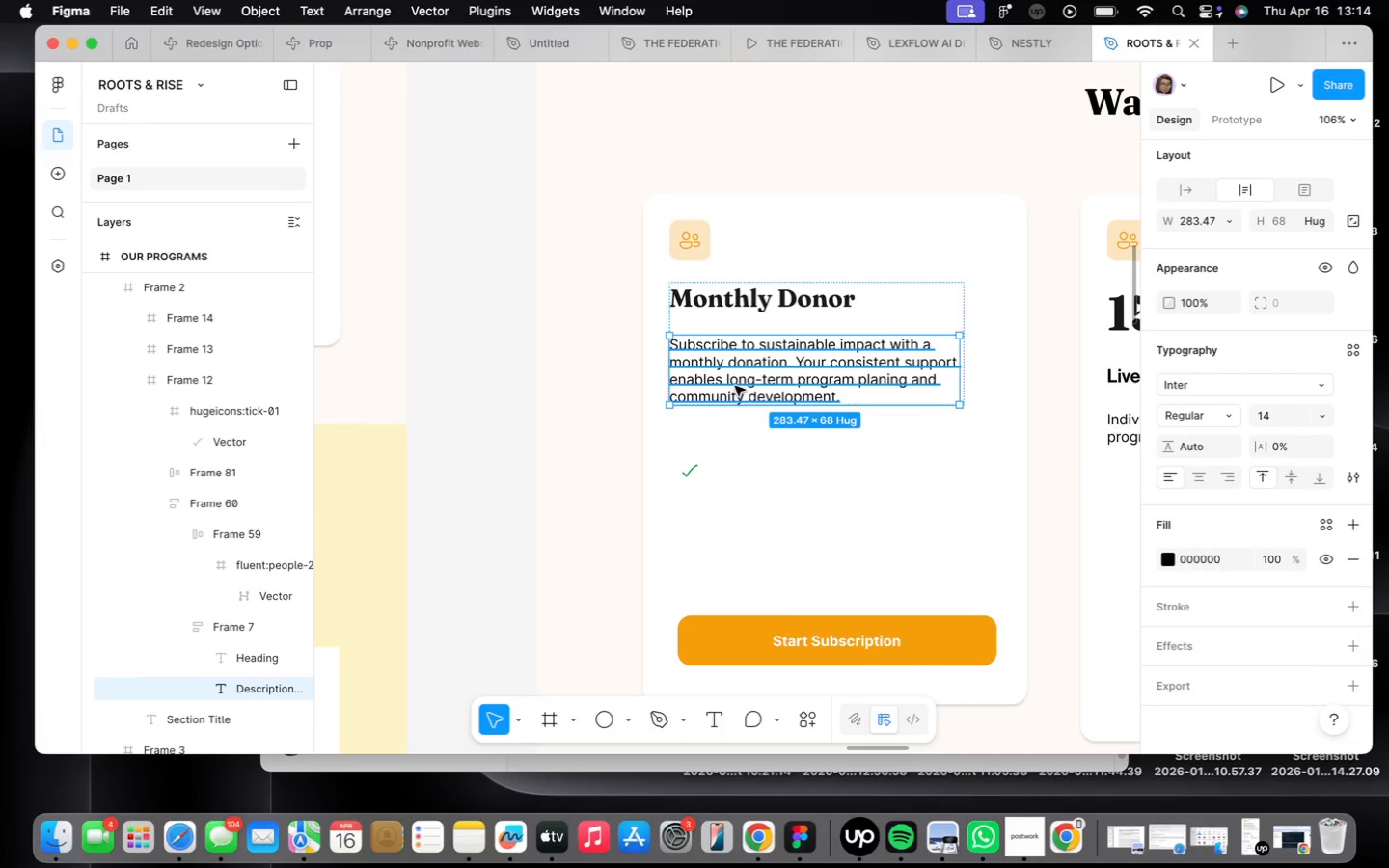 
triple_click([735, 386])
 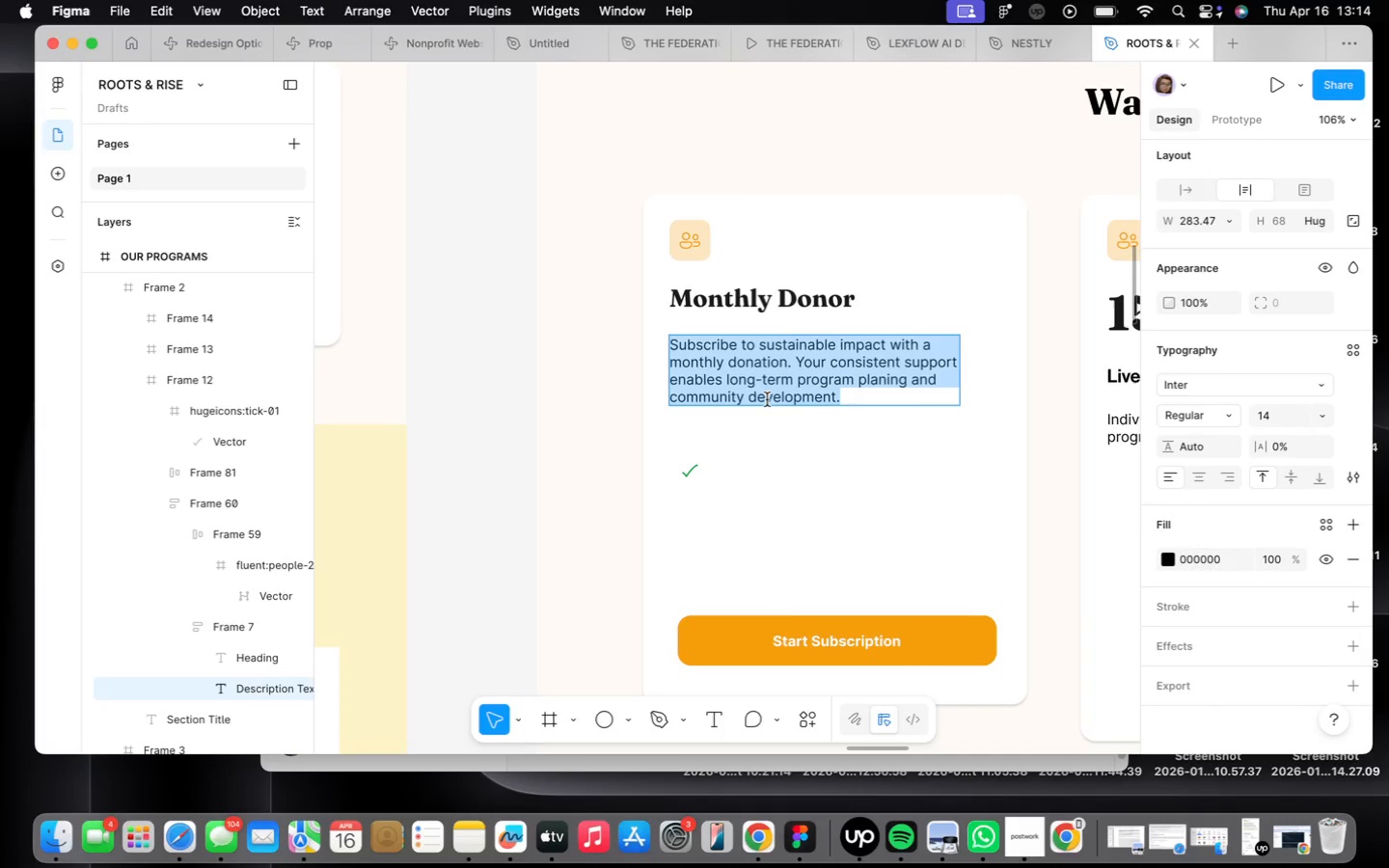 
left_click([809, 430])
 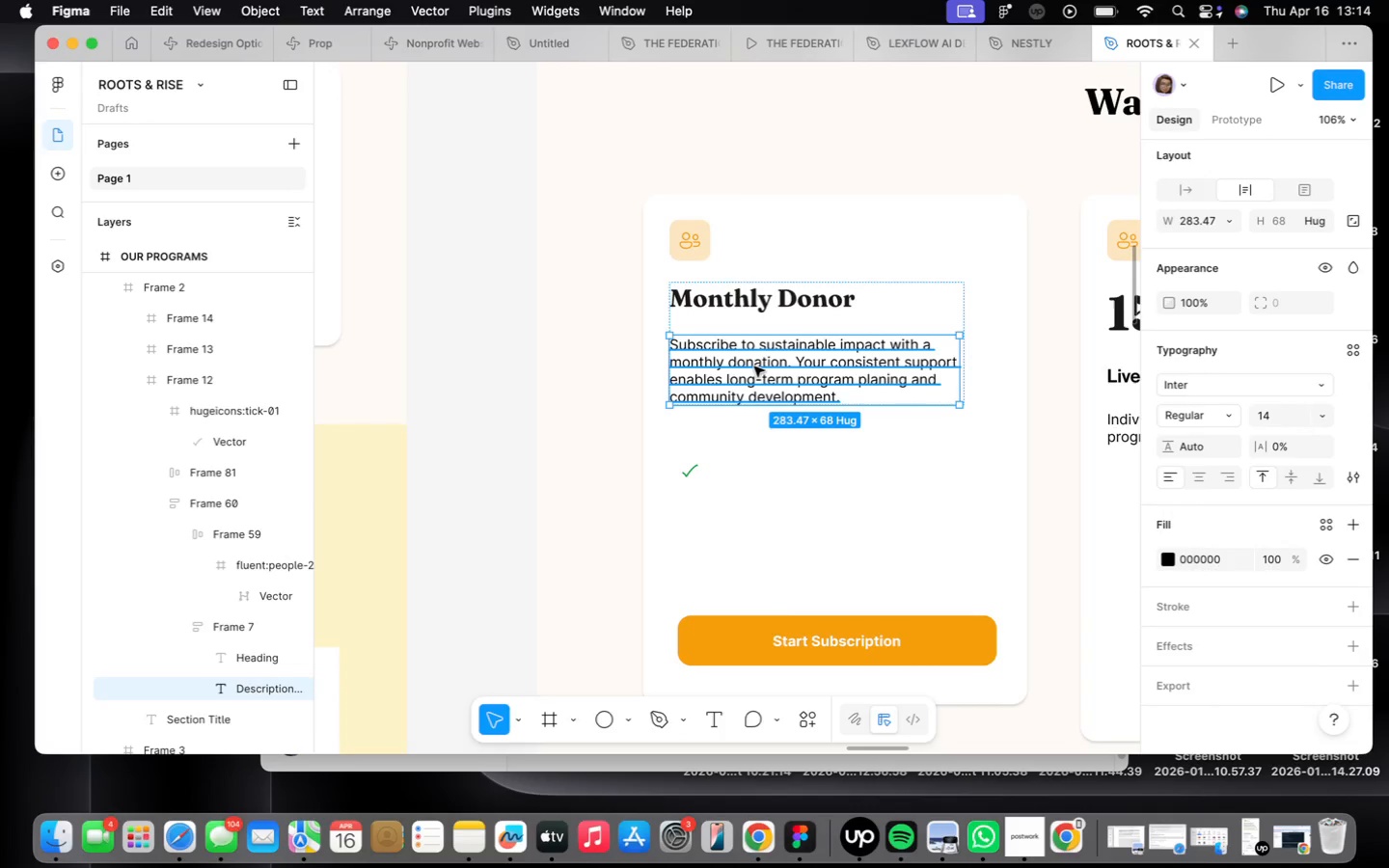 
hold_key(key=OptionLeft, duration=0.96)
left_click_drag(start_coordinate=[753, 366], to_coordinate=[791, 469])
 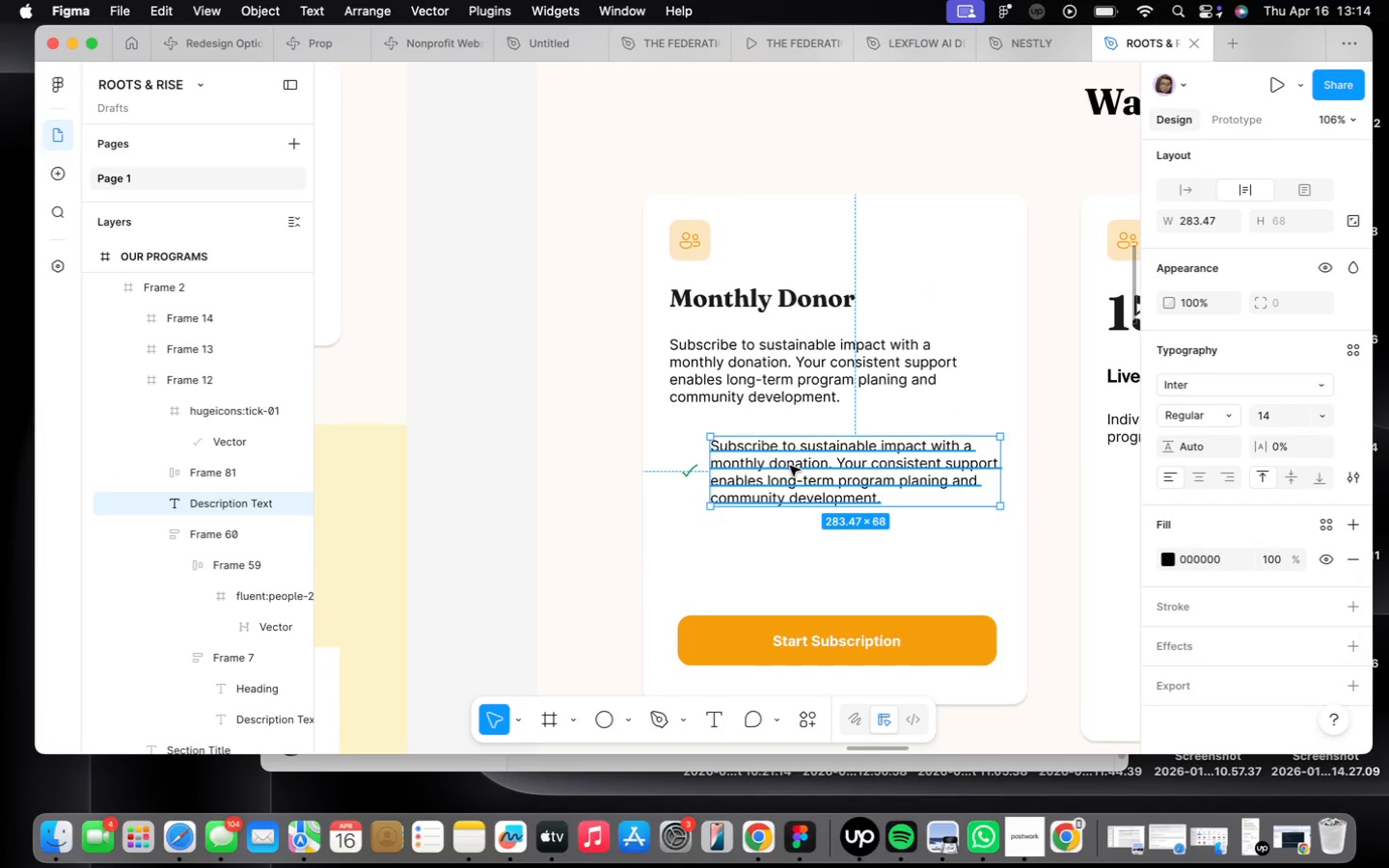 
double_click([790, 466])
 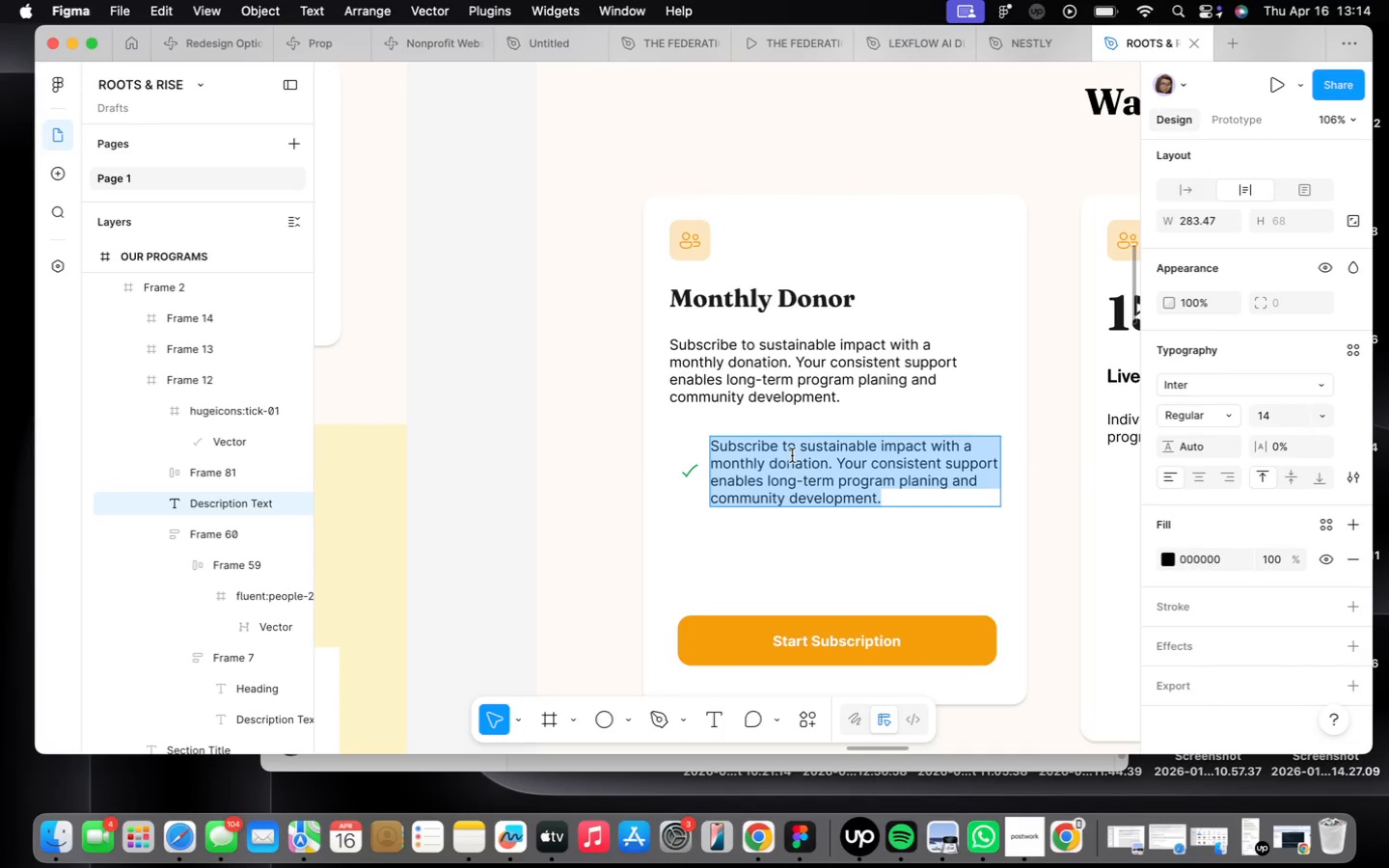 
type(Monthly )
 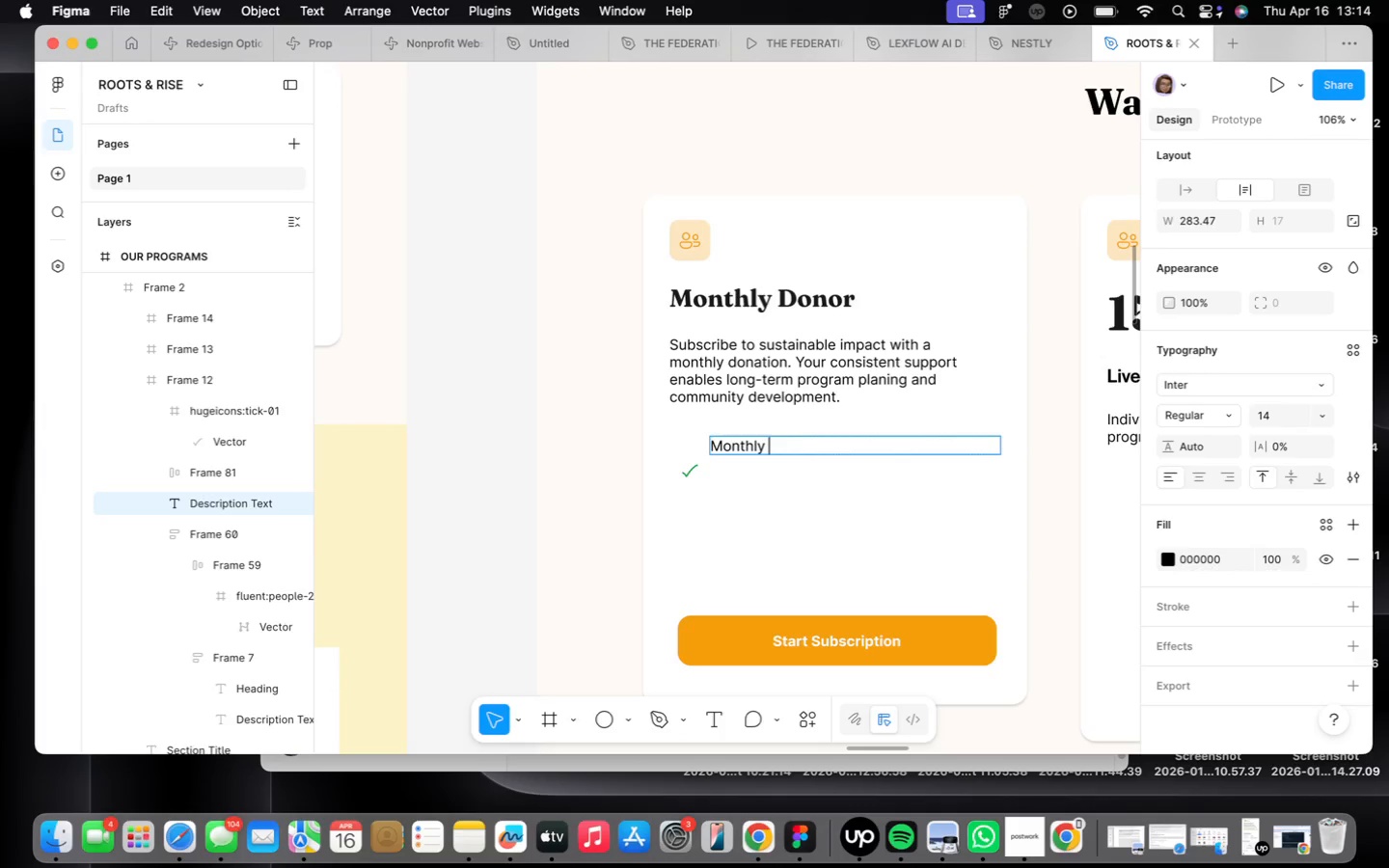 
type(impact reports)
 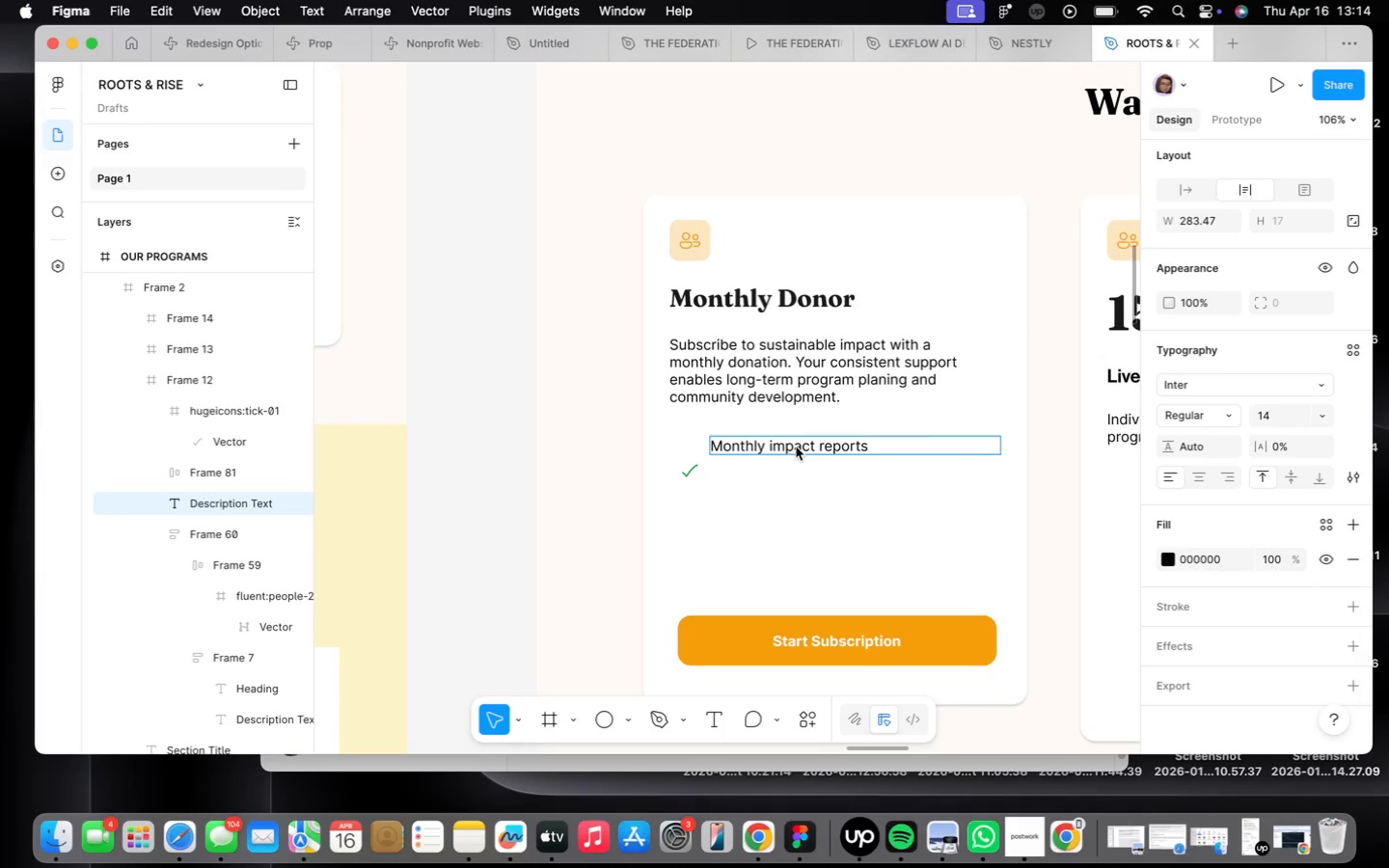 
left_click([818, 535])
 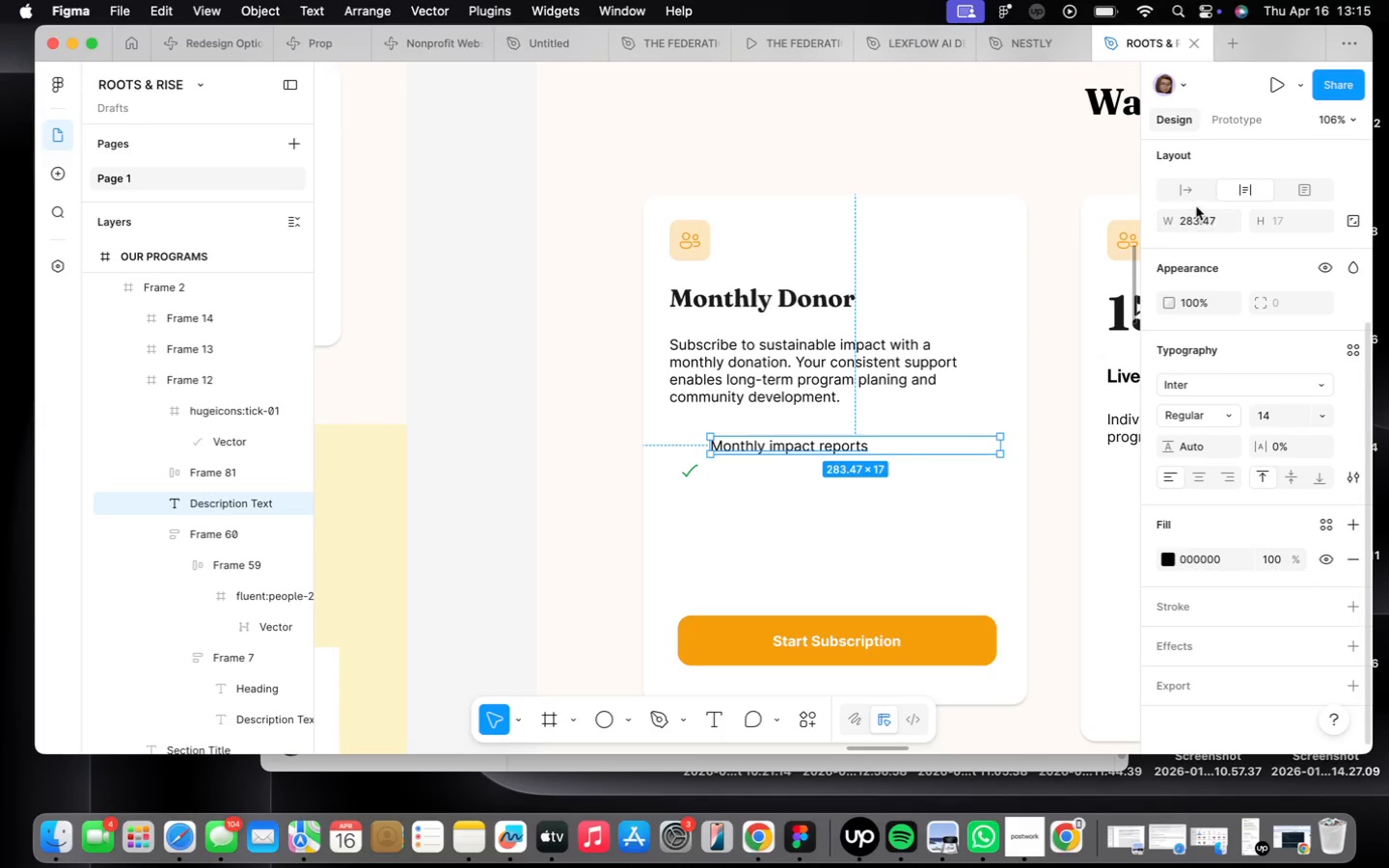 
left_click([1196, 199])
 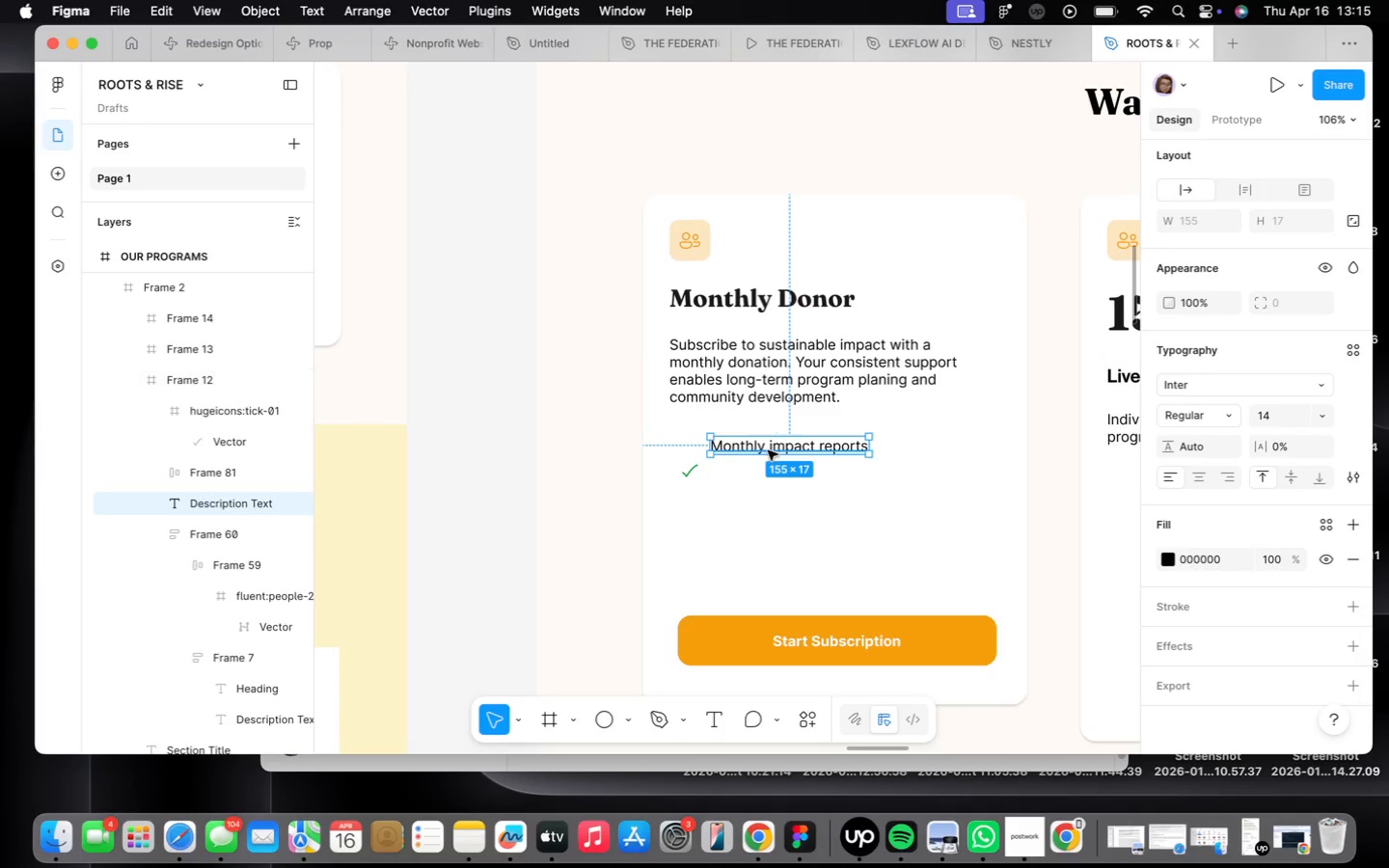 
left_click_drag(start_coordinate=[768, 447], to_coordinate=[771, 471])
 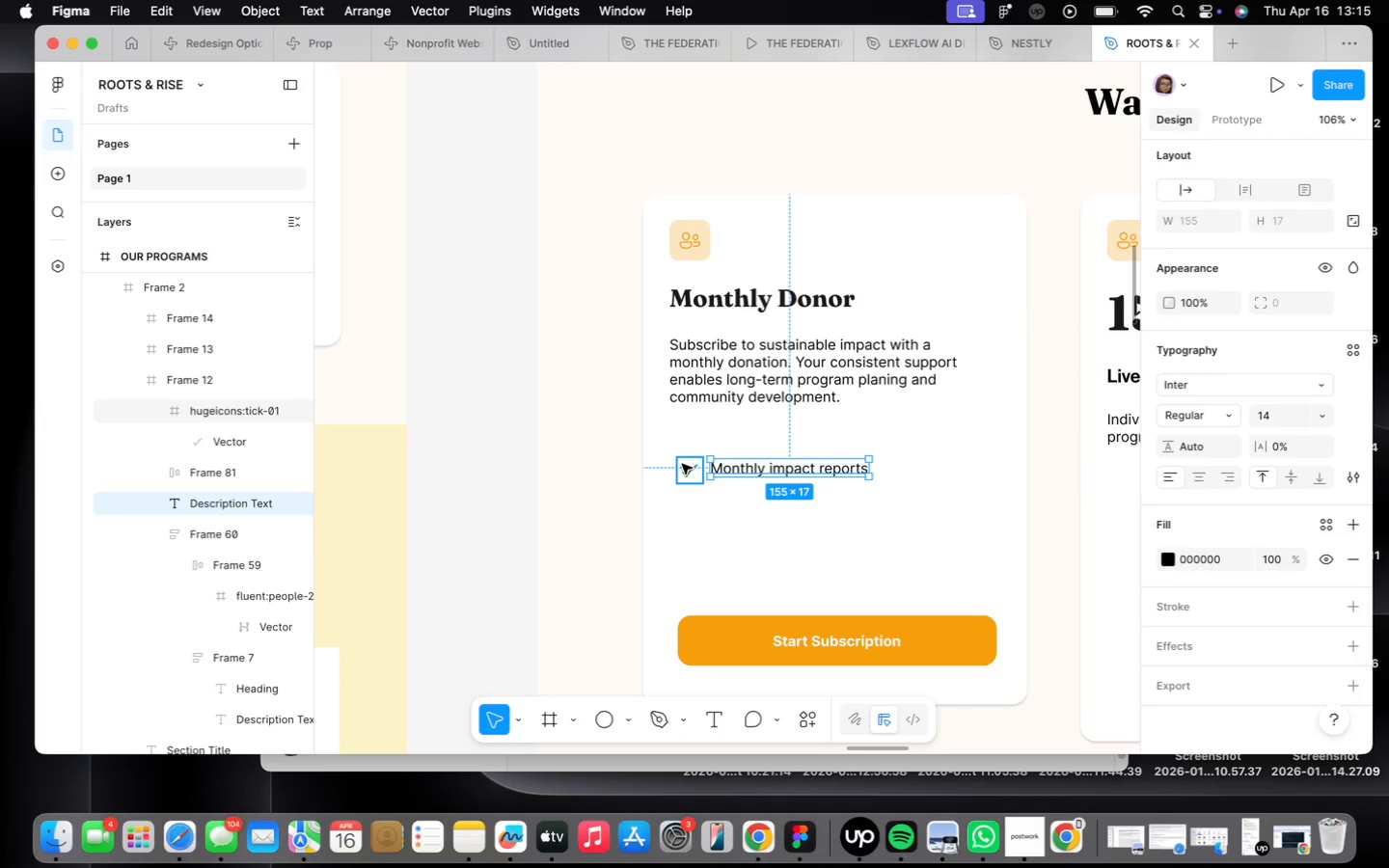 
hold_key(key=ShiftLeft, duration=0.48)
left_click([682, 464])
 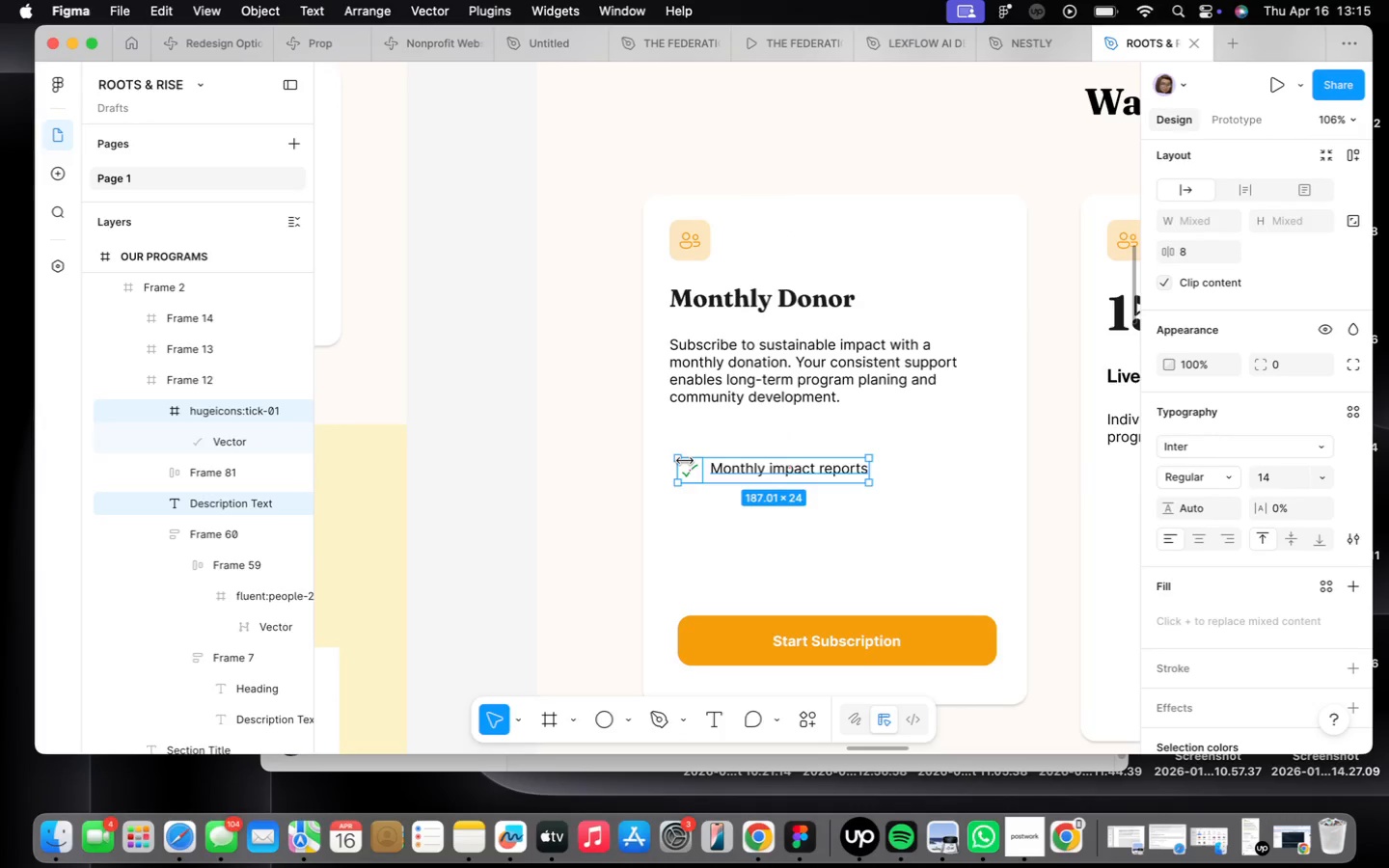 
key(Shift+ShiftLeft)
 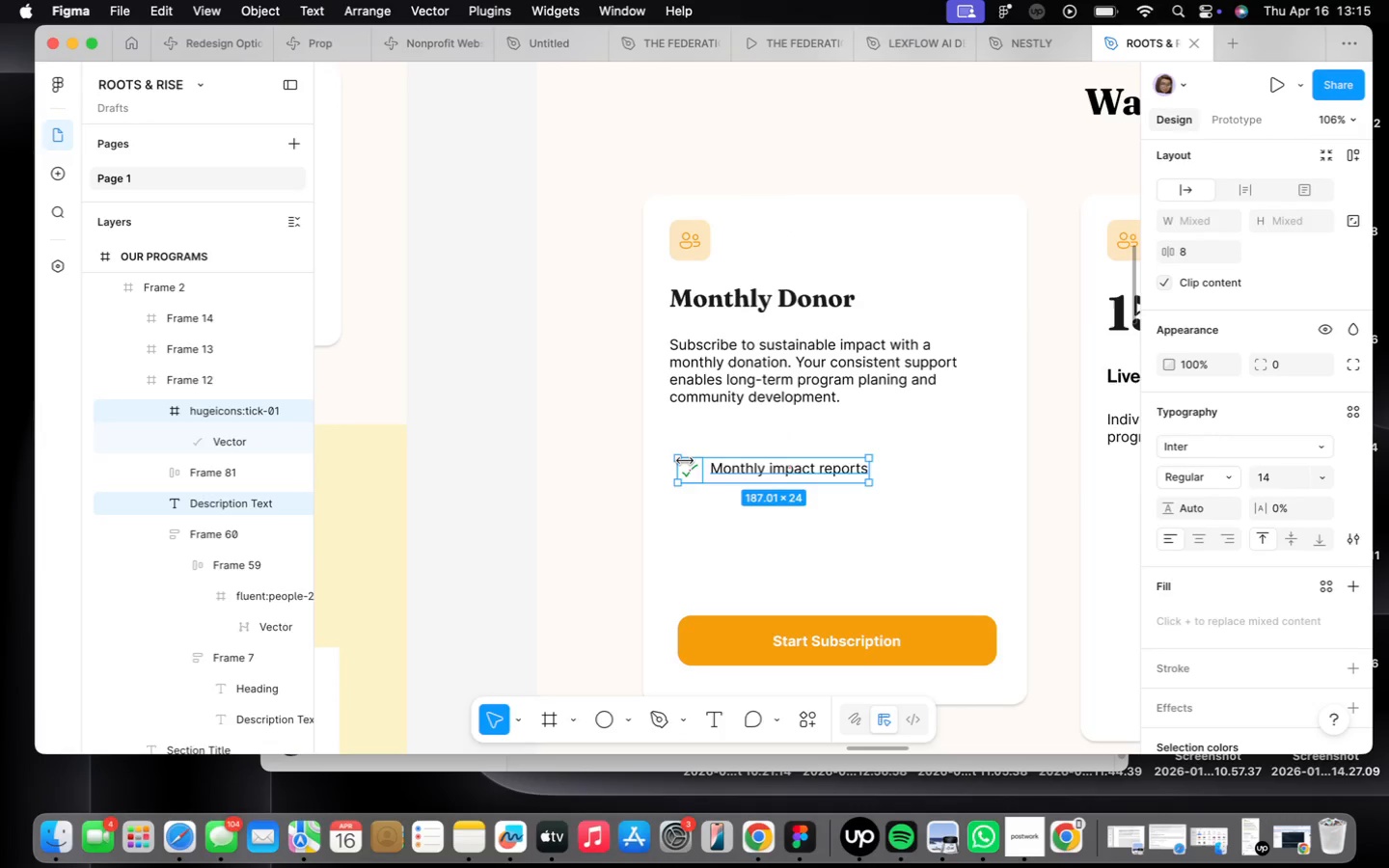 
key(Shift+A)
 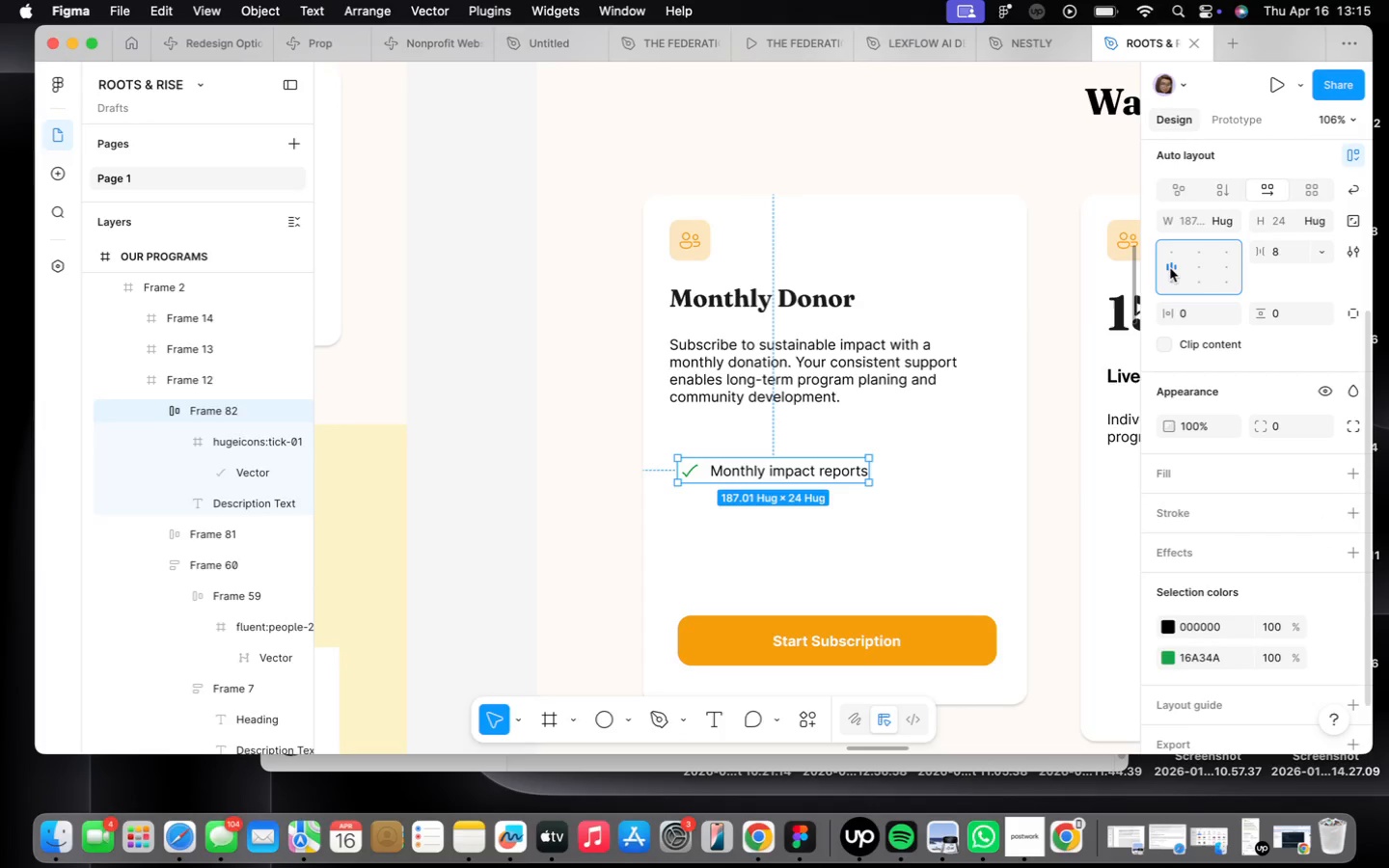 
left_click([1170, 268])
 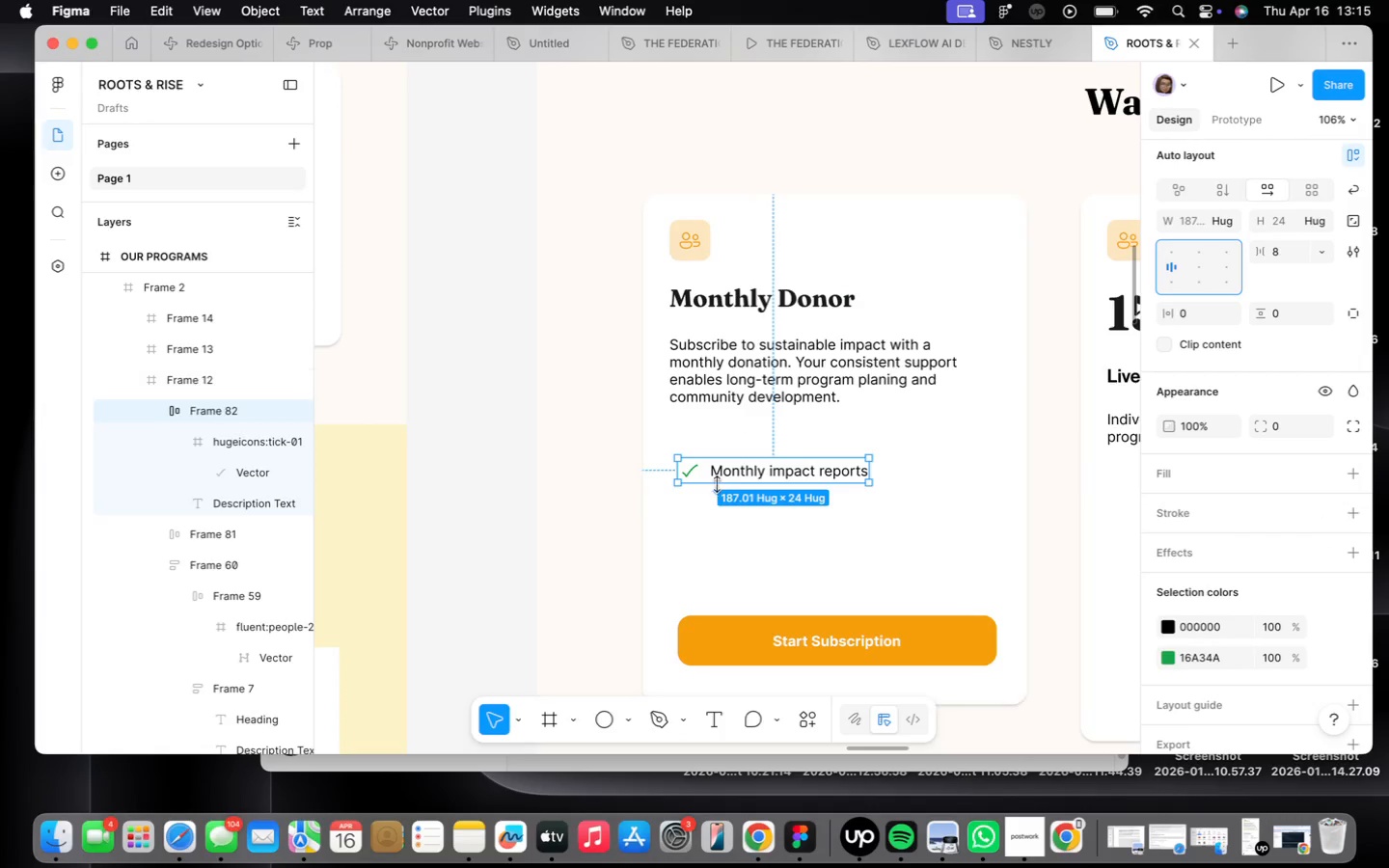 
left_click_drag(start_coordinate=[722, 474], to_coordinate=[716, 446])
 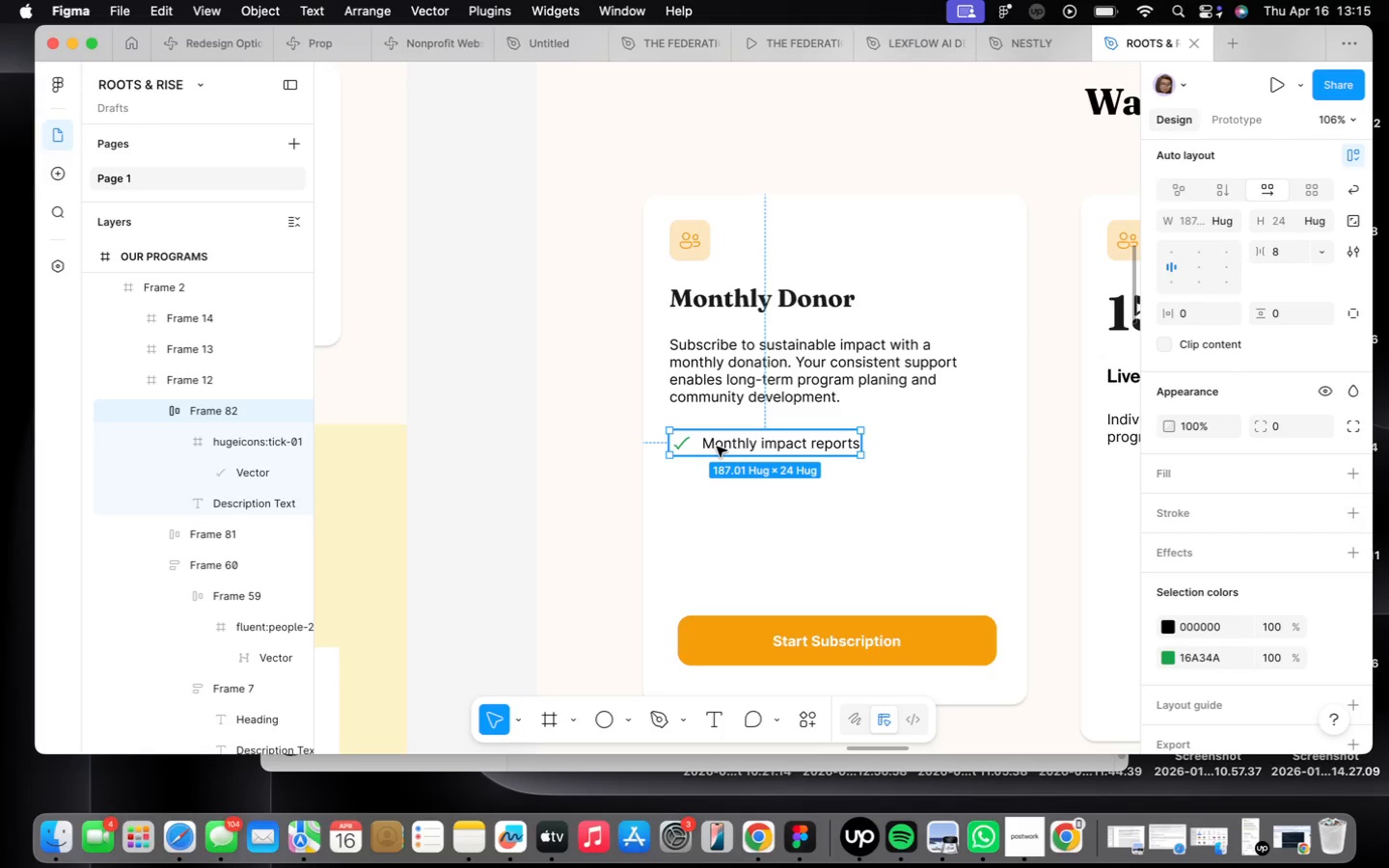 
wait(49.03)
 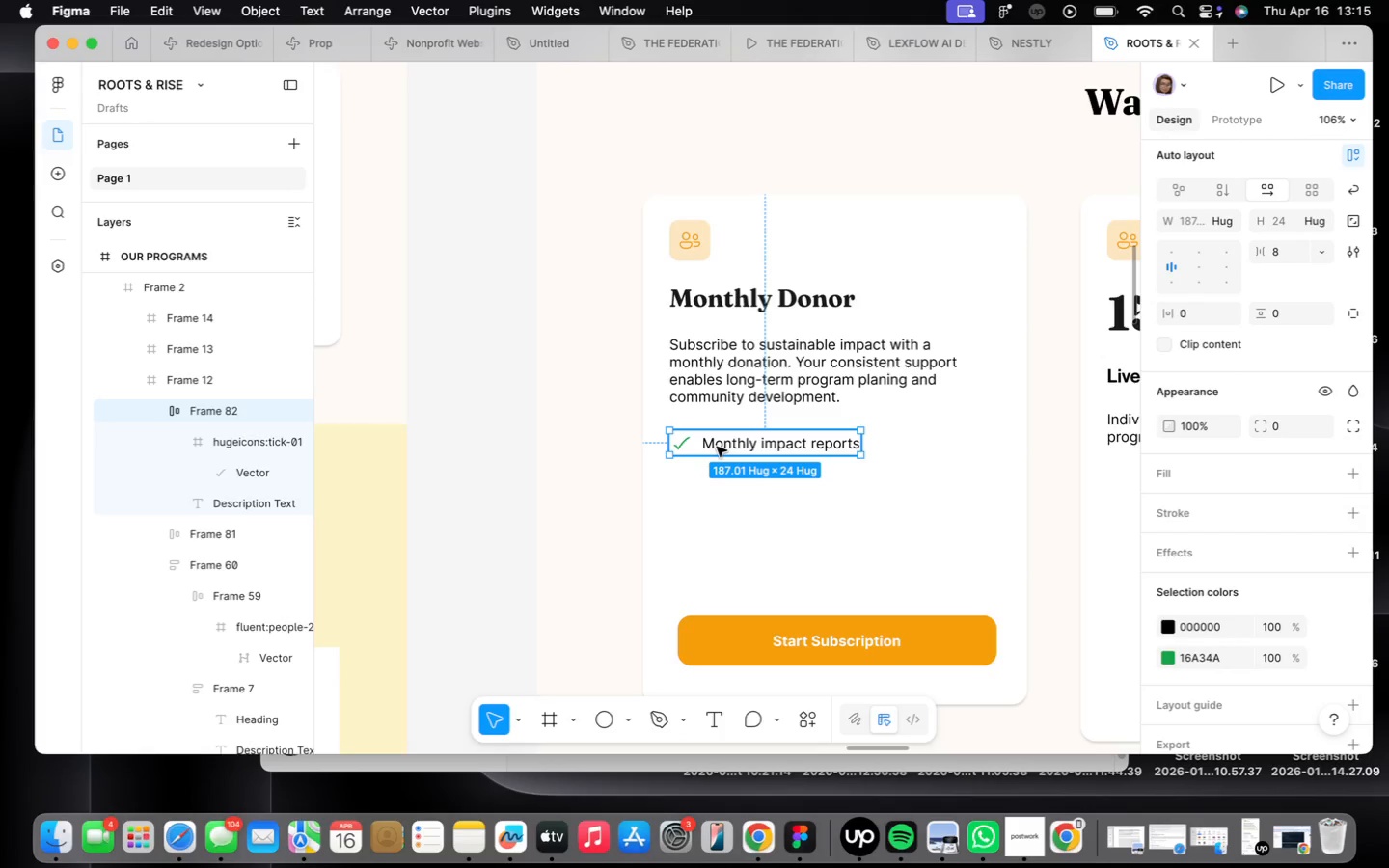 
hold_key(key=OptionLeft, duration=1.4)
left_click_drag(start_coordinate=[702, 442], to_coordinate=[701, 478])
 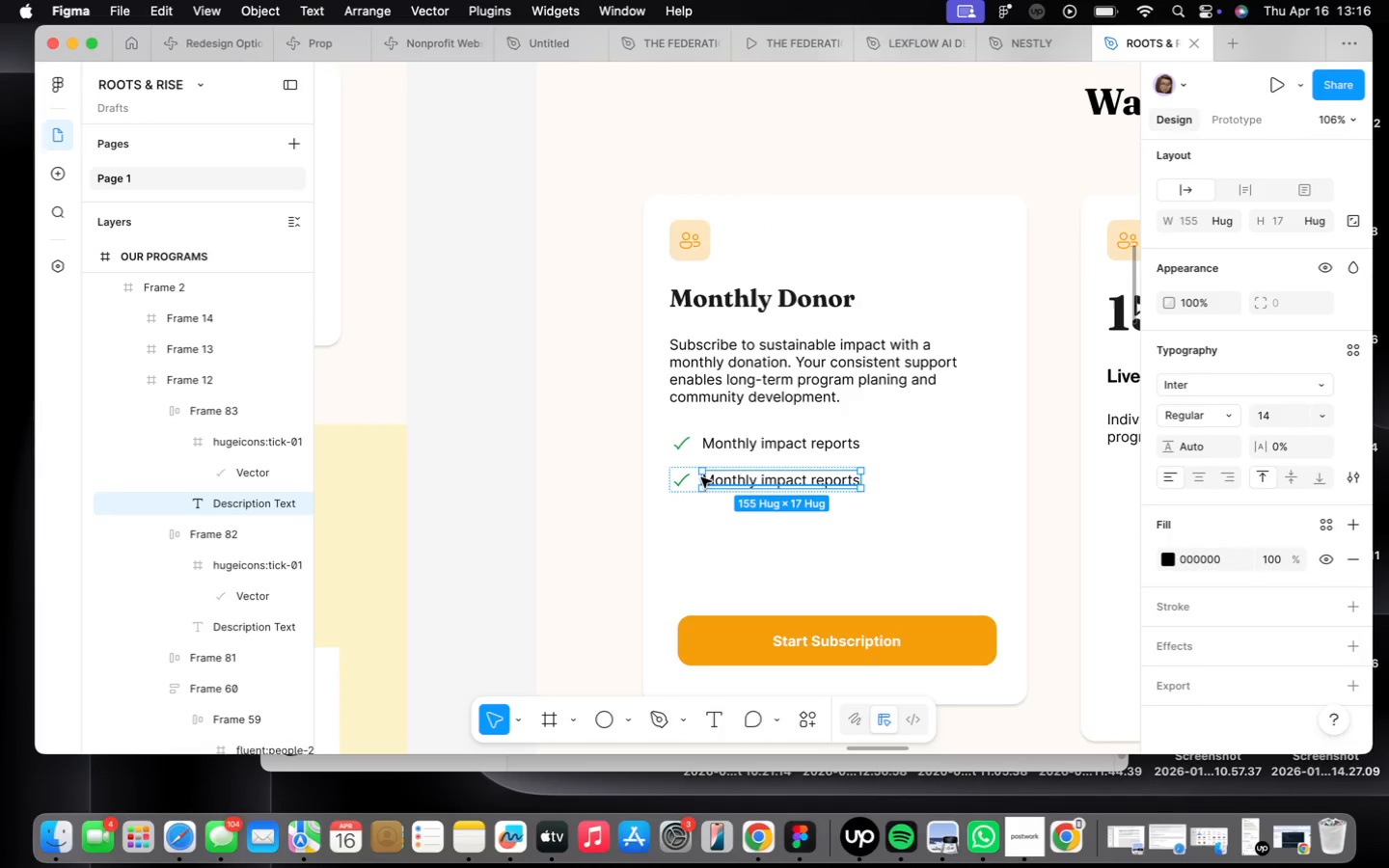 
triple_click([711, 477])
 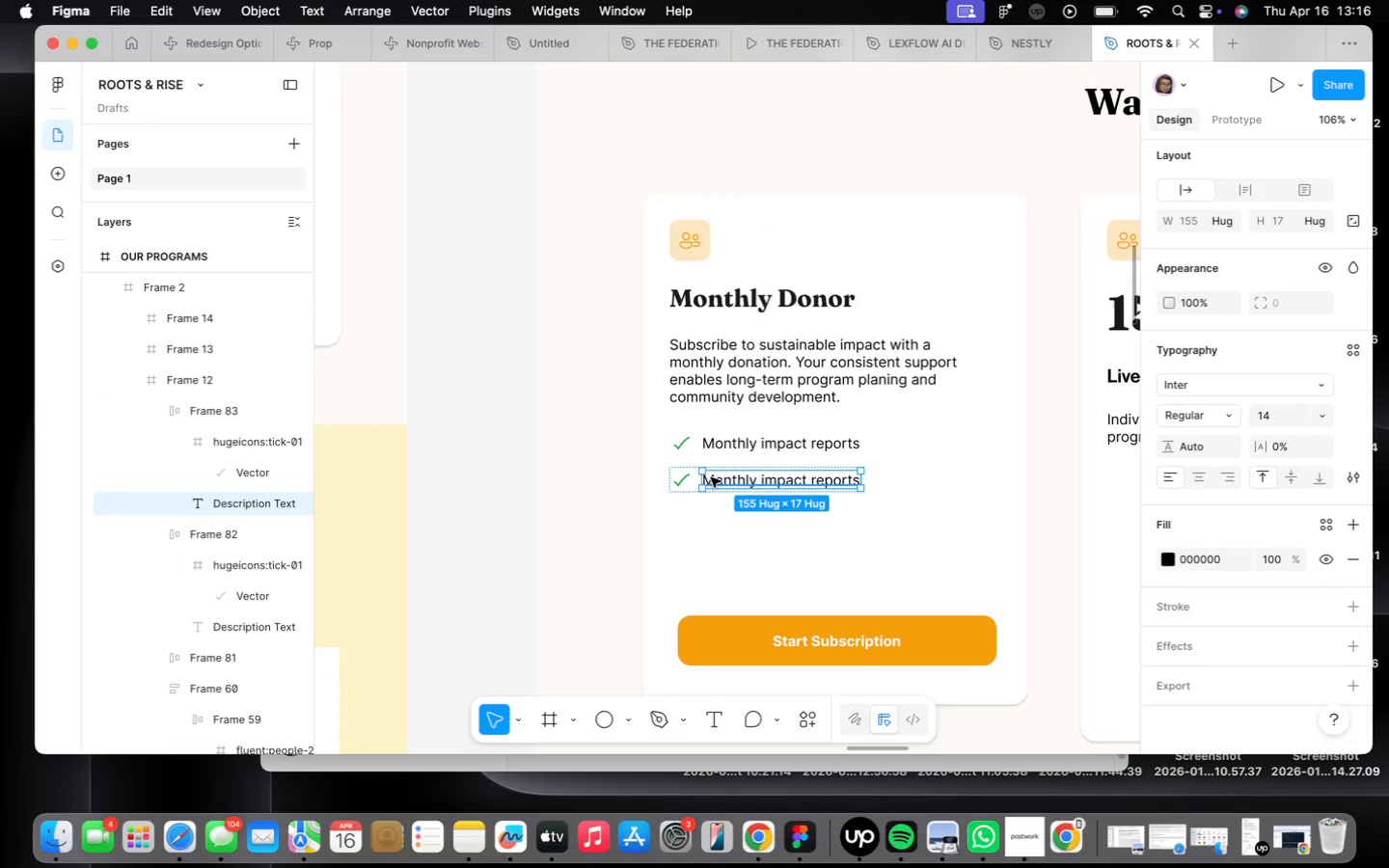 
triple_click([711, 477])
 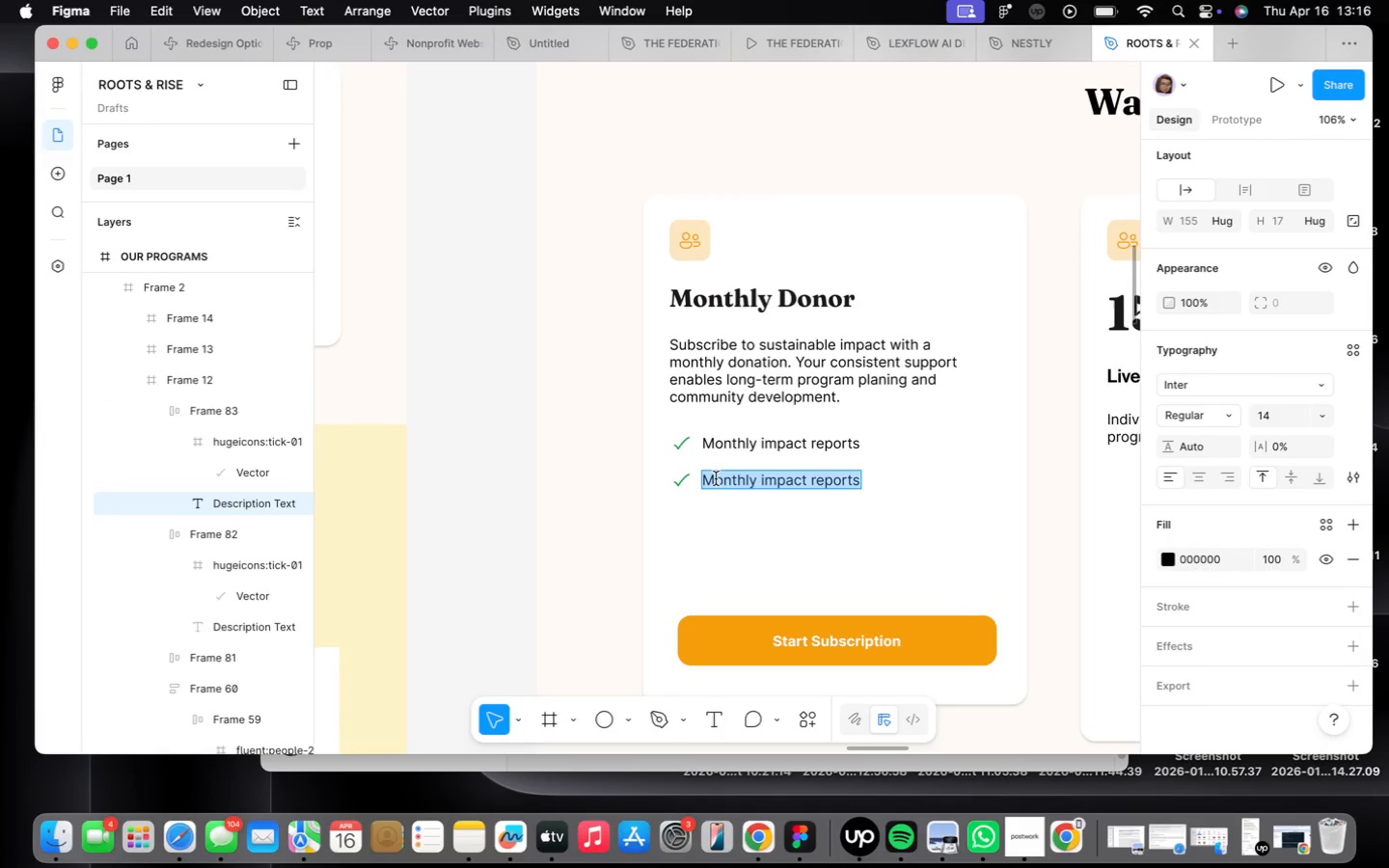 
triple_click([721, 479])
 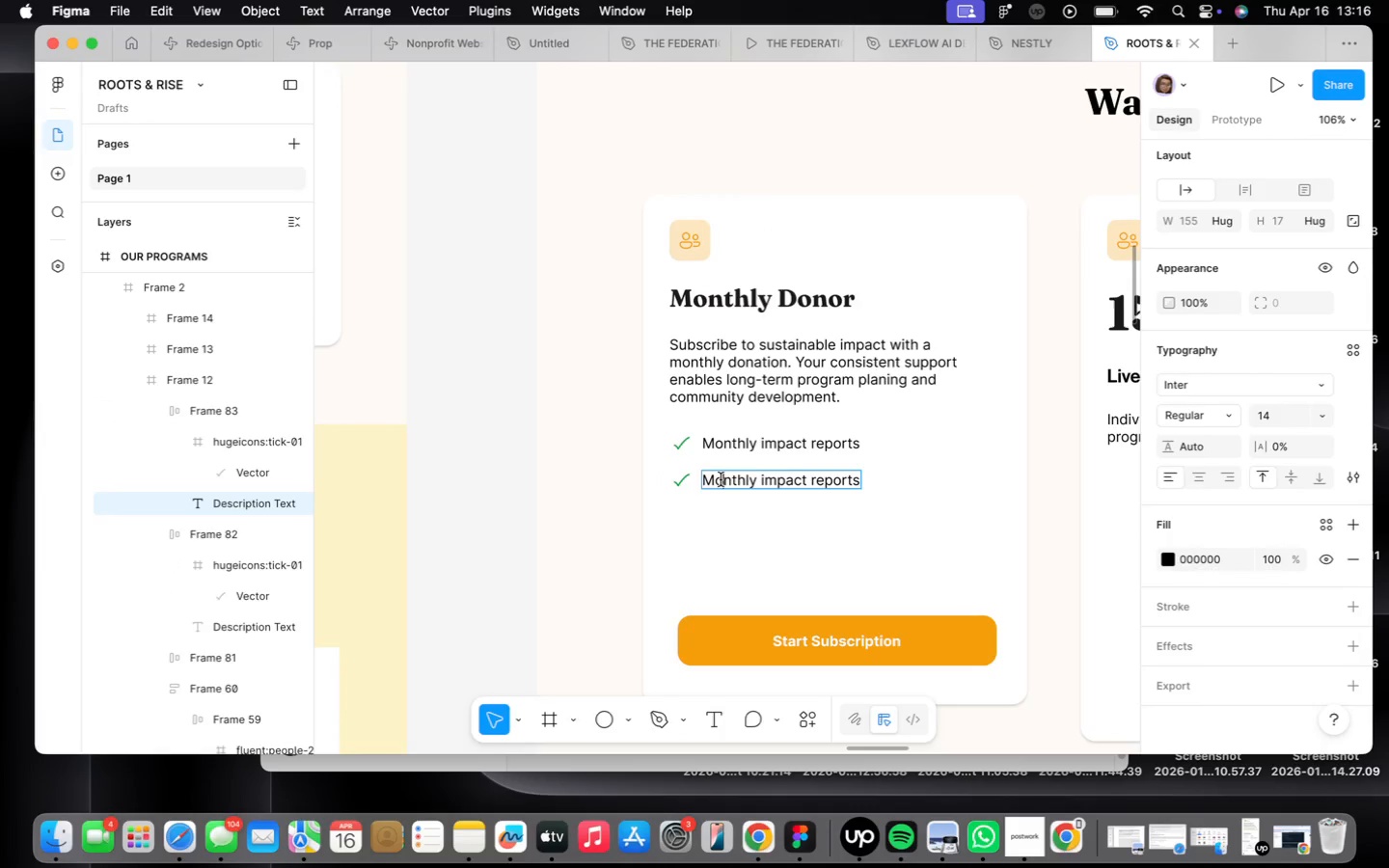 
triple_click([721, 479])
 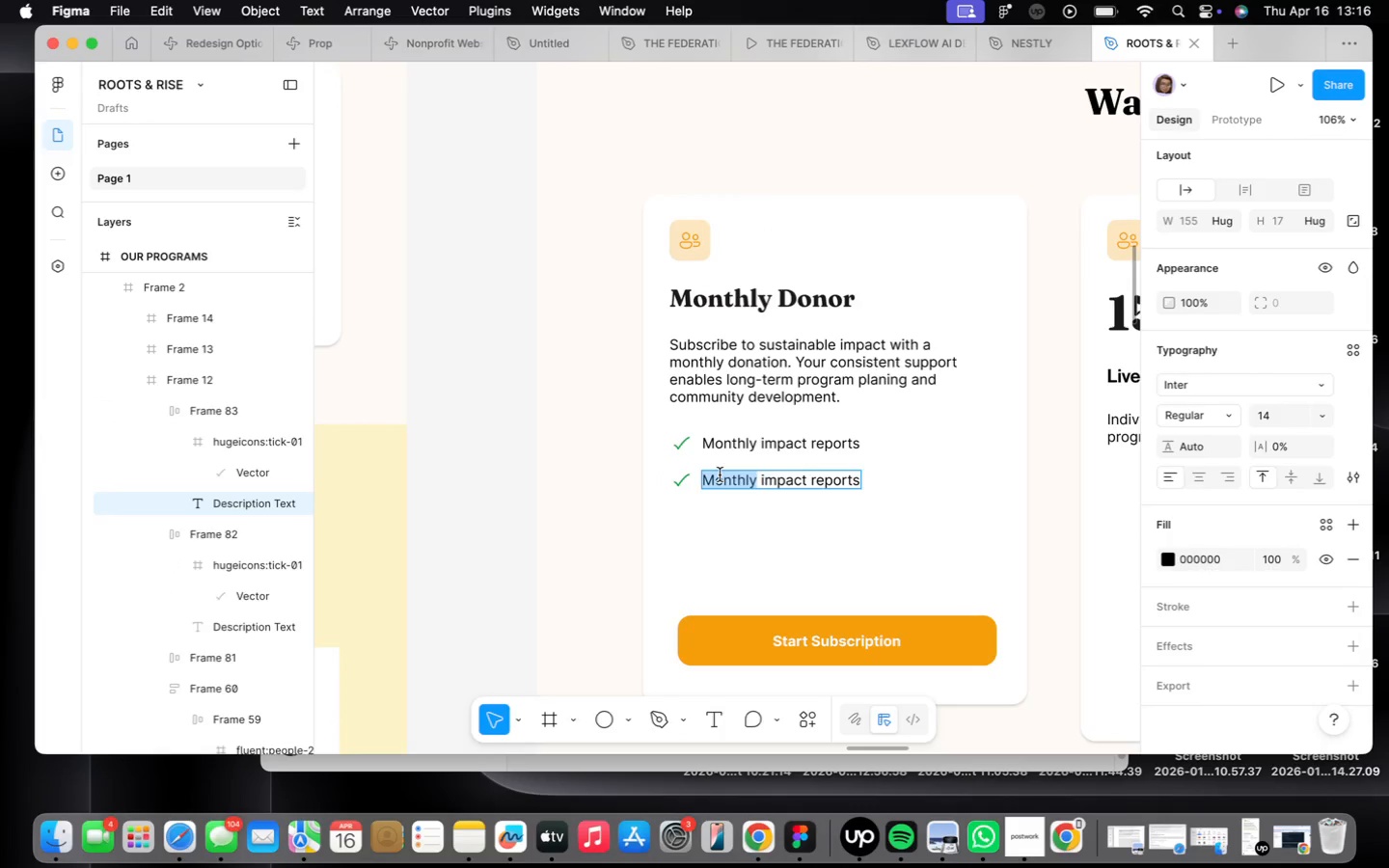 
type(Exclusive Donor Updates)
key(Backspace)
key(Backspace)
key(Backspace)
key(Backspace)
key(Backspace)
 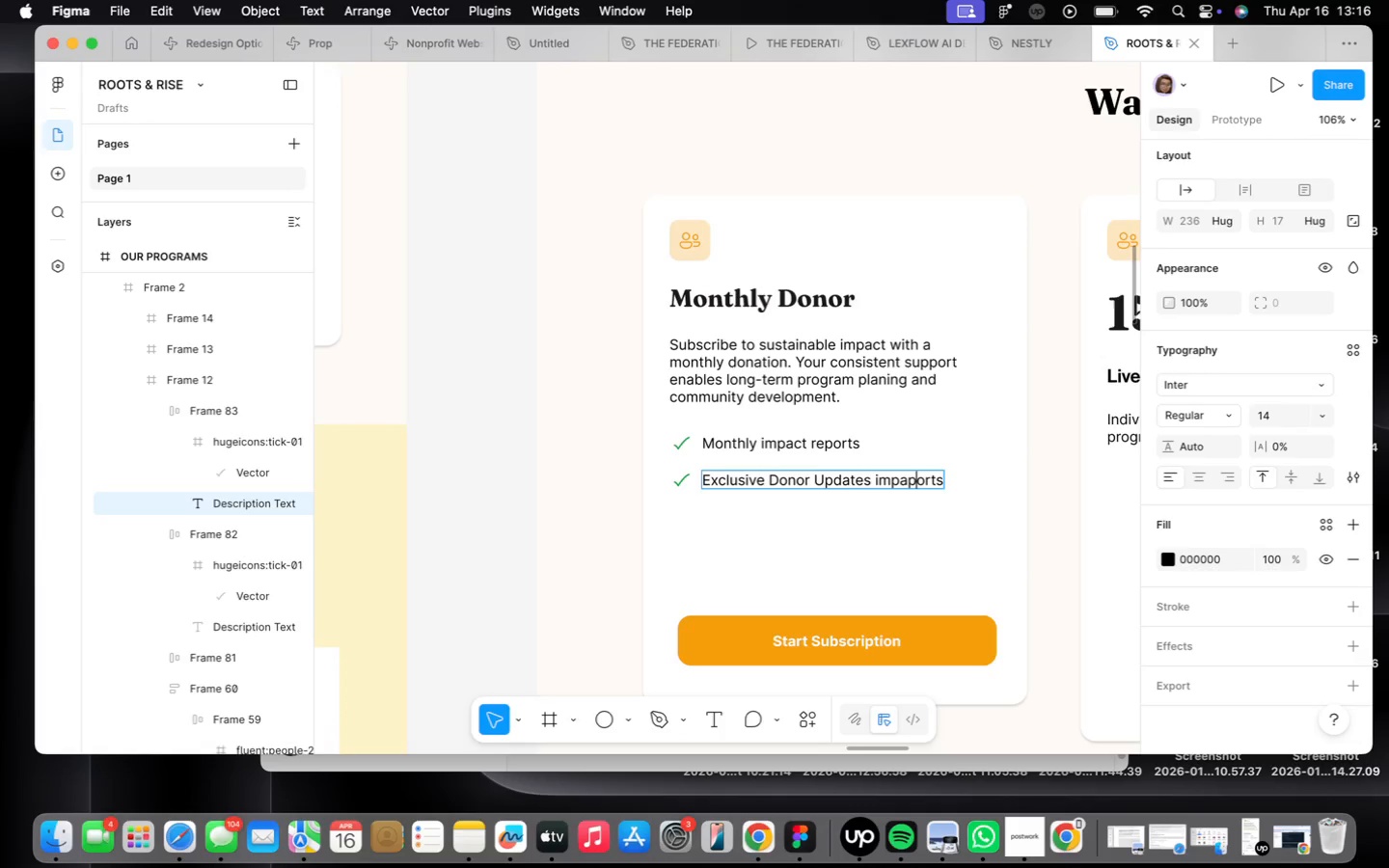 
hold_key(key=ArrowRight, duration=1.22)
 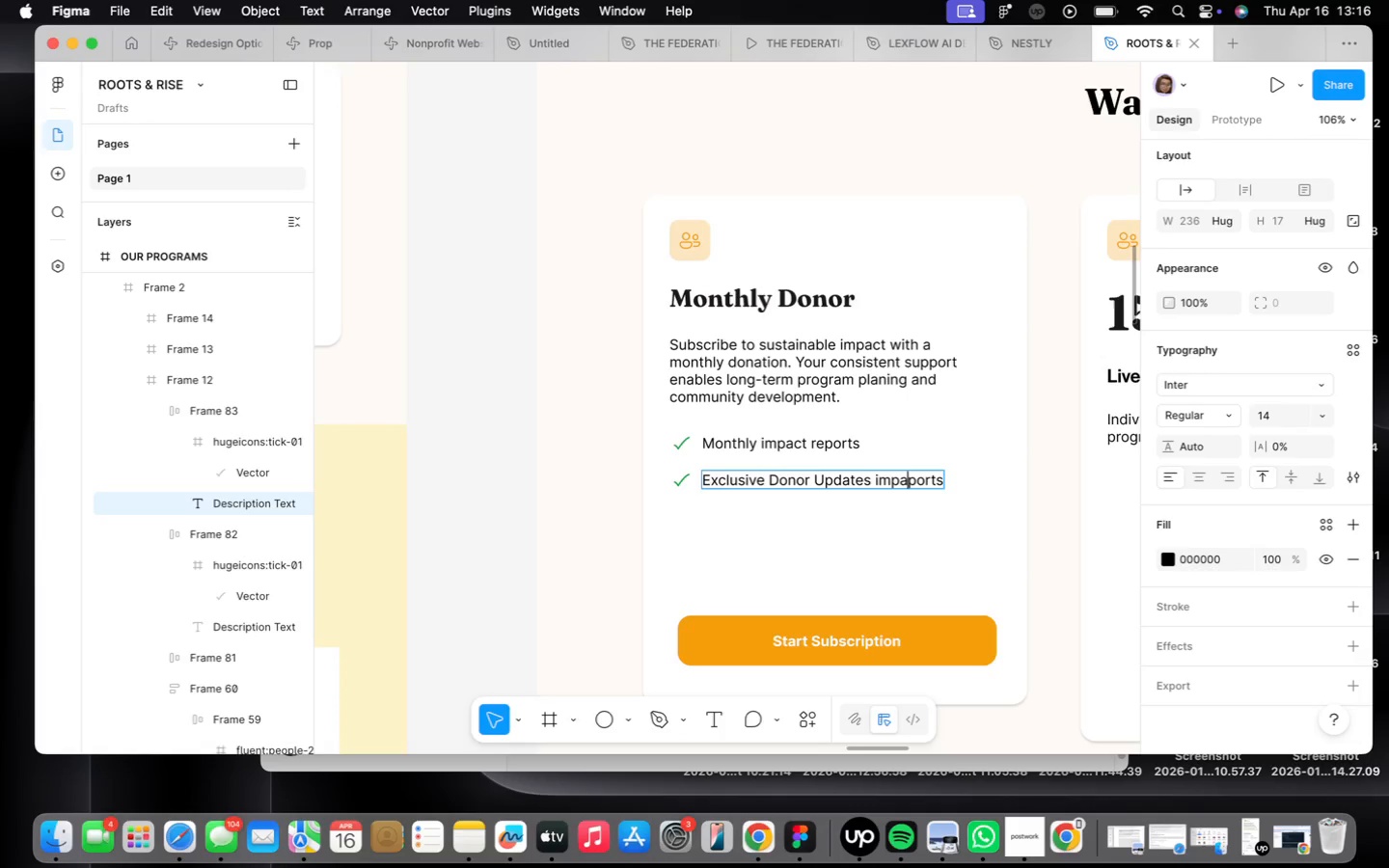 
key(ArrowRight)
 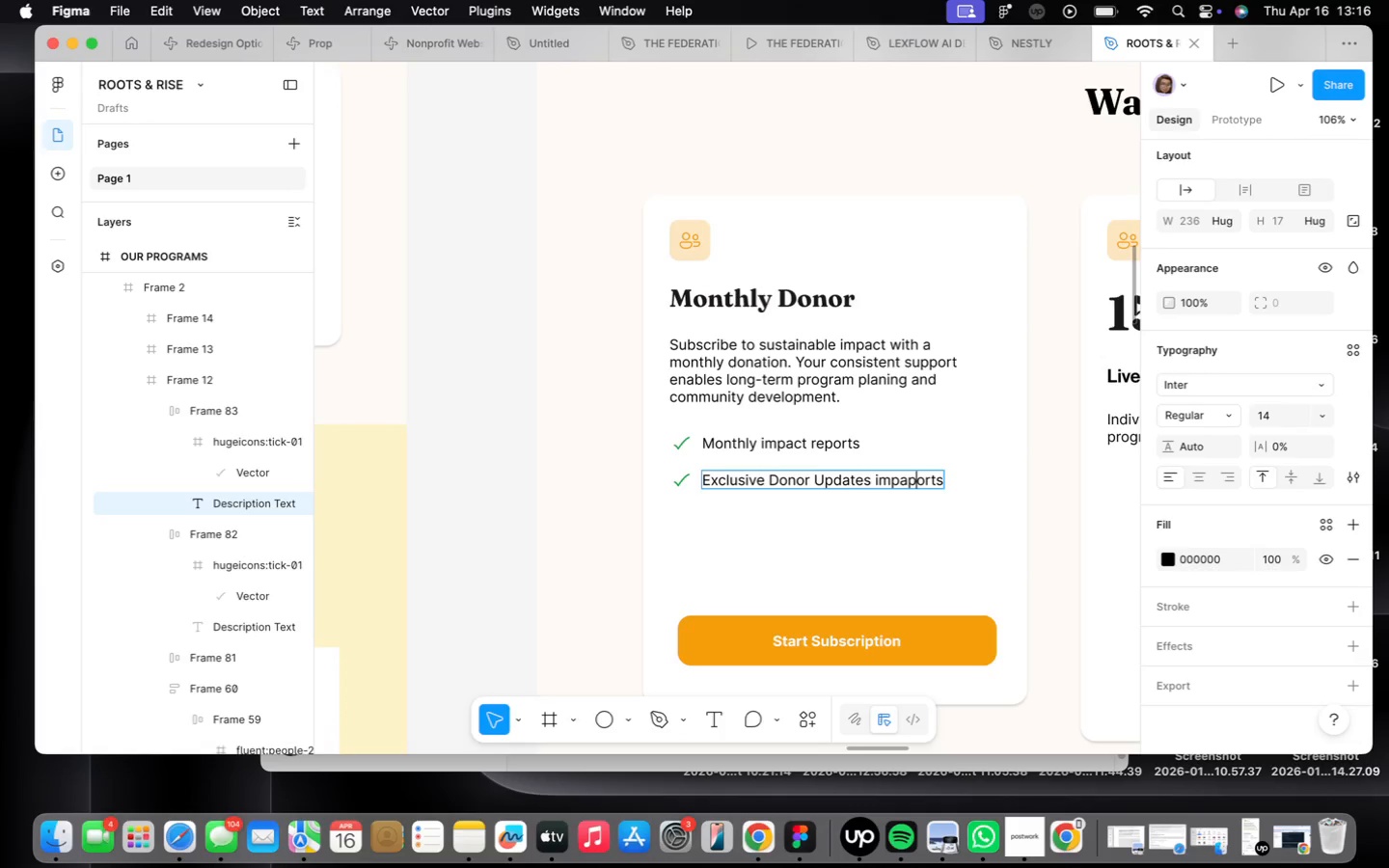 
key(ArrowRight)
 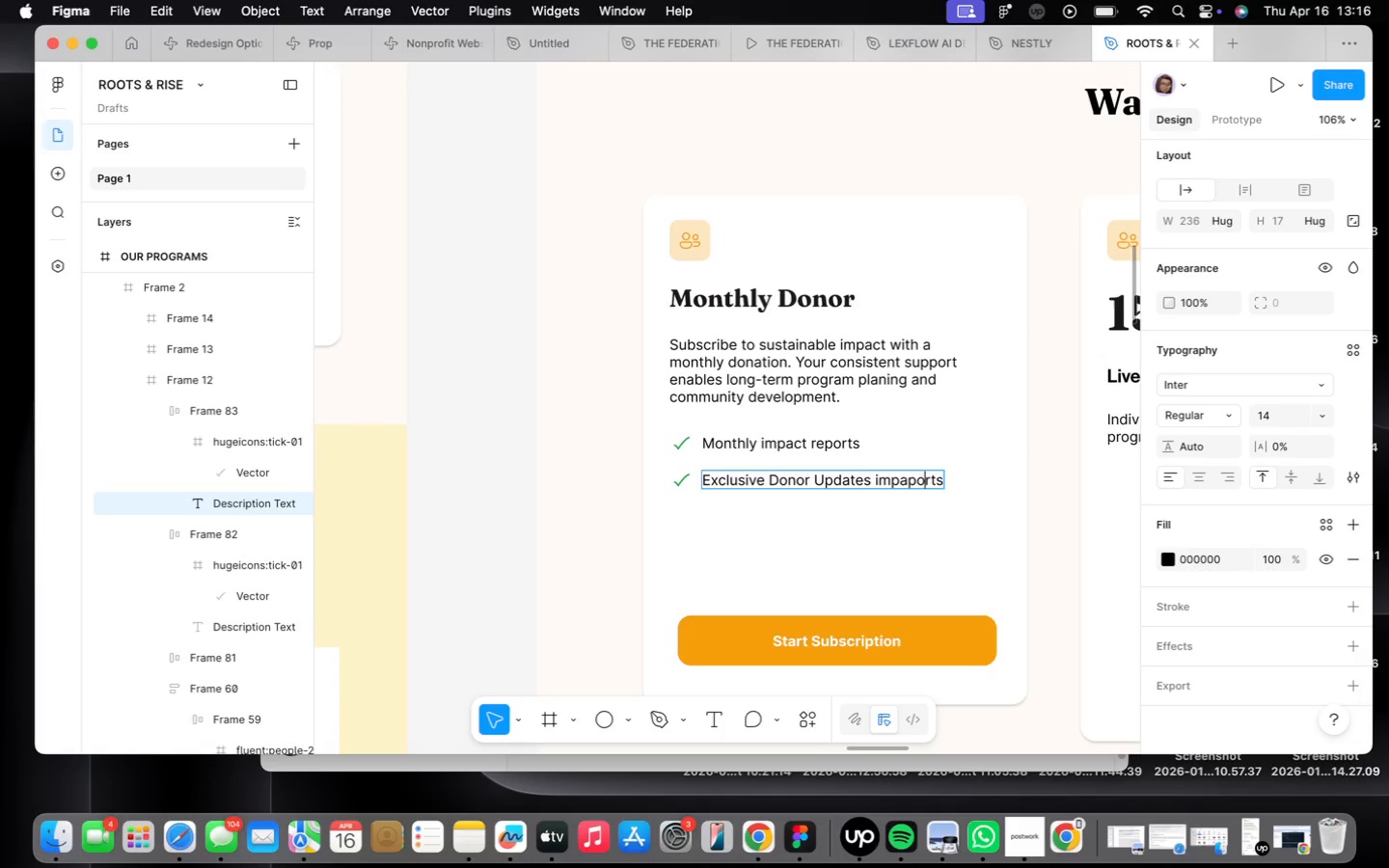 
key(ArrowRight)
 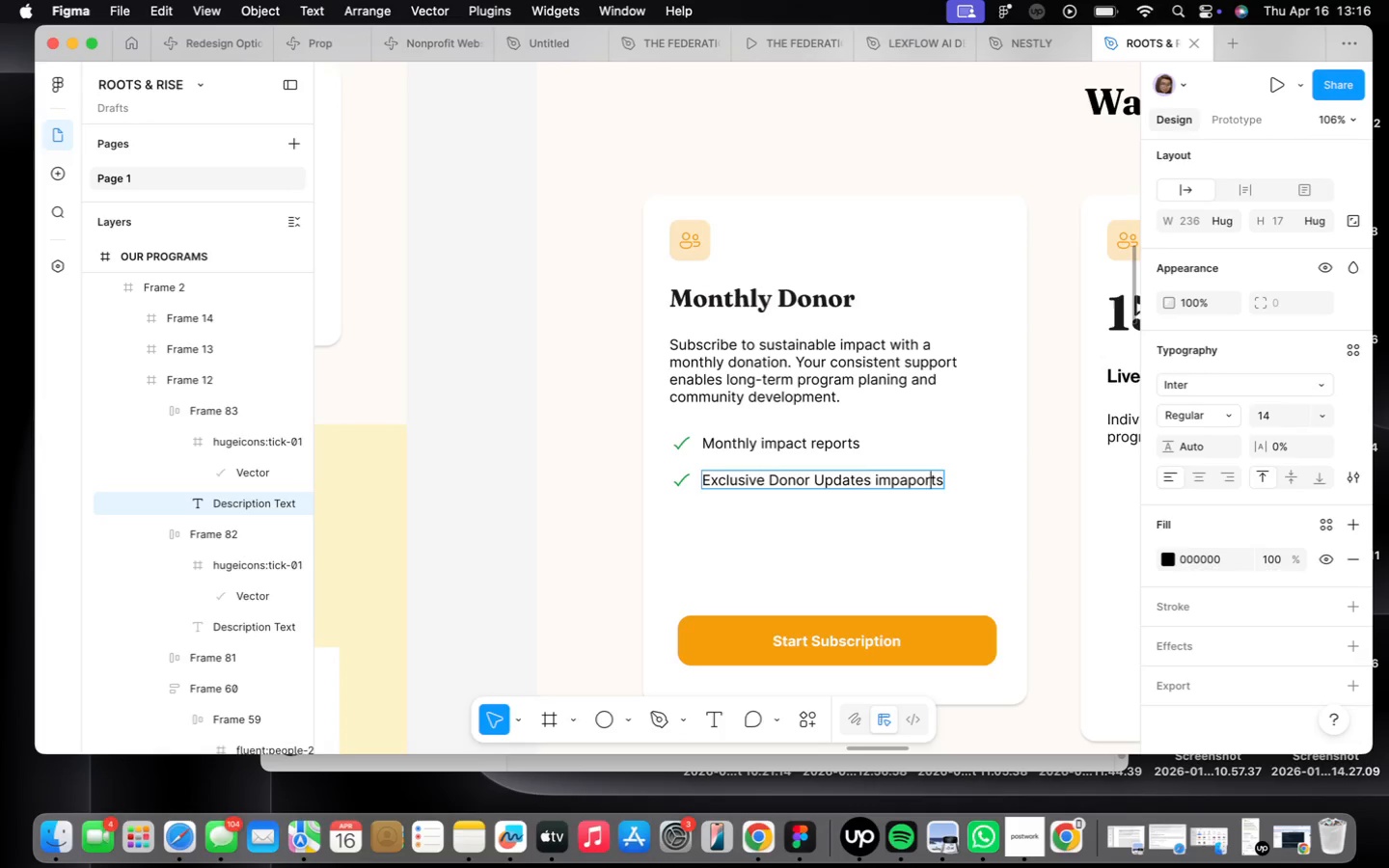 
key(ArrowRight)
 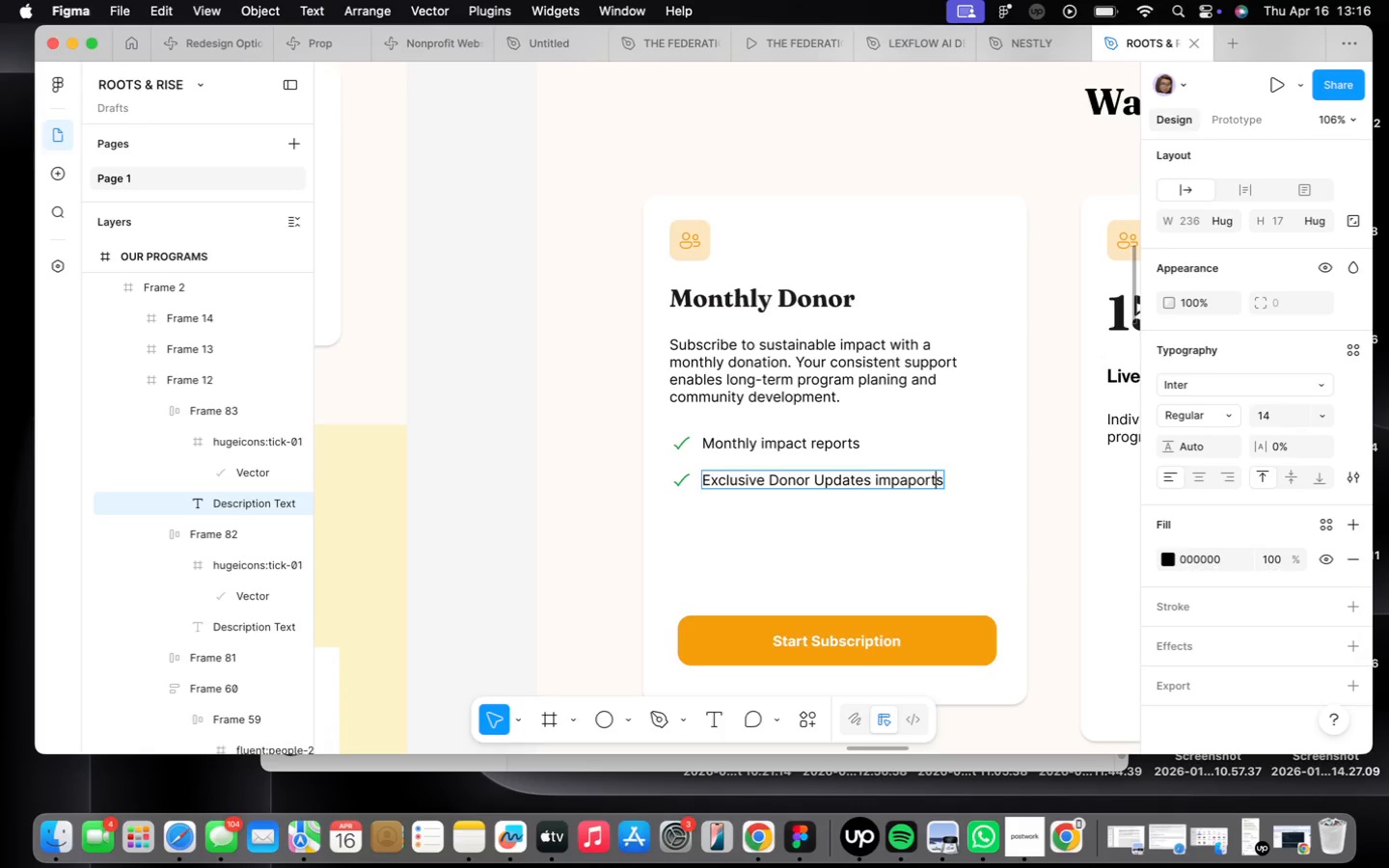 
key(ArrowRight)
 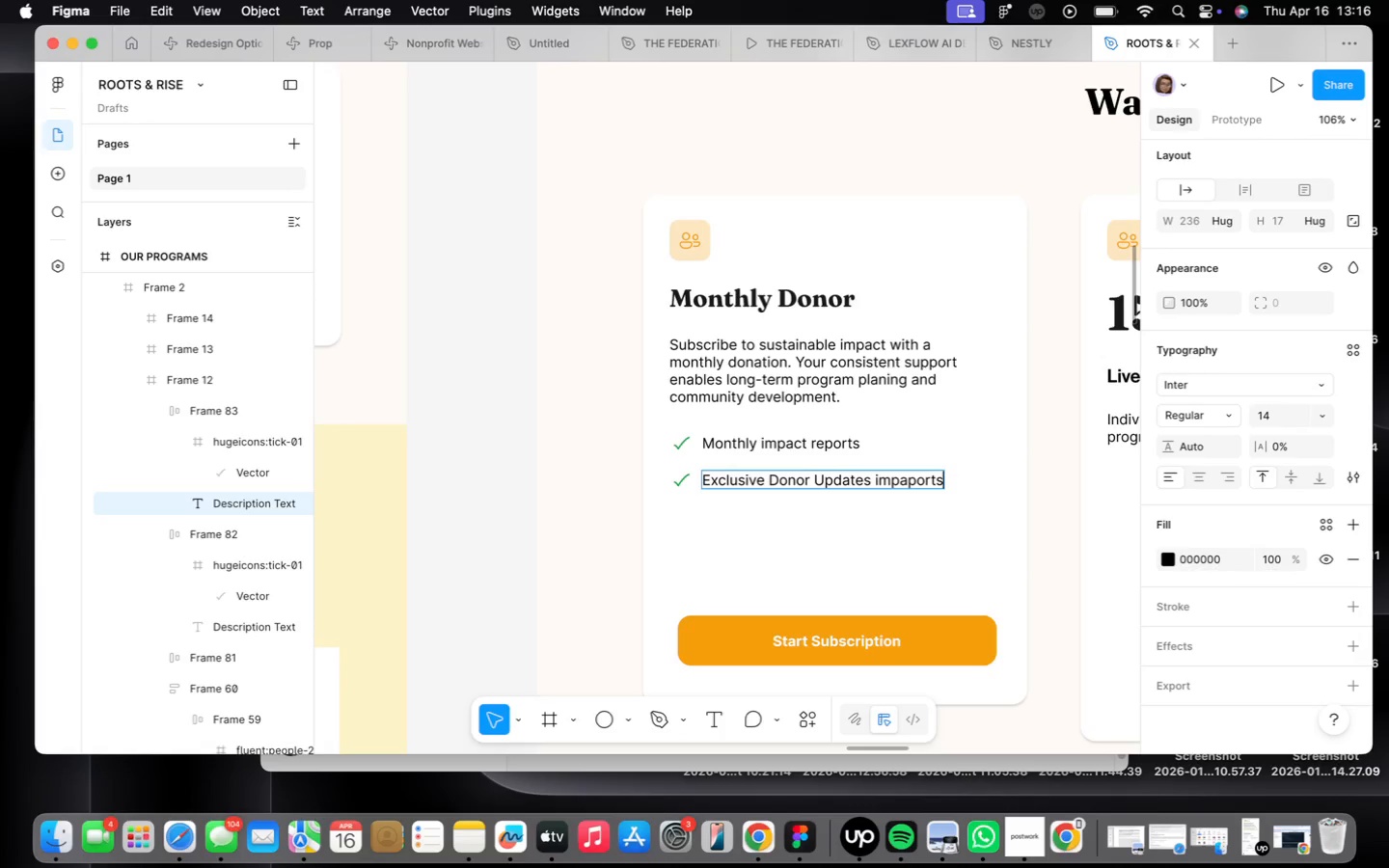 
key(Backspace)
 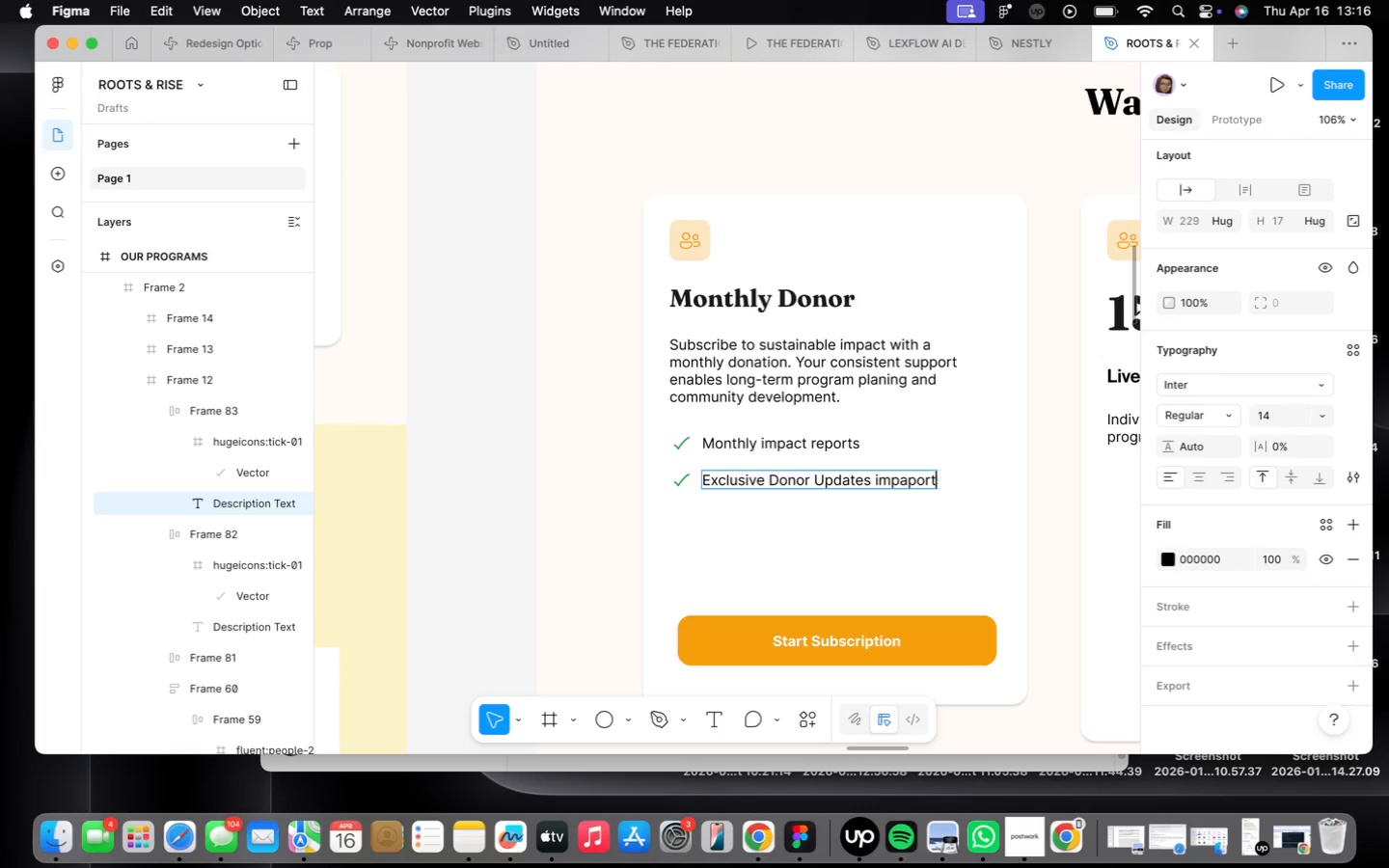 
key(Backspace)
 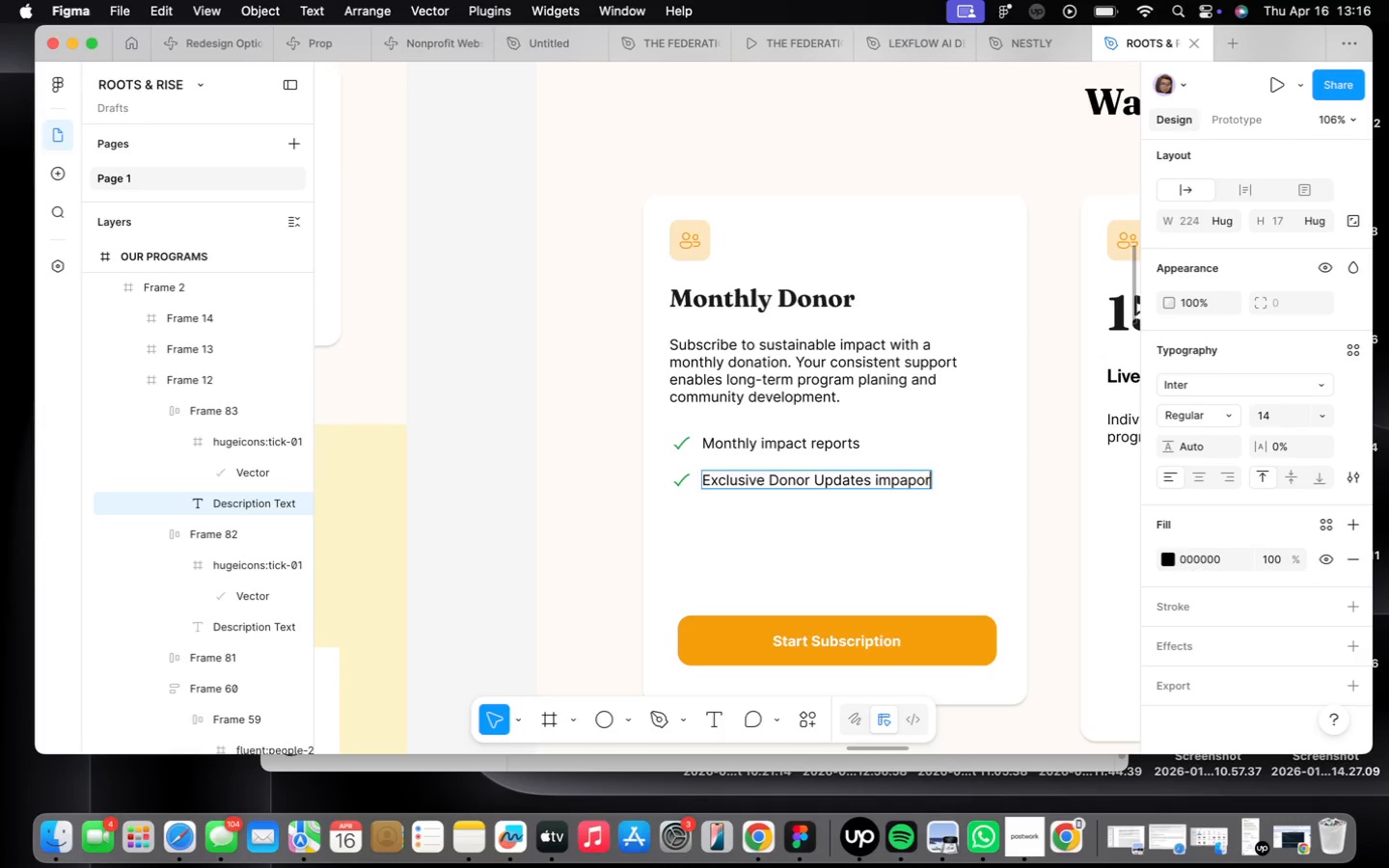 
key(Backspace)
 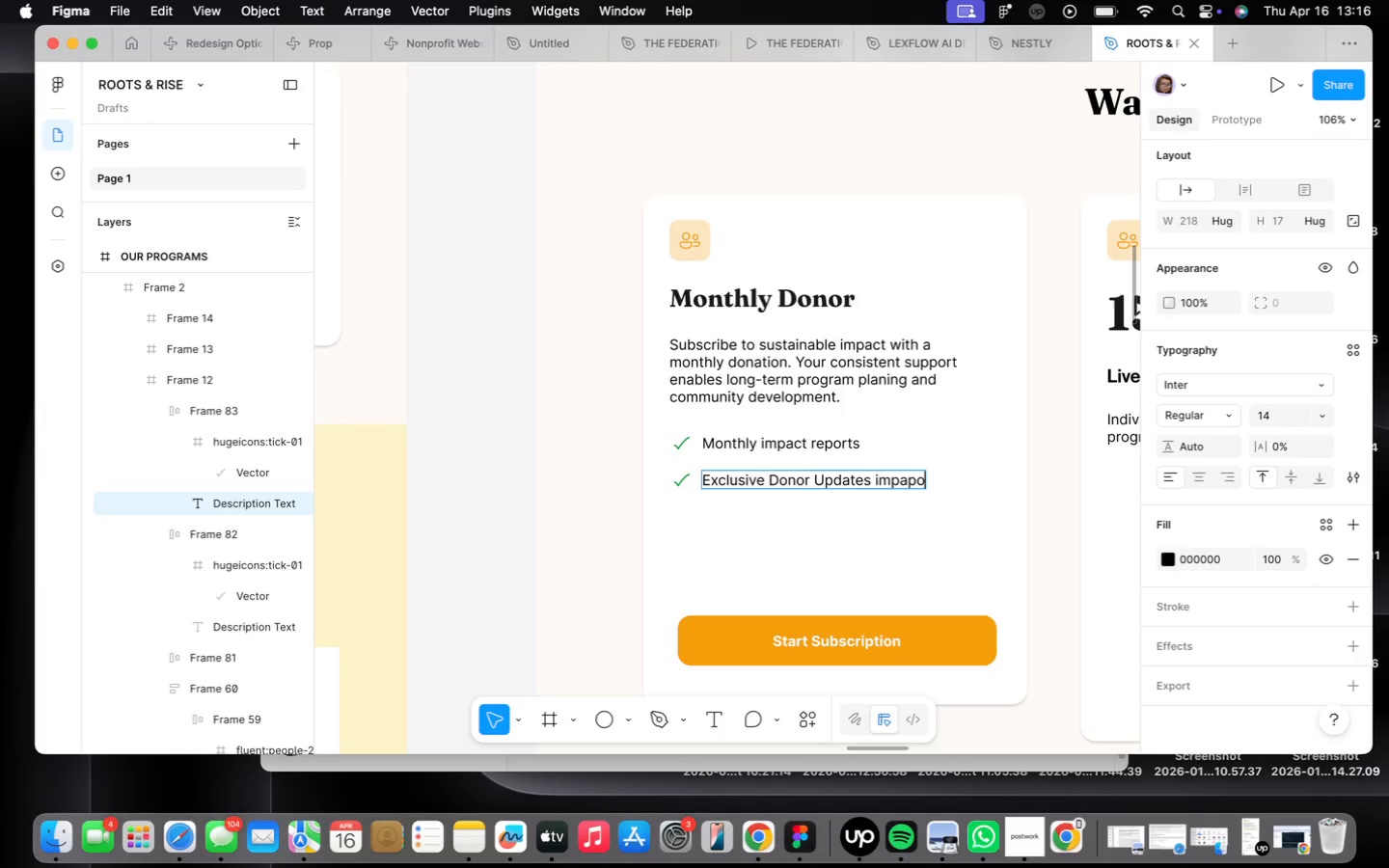 
key(Backspace)
 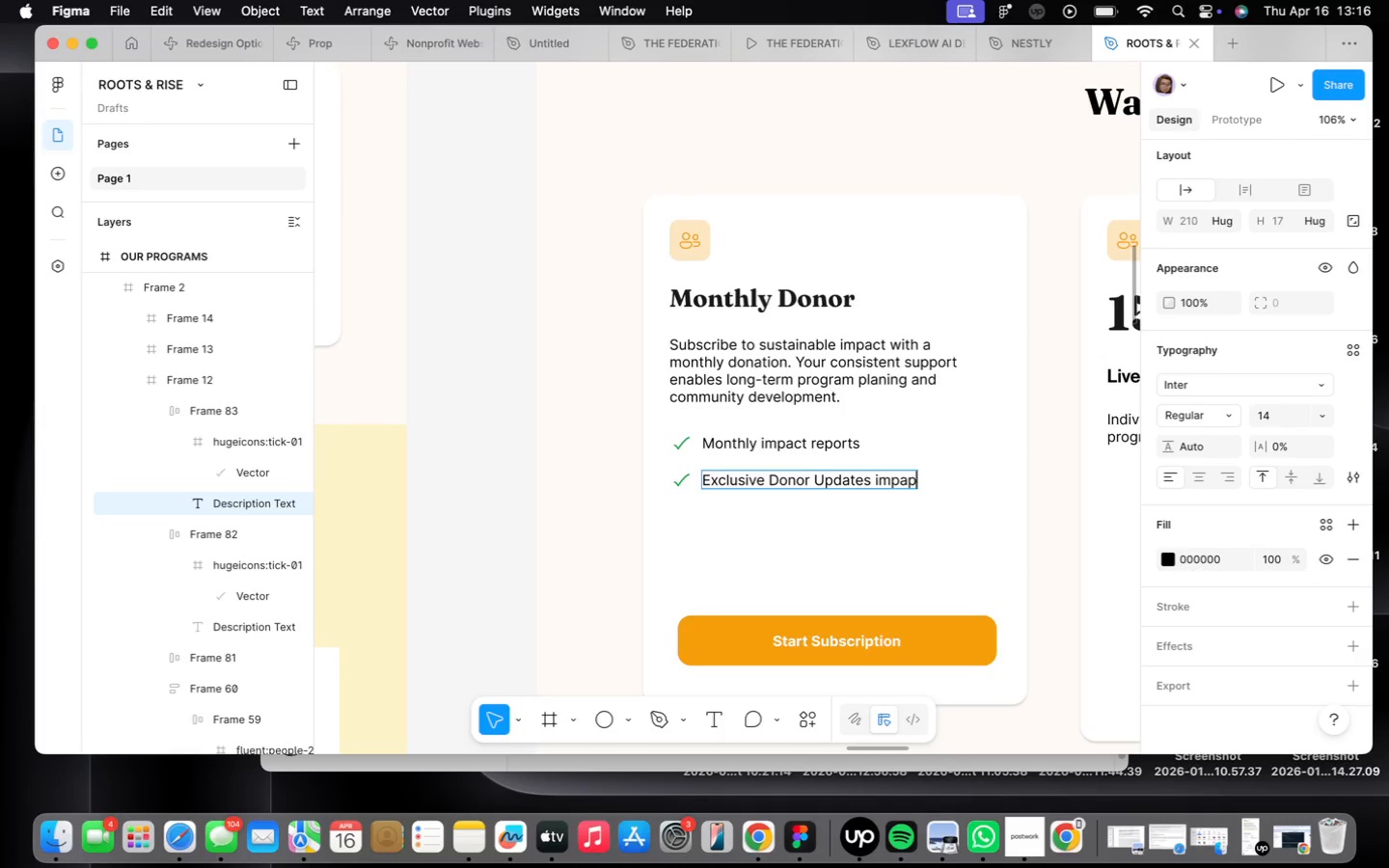 
key(Backspace)
 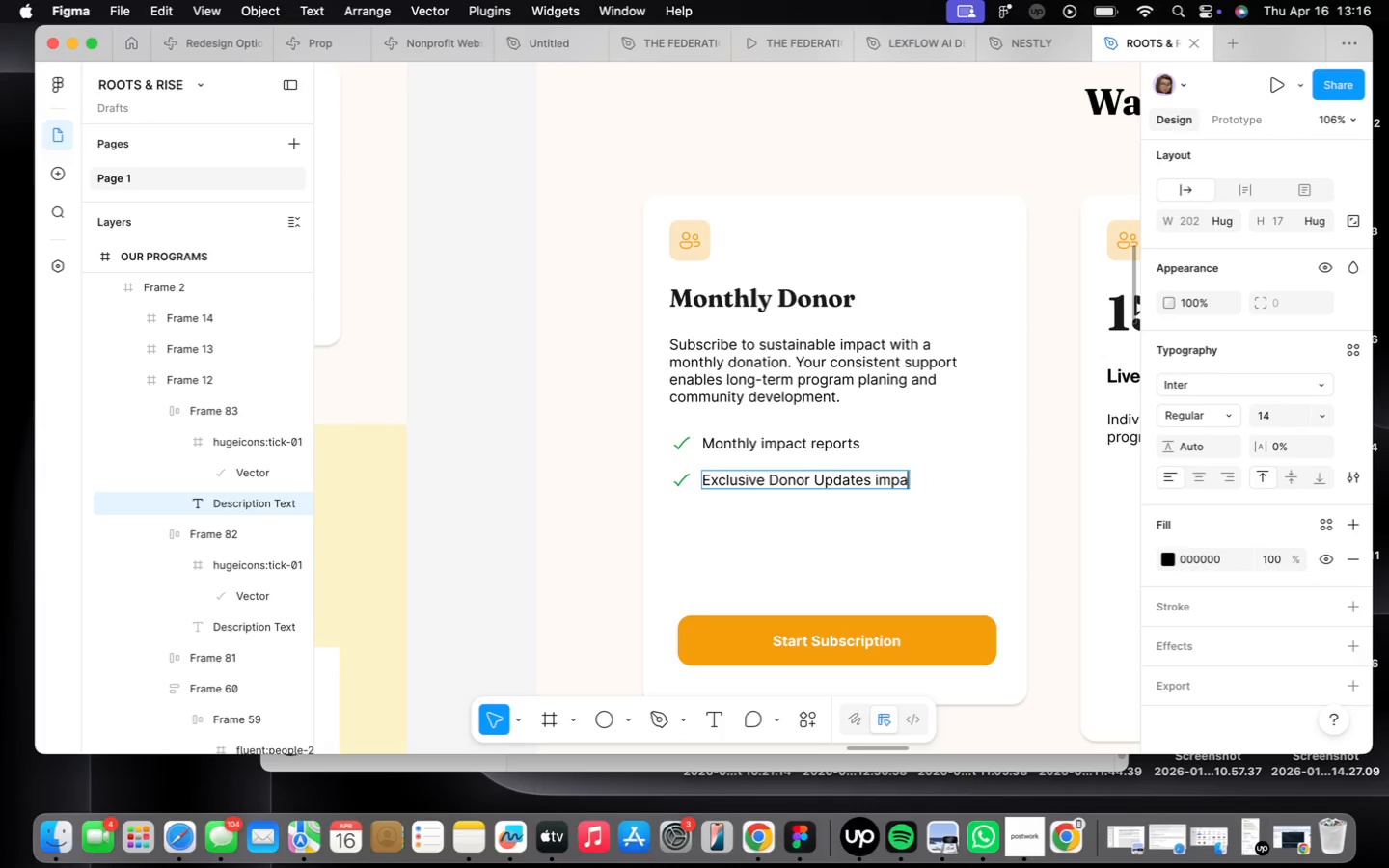 
key(Backspace)
 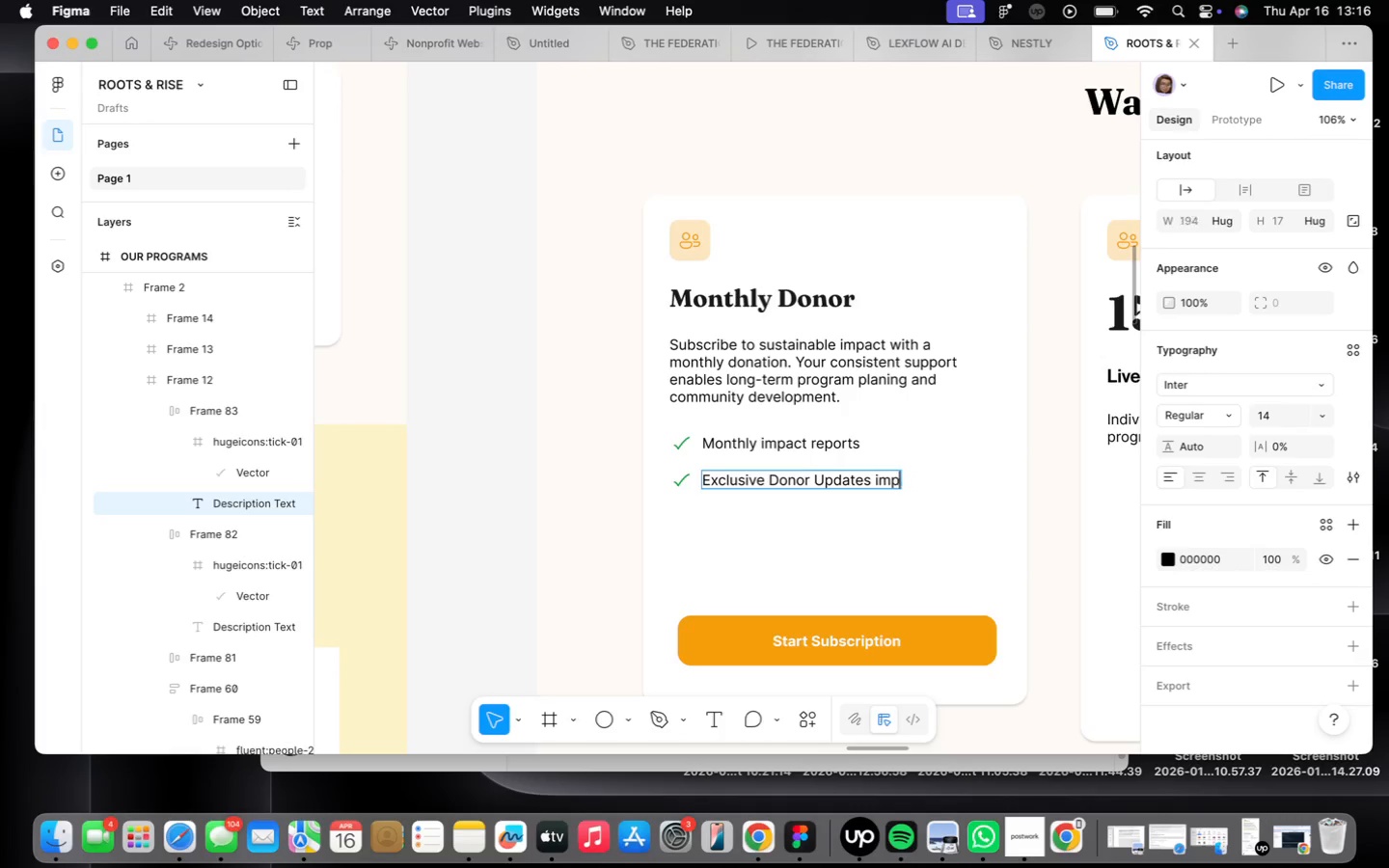 
key(Backspace)
 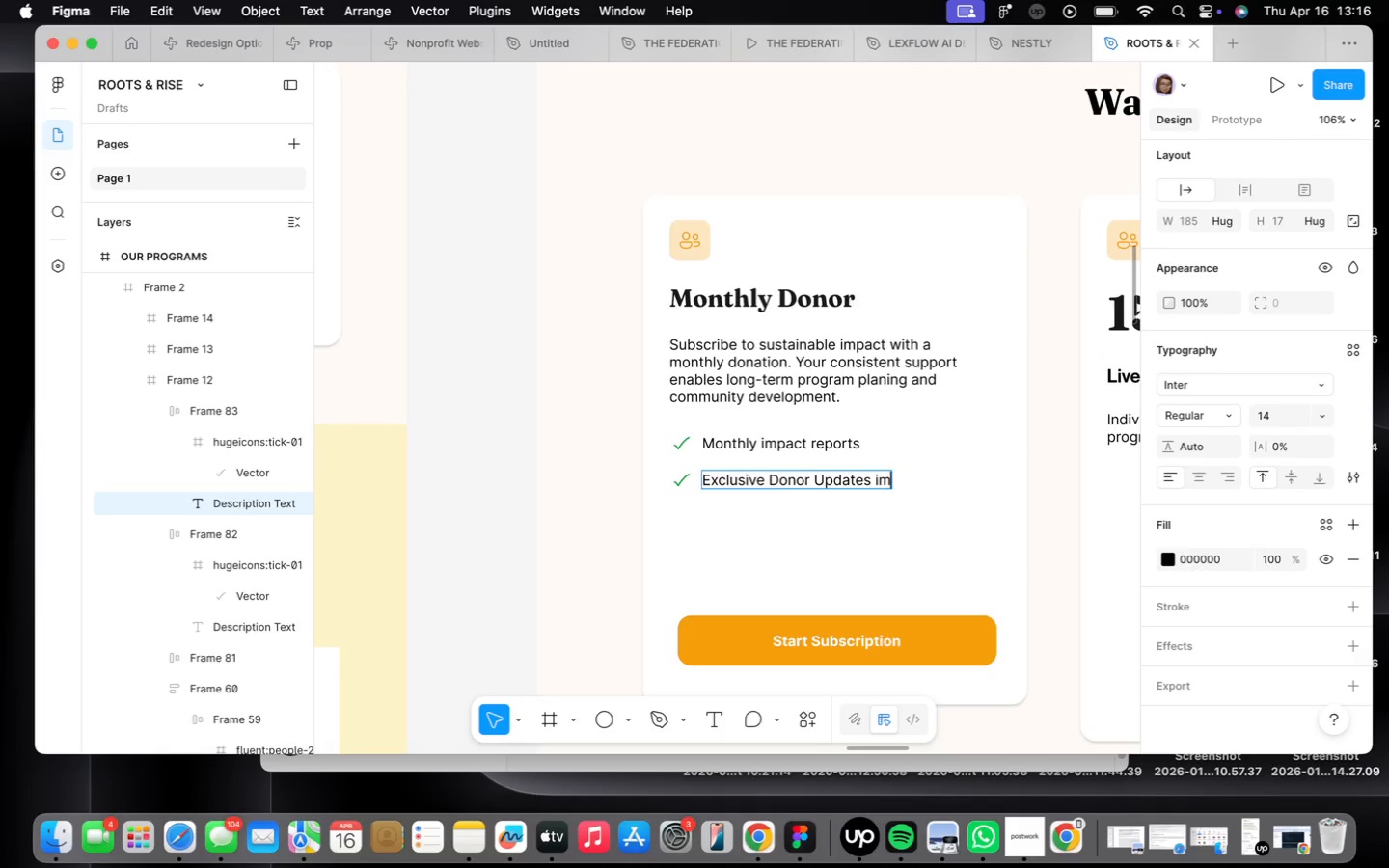 
key(Backspace)
 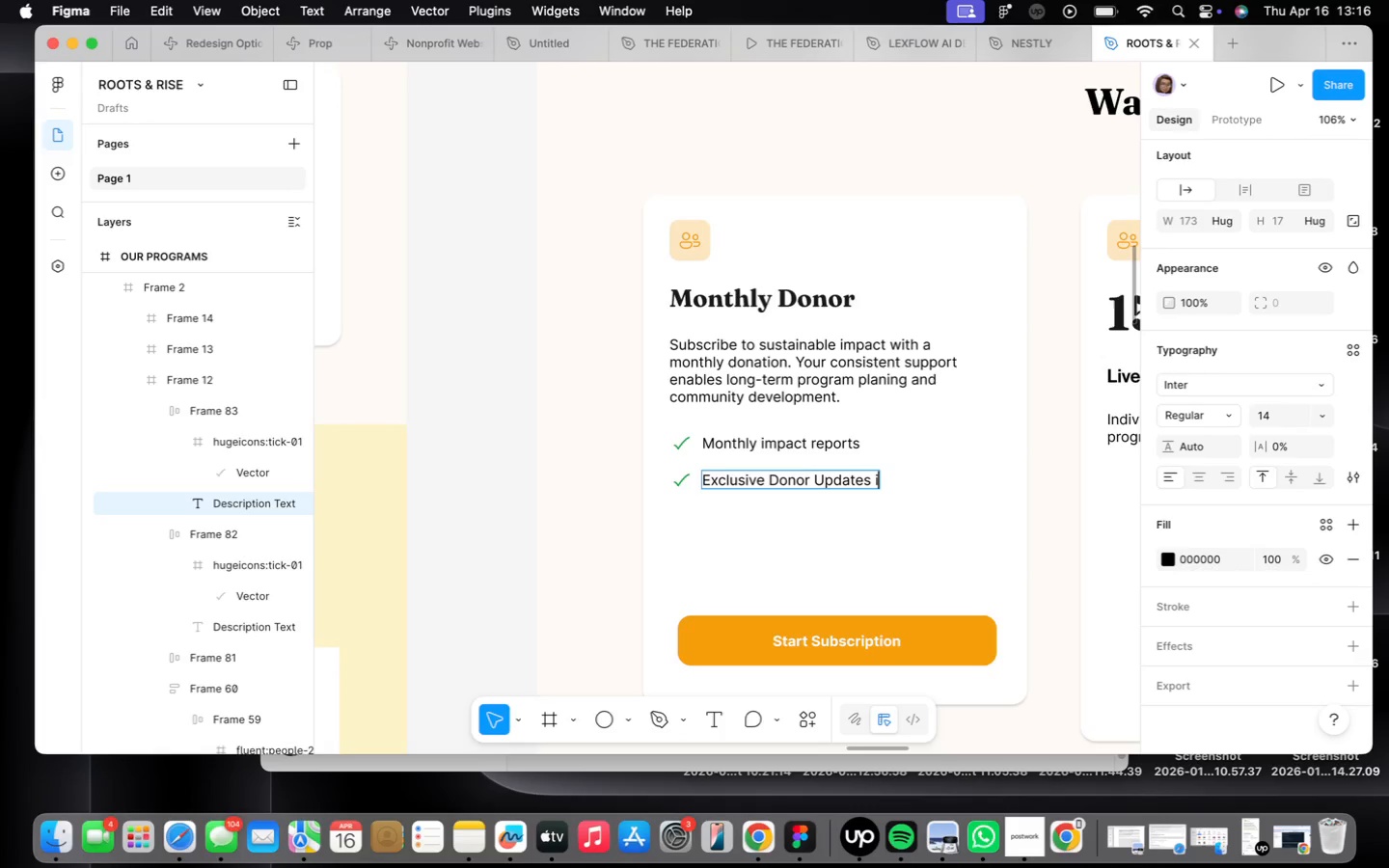 
key(Backspace)
 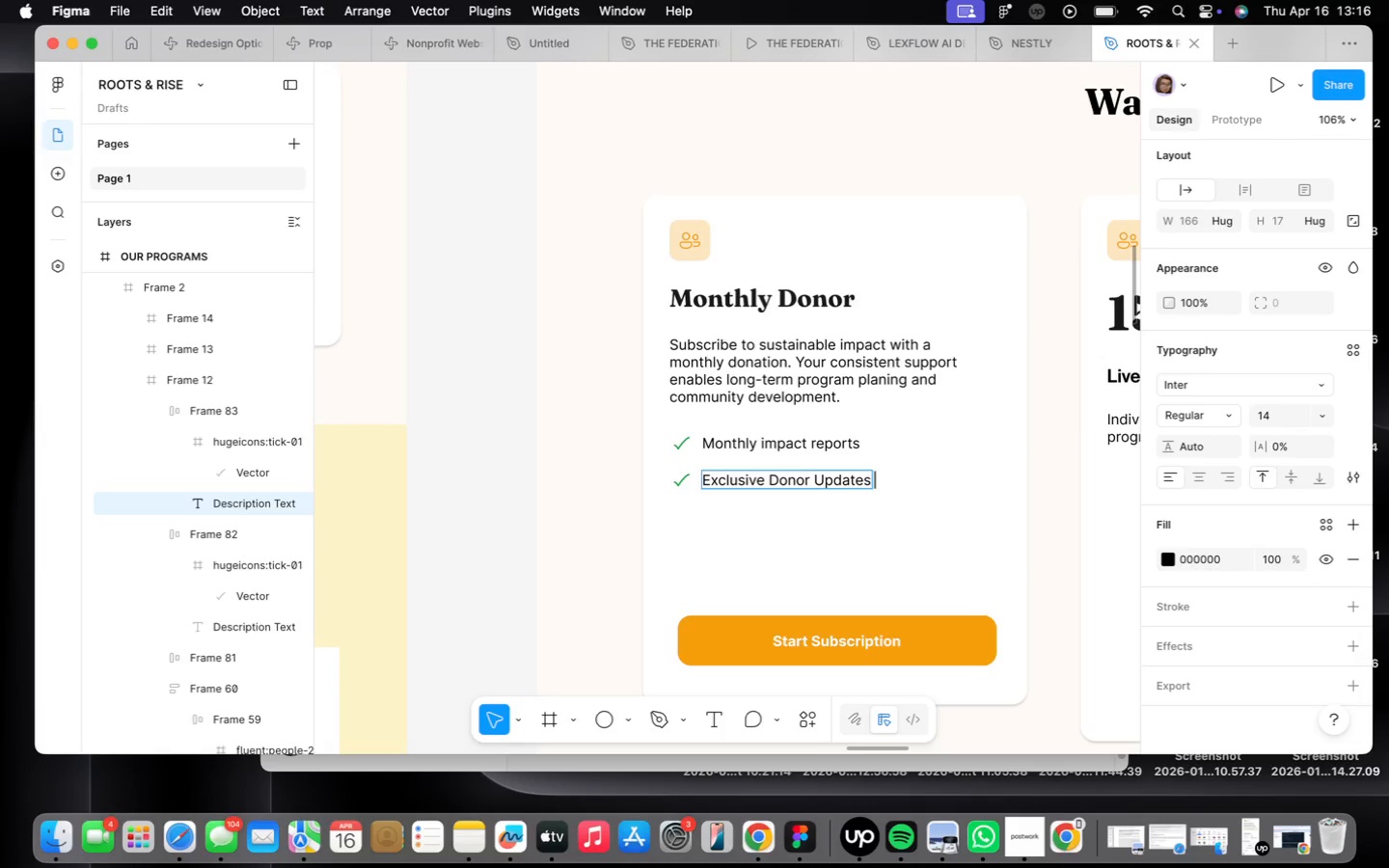 
key(Backspace)
 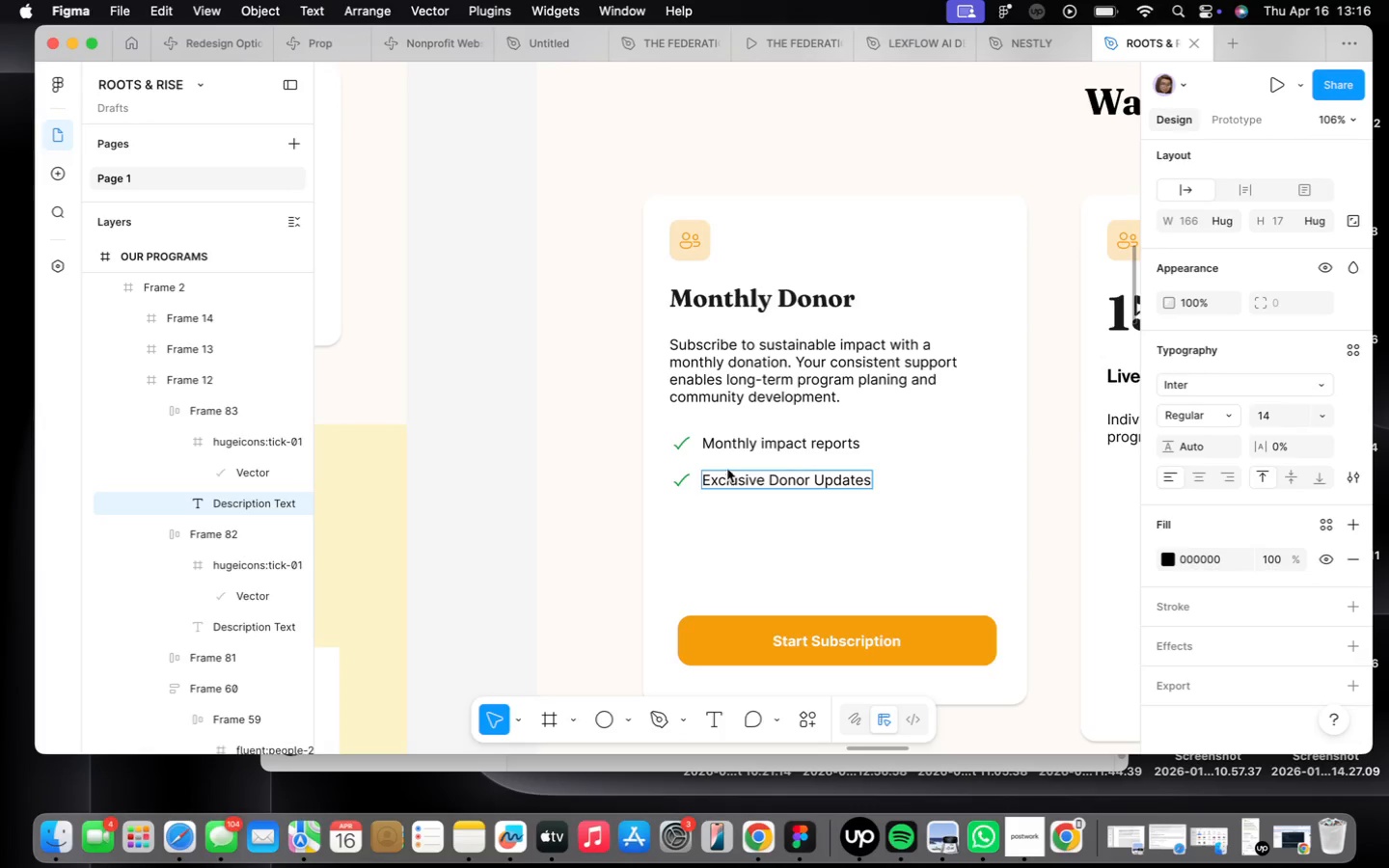 
left_click([712, 506])
 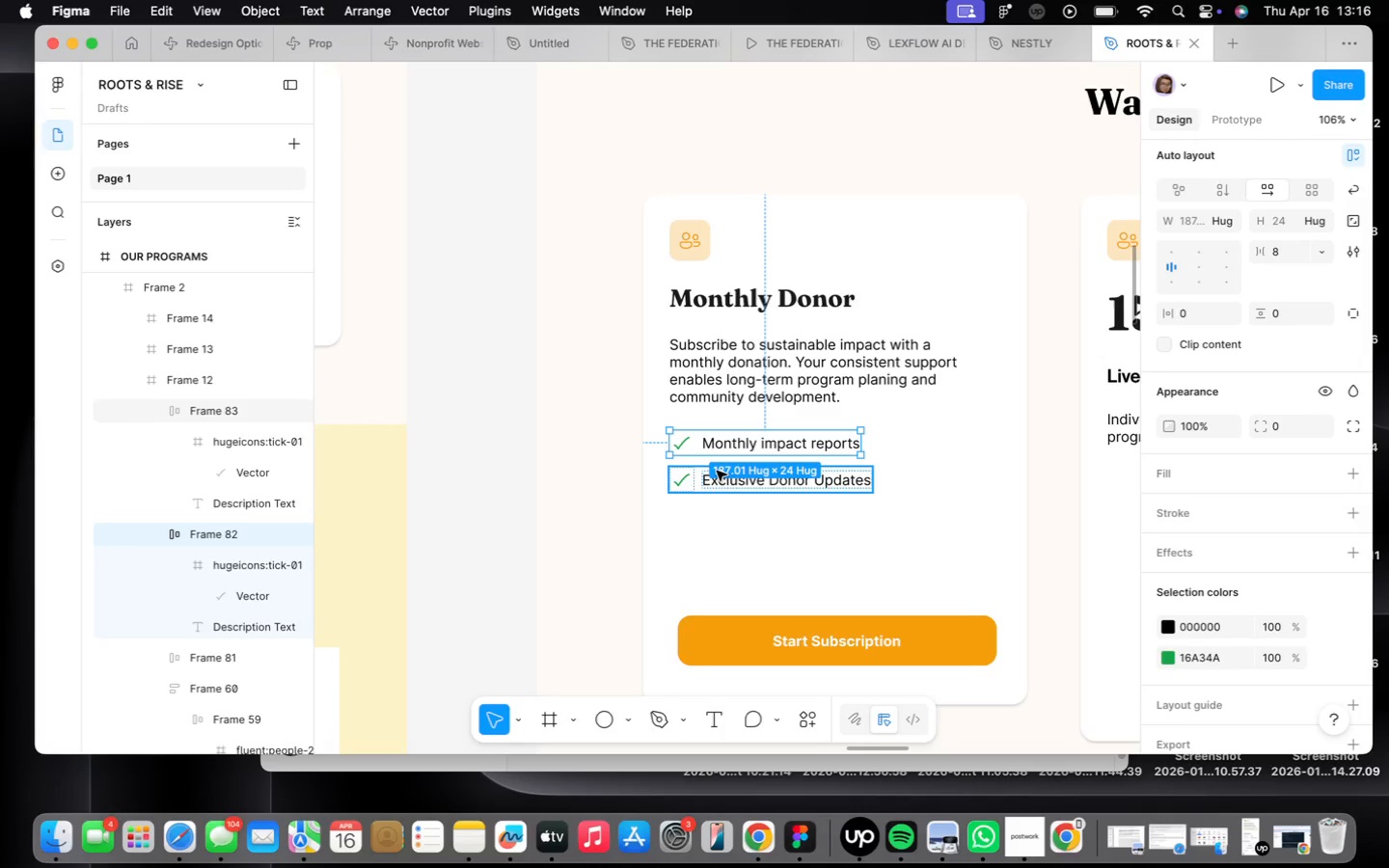 
hold_key(key=ShiftLeft, duration=0.47)
 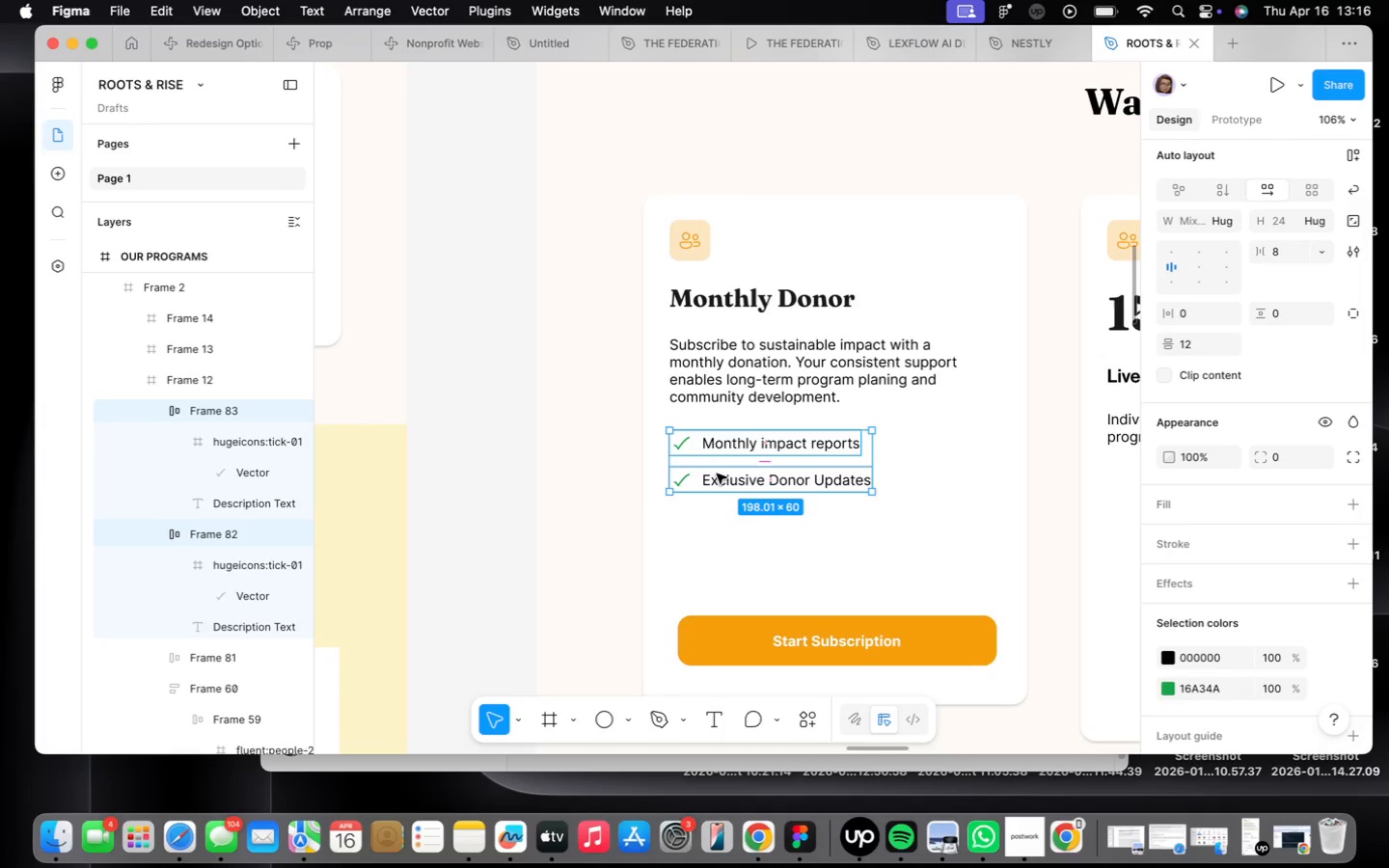 
key(Shift+ShiftLeft)
 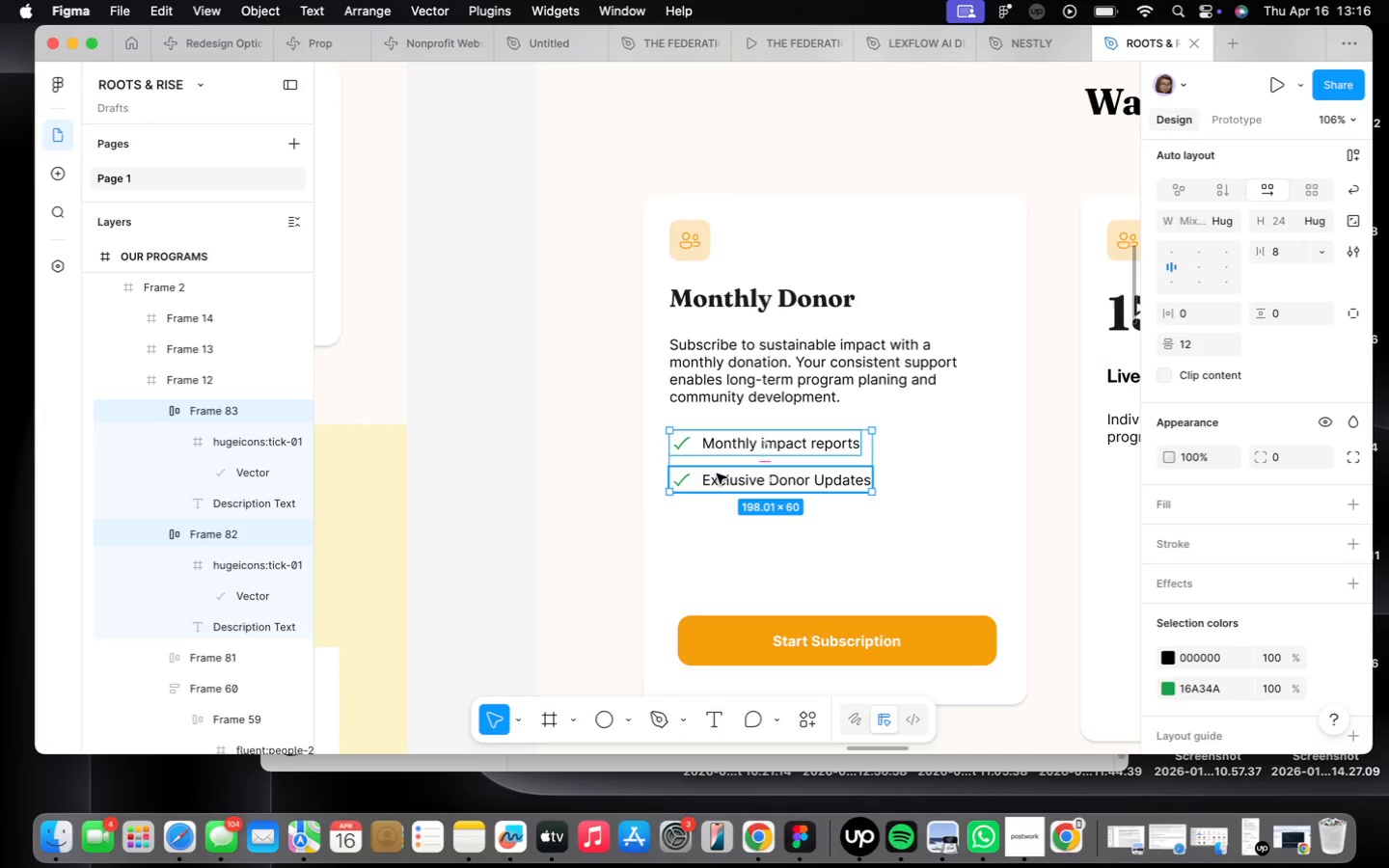 
key(Shift+A)
 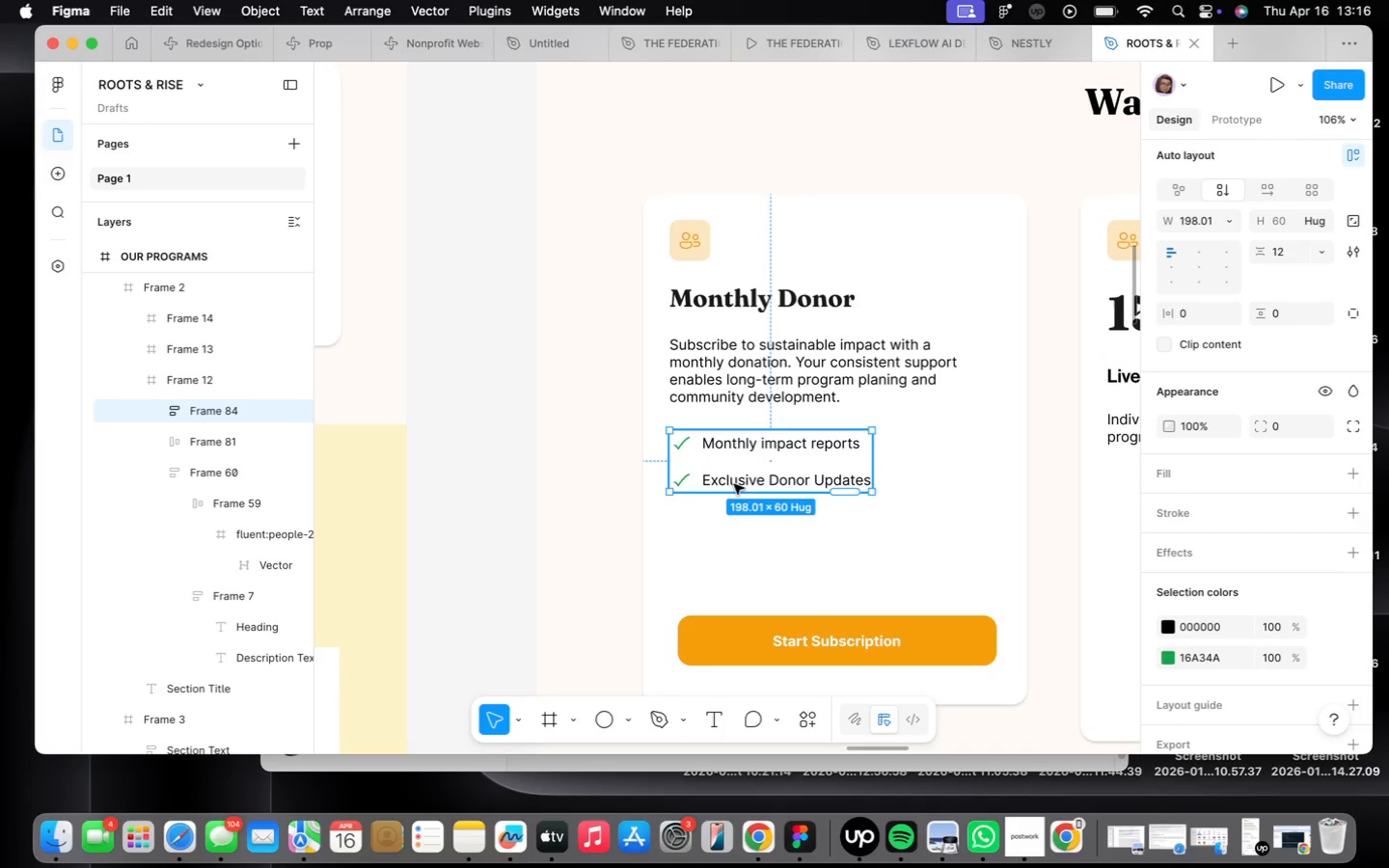 
triple_click([707, 483])
 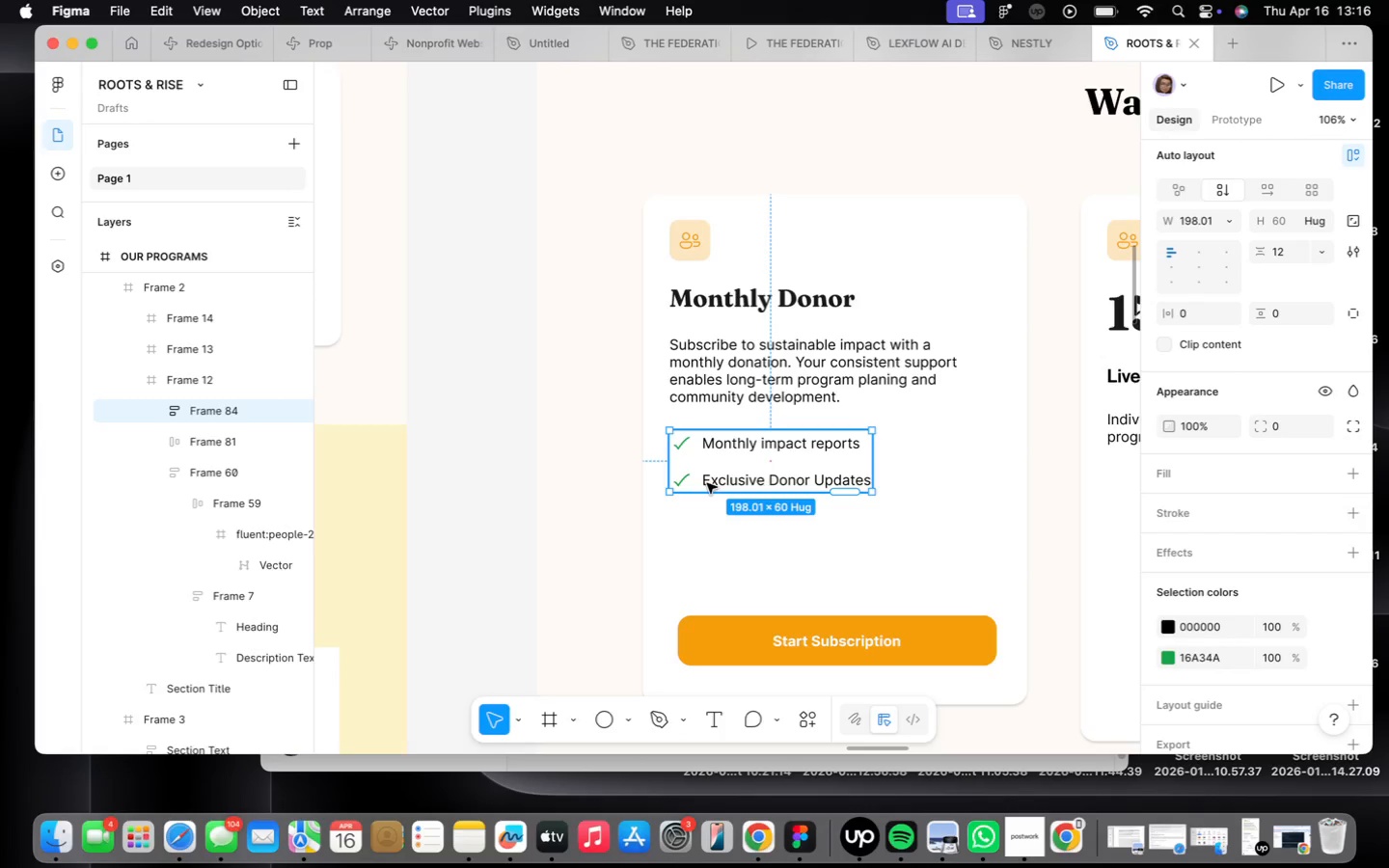 
triple_click([707, 483])
 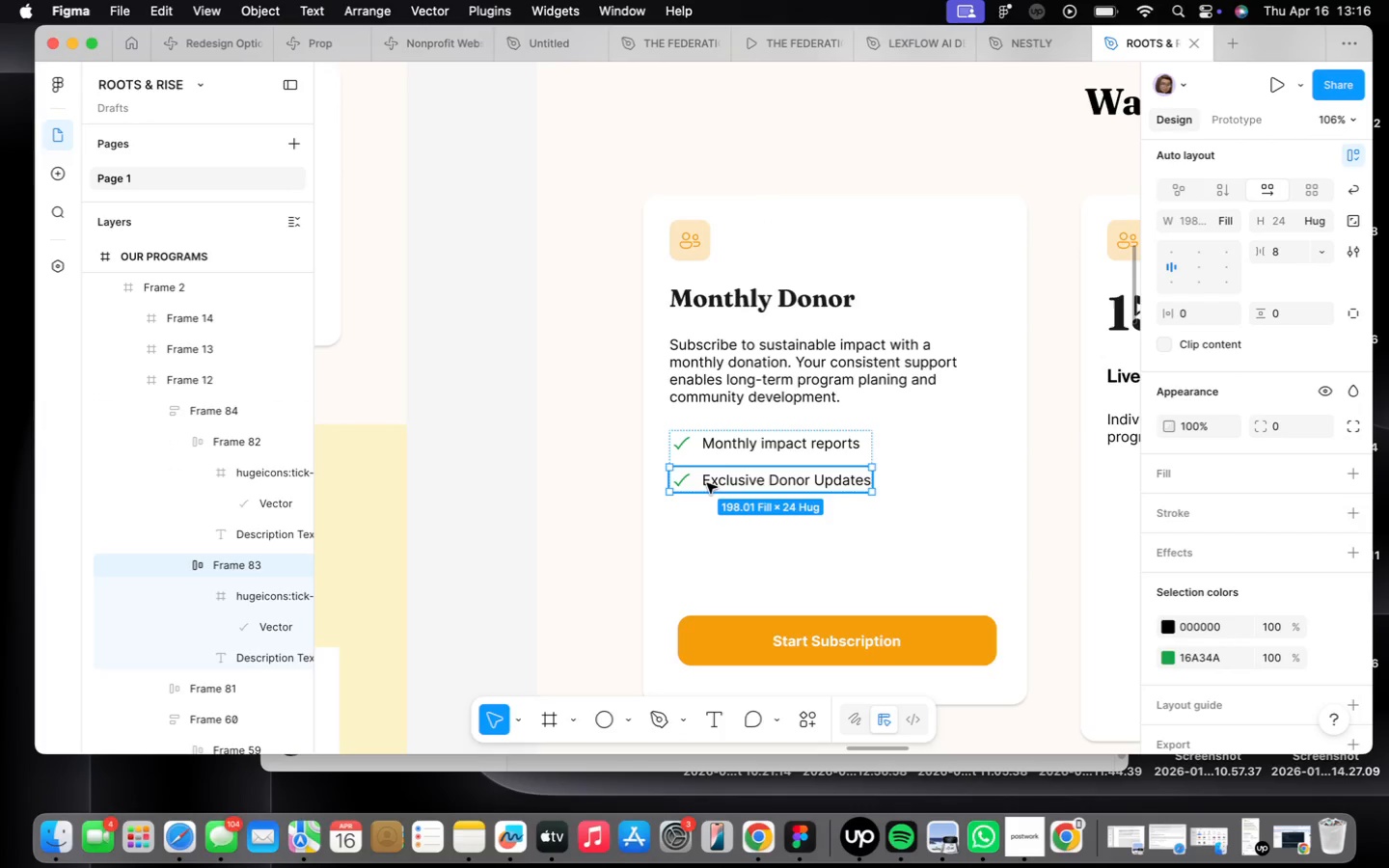 
key(Meta+CommandLeft)
 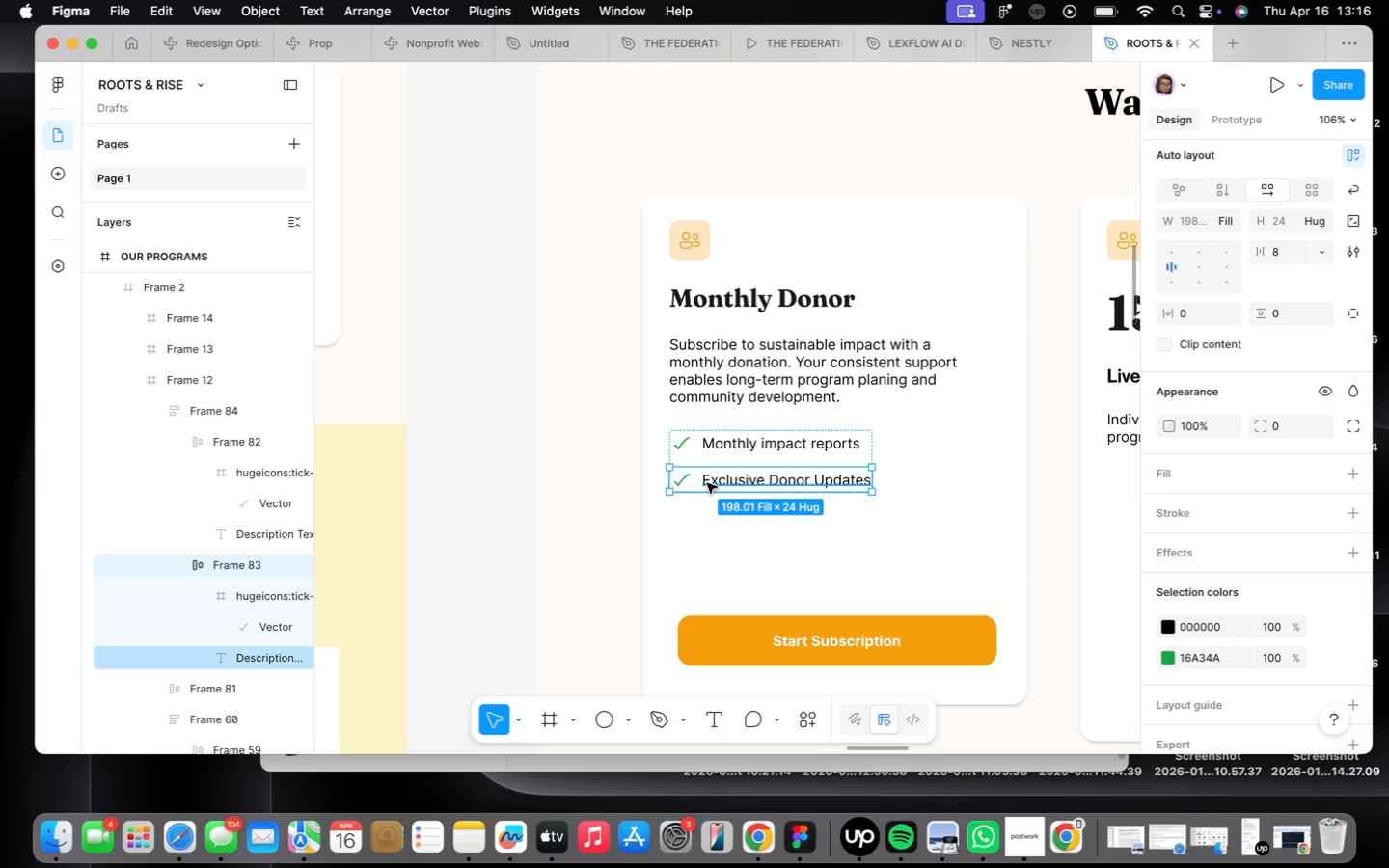 
key(Meta+D)
 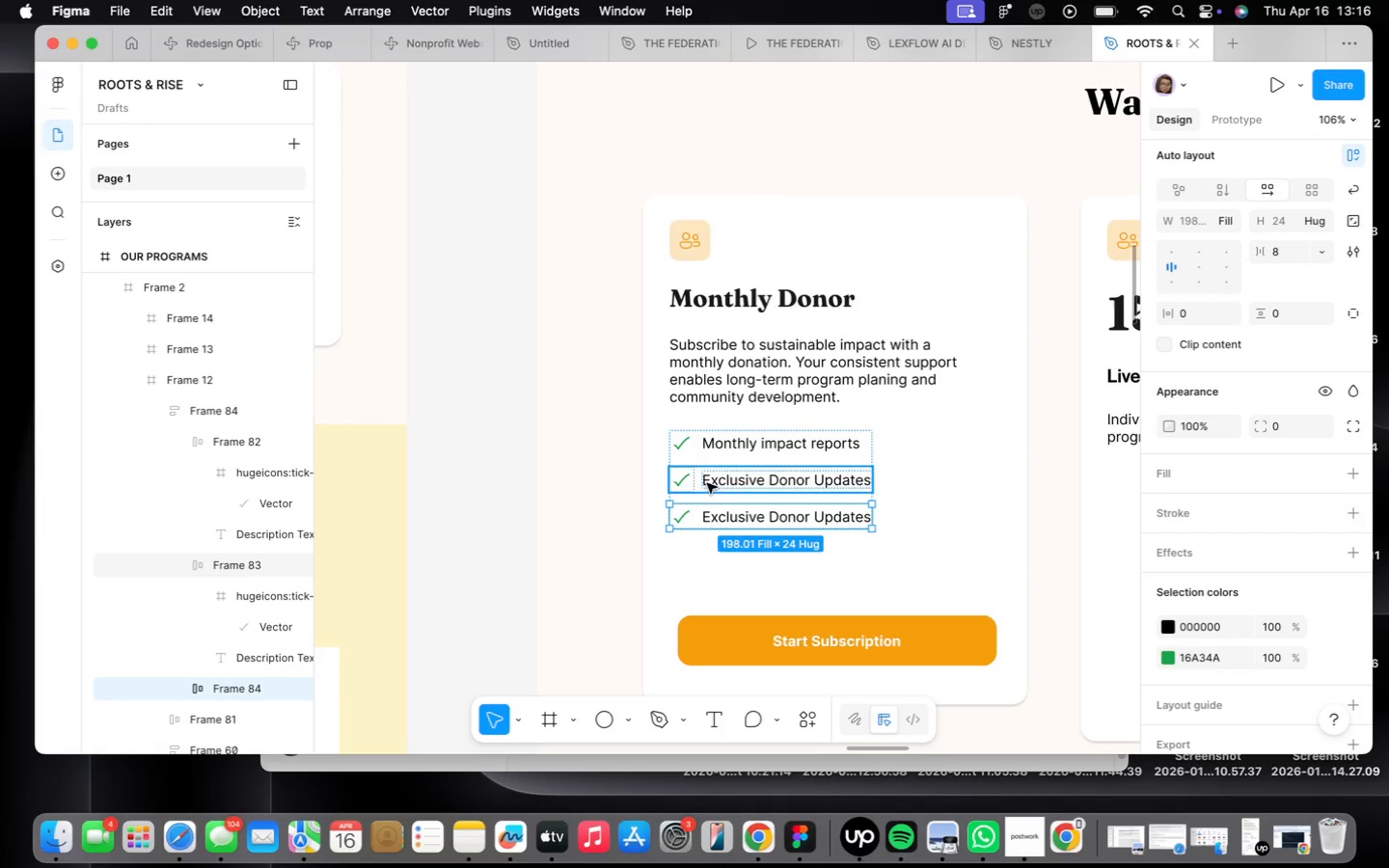 
key(Meta+CommandLeft)
 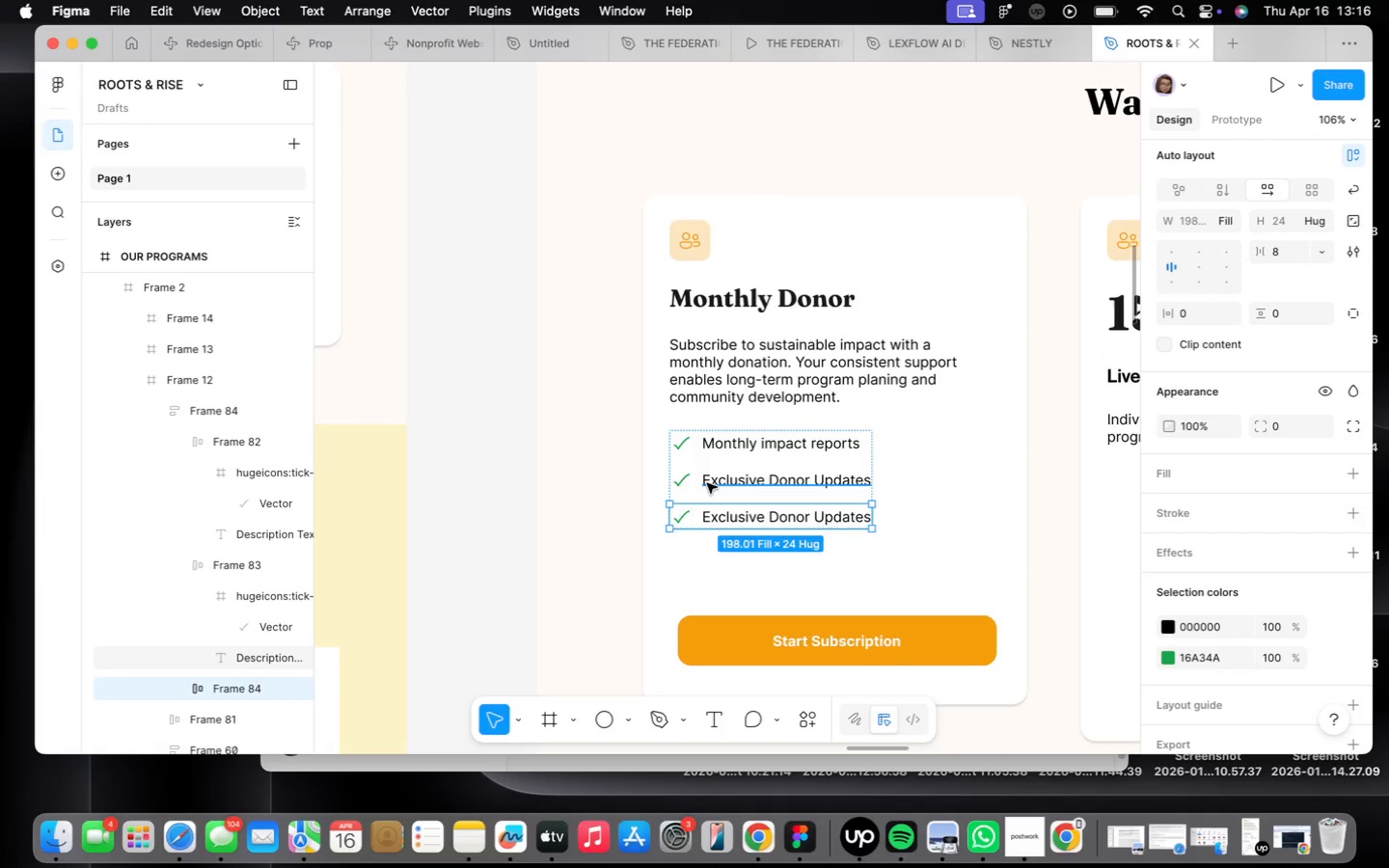 
key(Meta+D)
 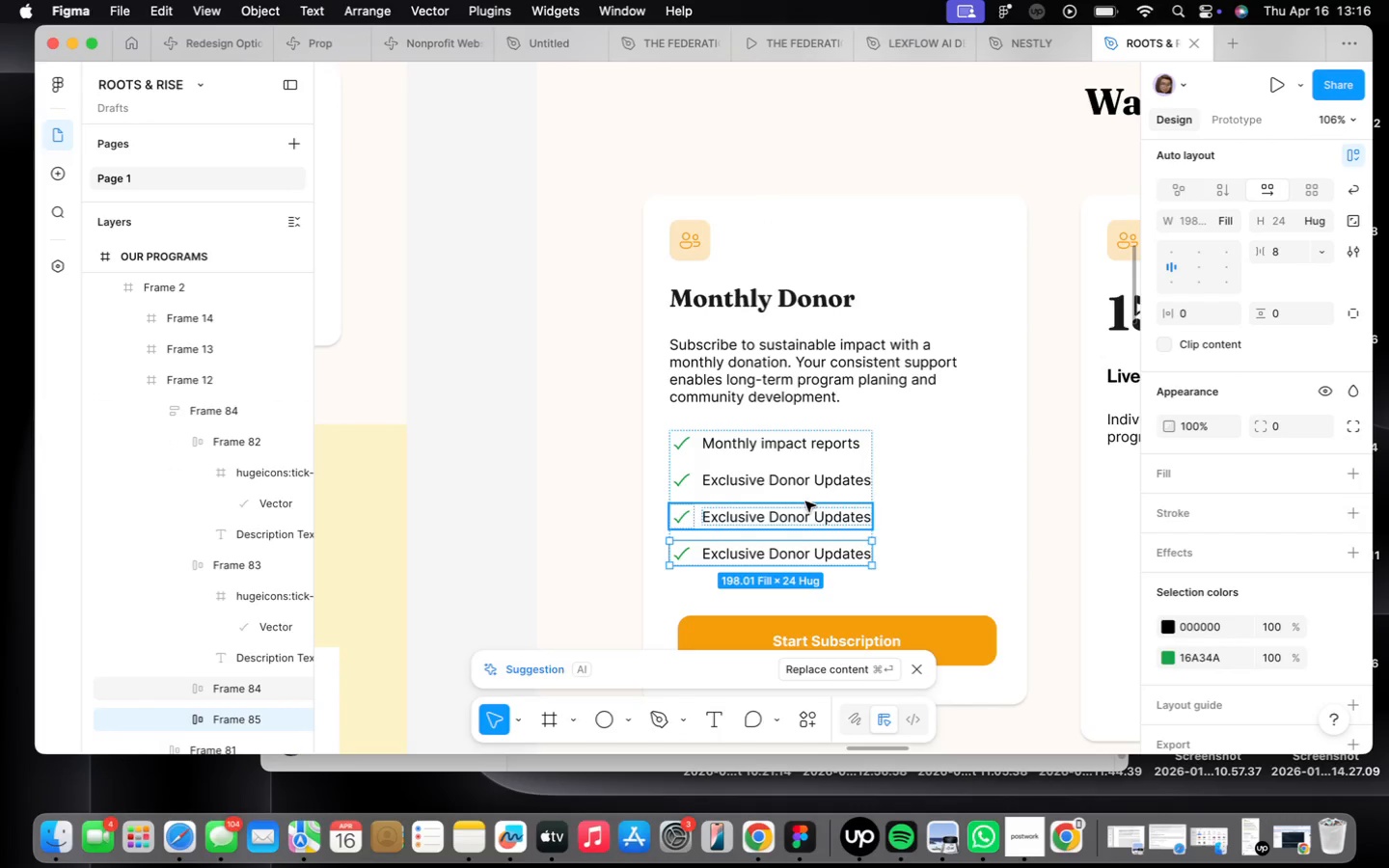 
wait(6.02)
 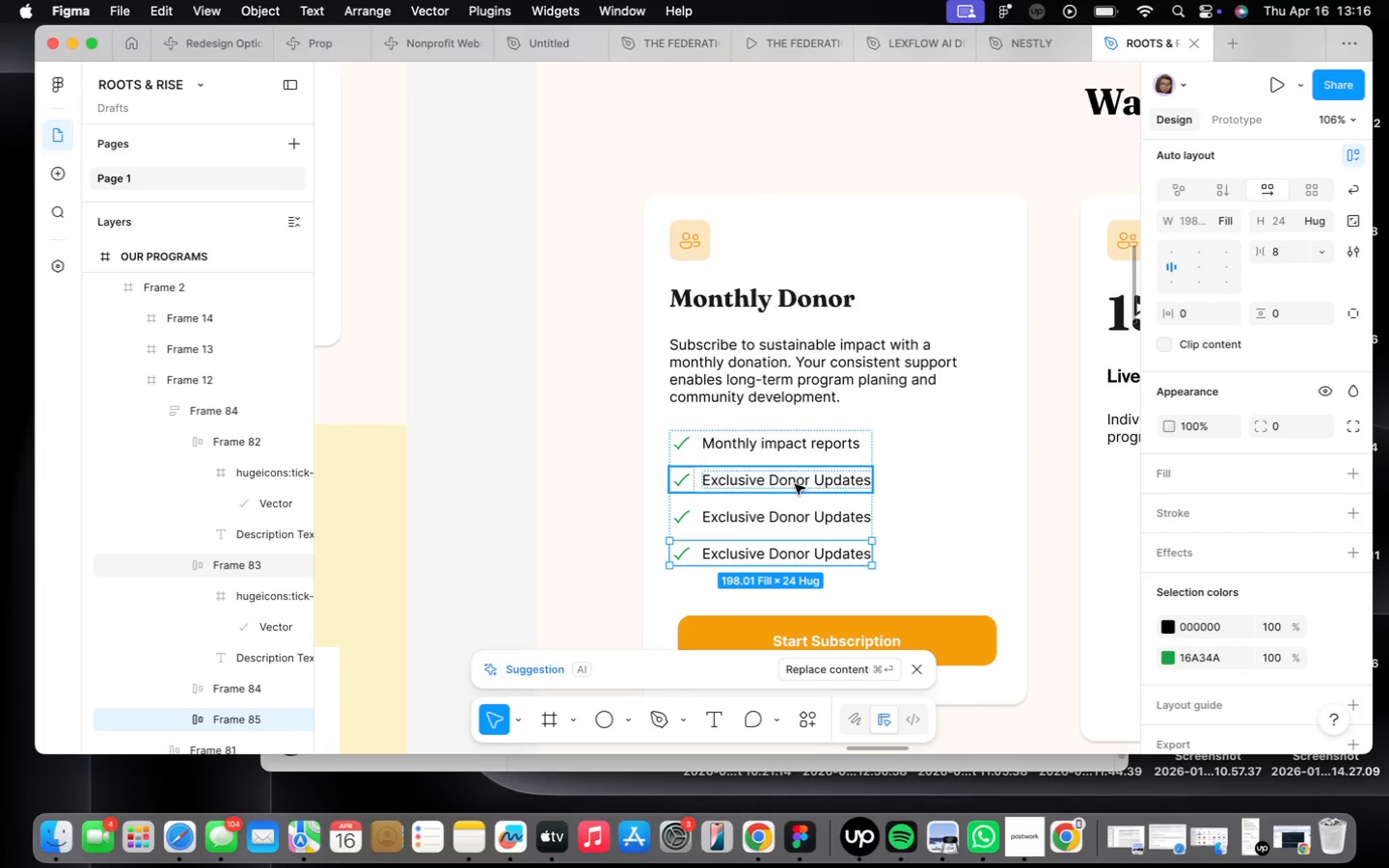 
key(Backspace)
 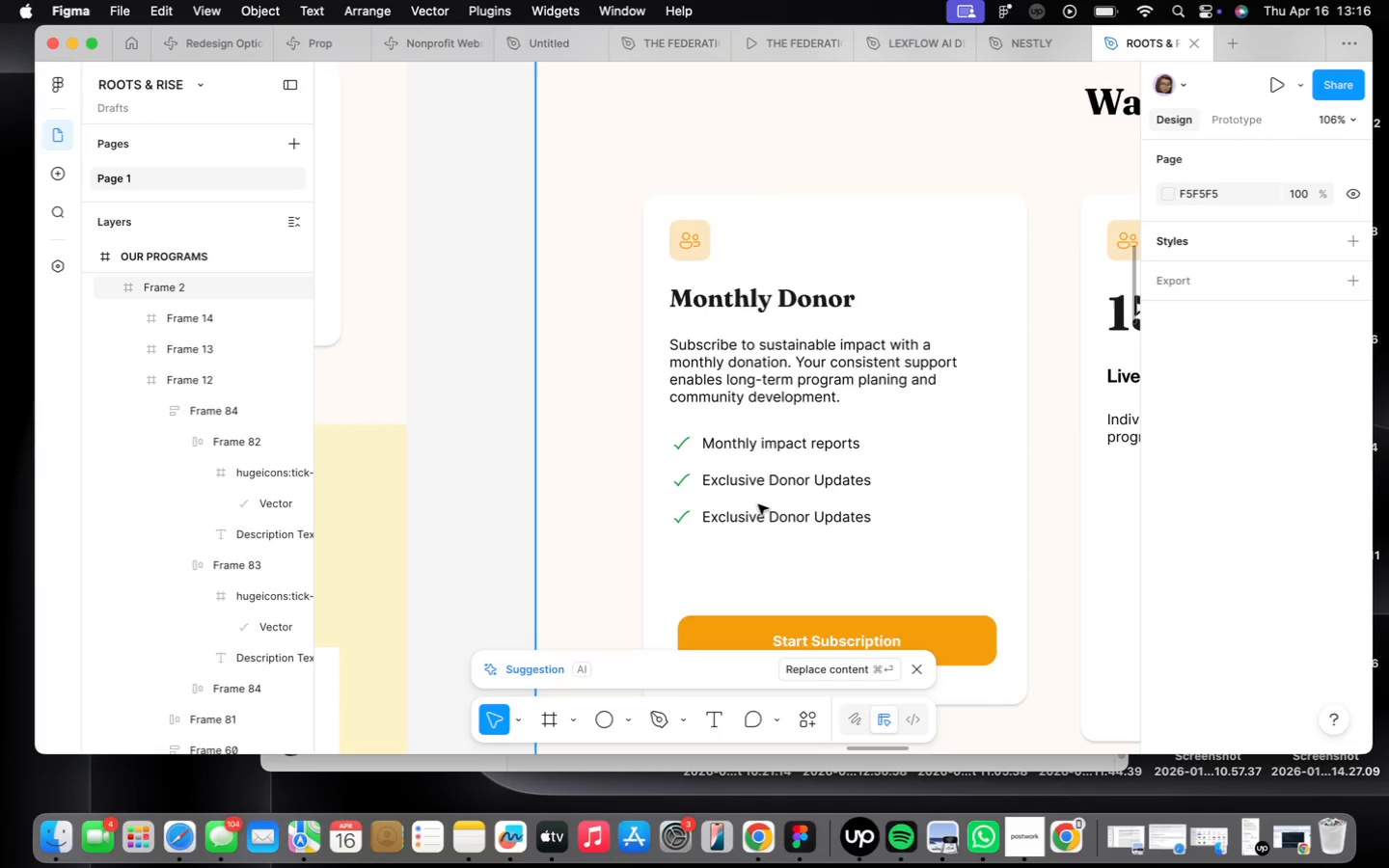 
left_click([758, 504])
 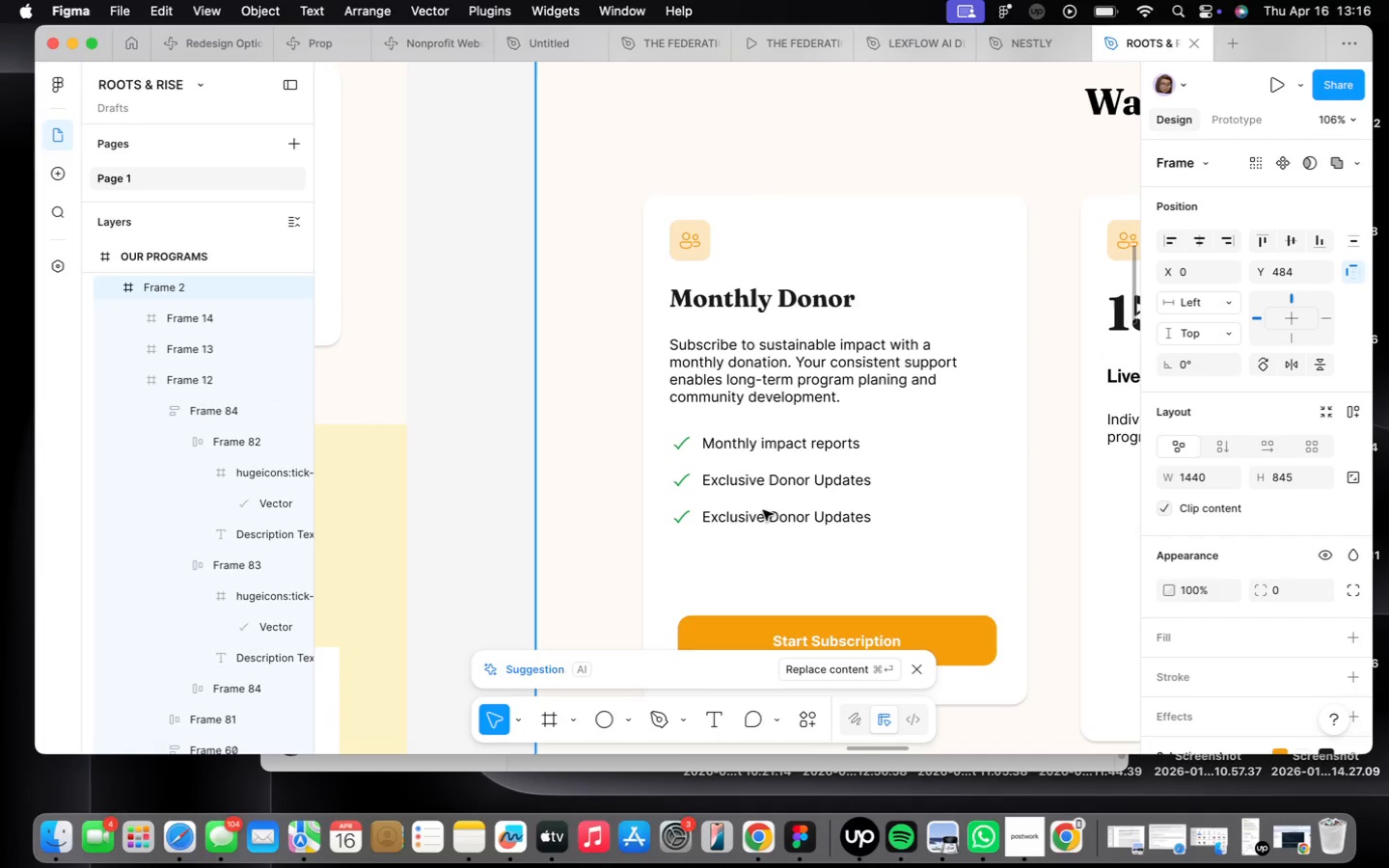 
double_click([763, 510])
 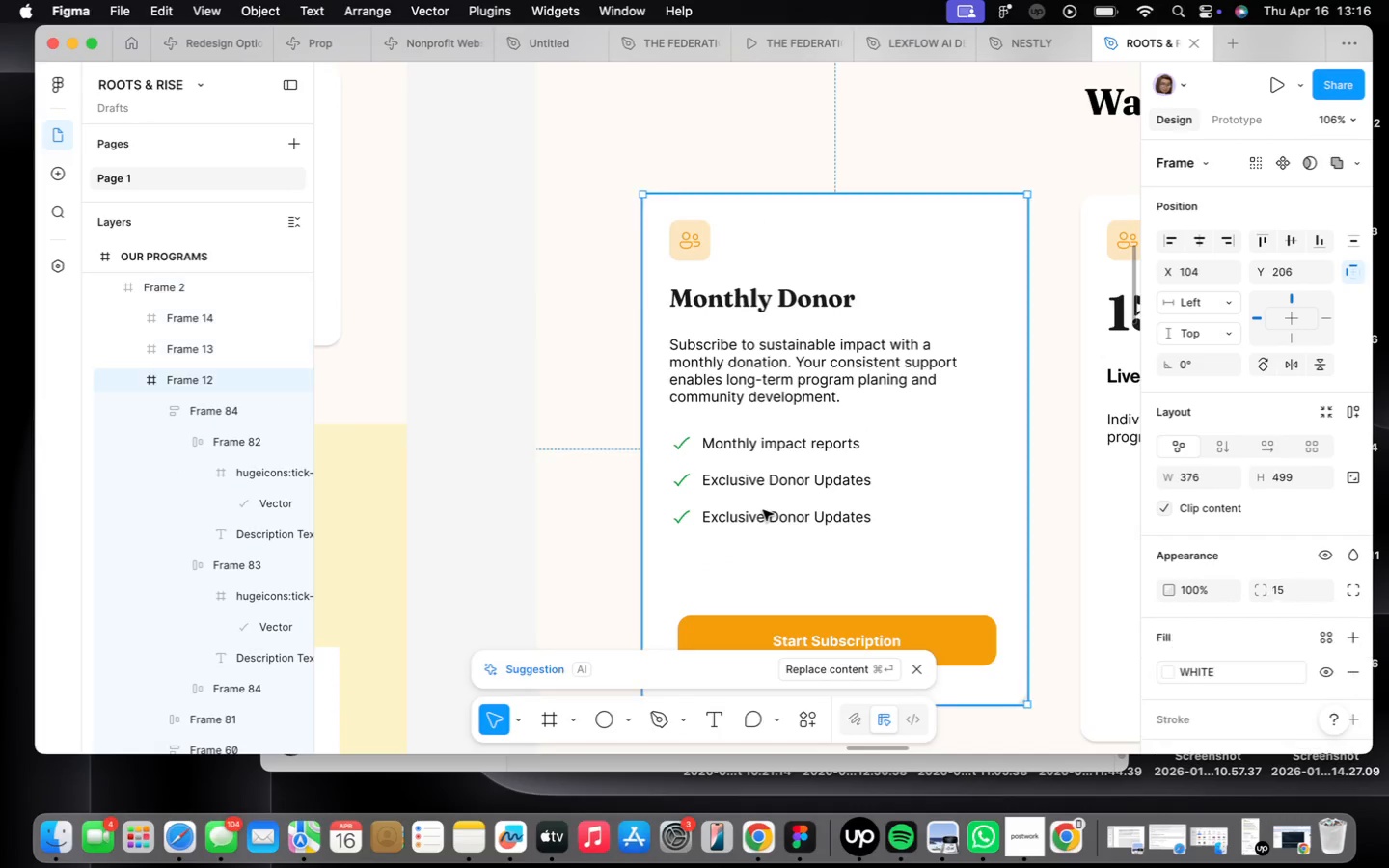 
triple_click([763, 510])
 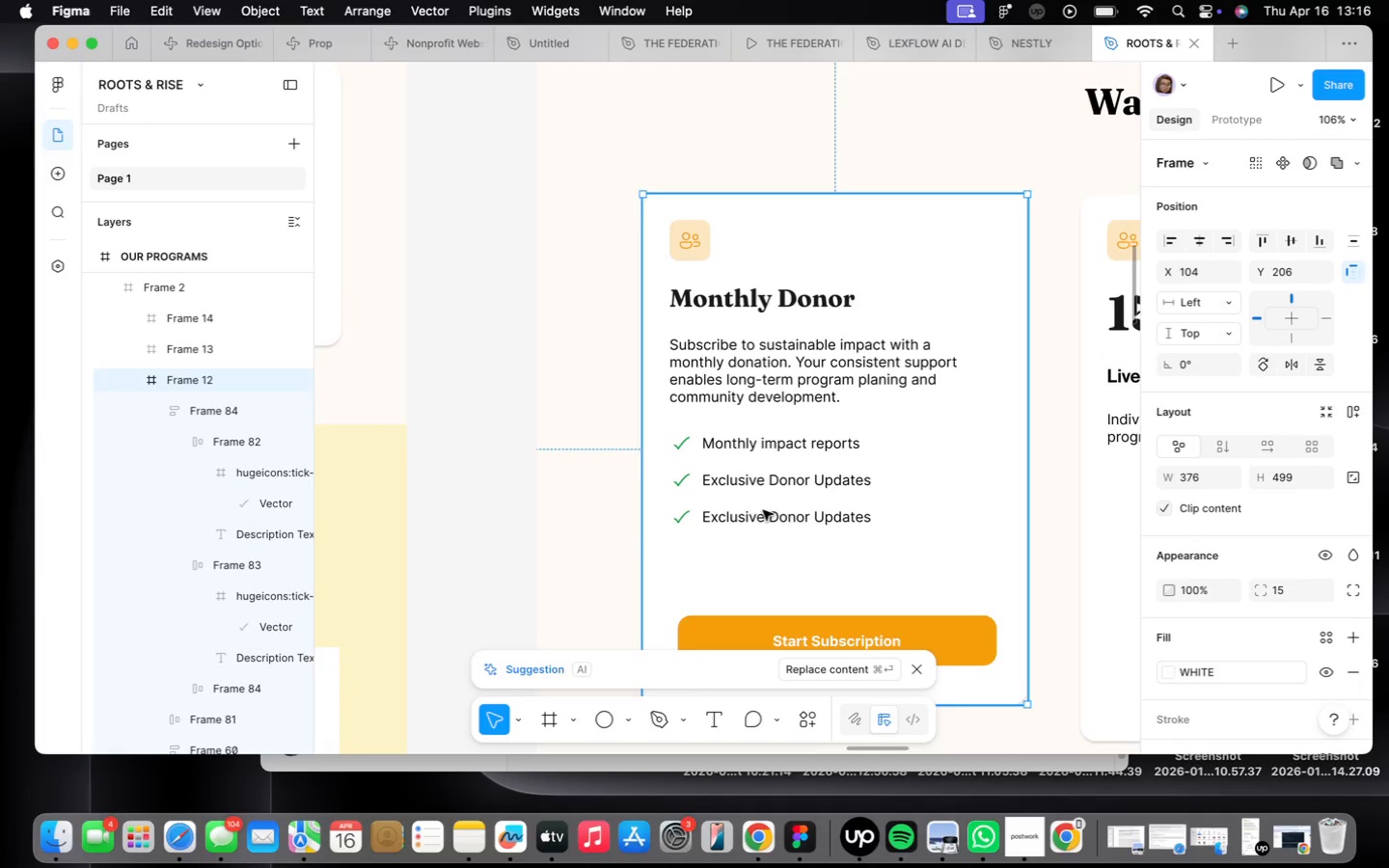 
triple_click([763, 510])
 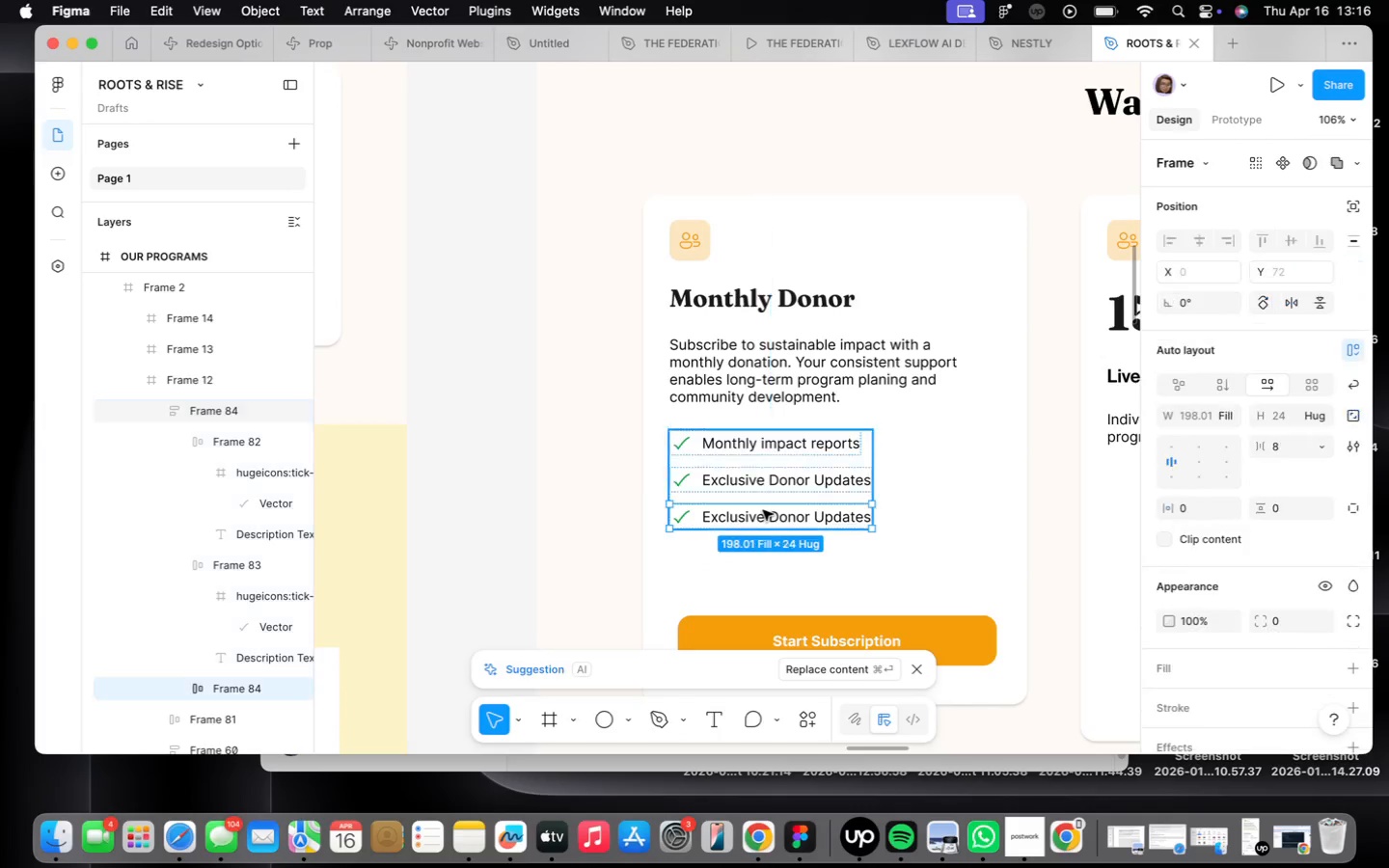 
triple_click([763, 510])
 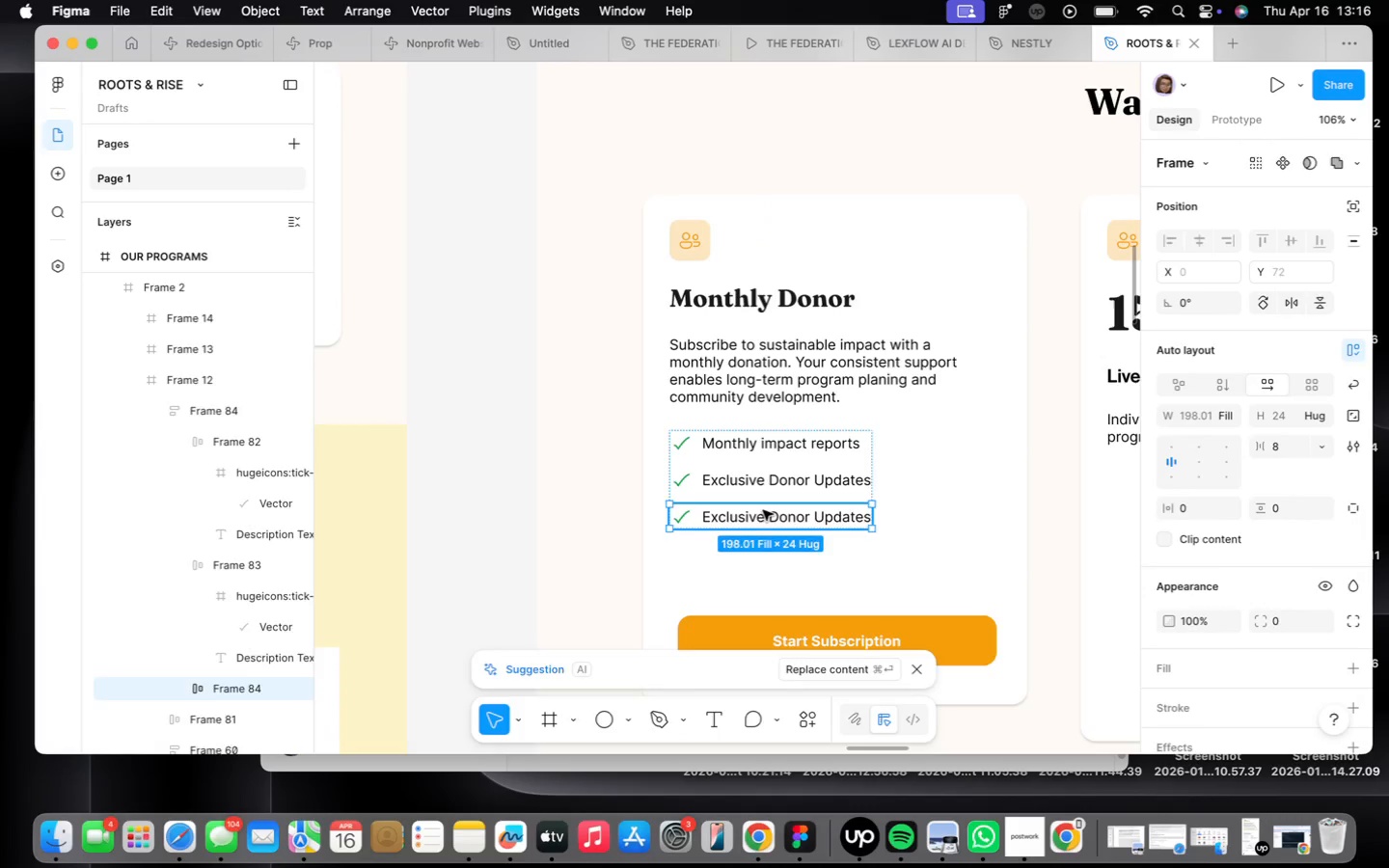 
triple_click([763, 510])
 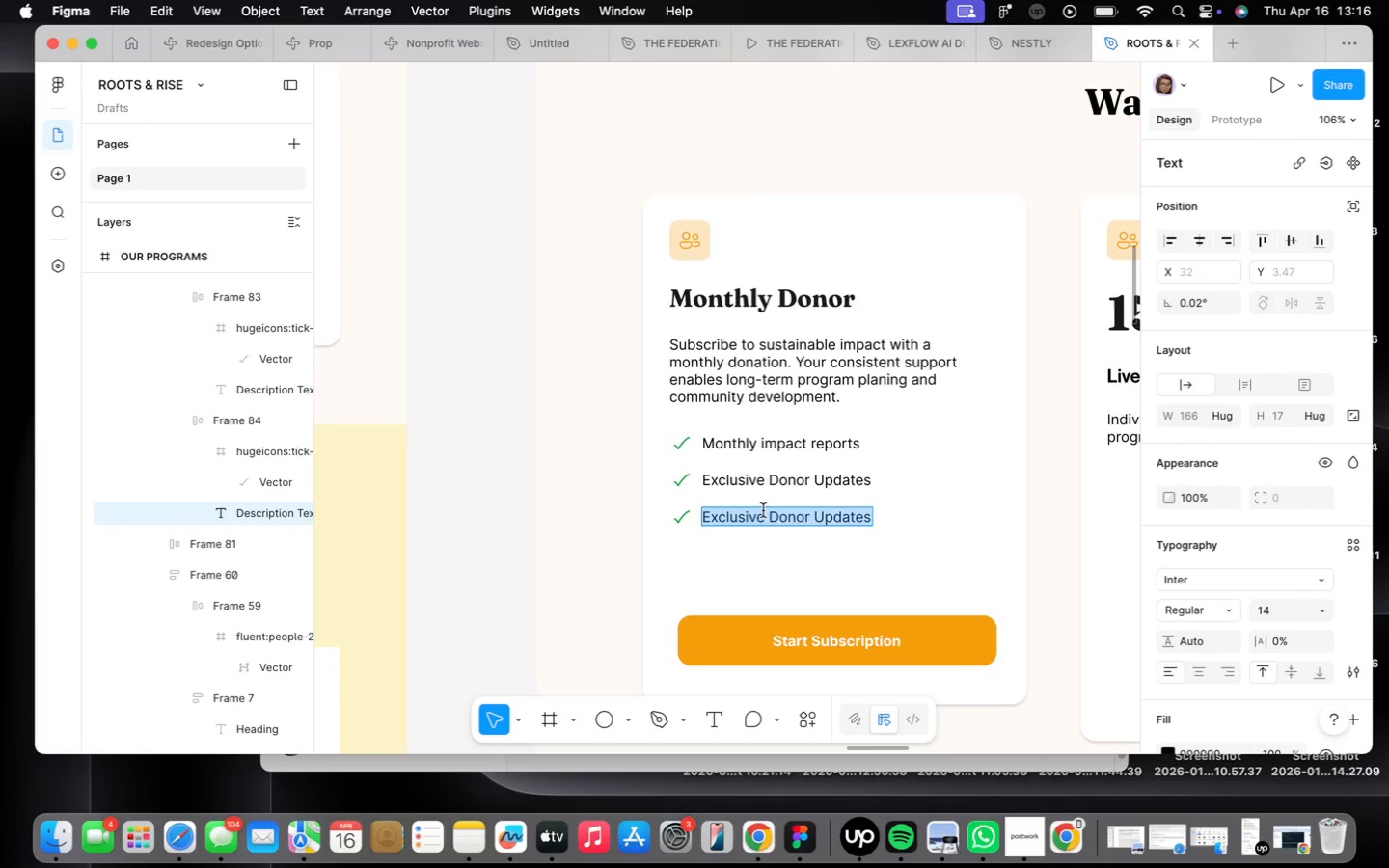 
triple_click([763, 510])
 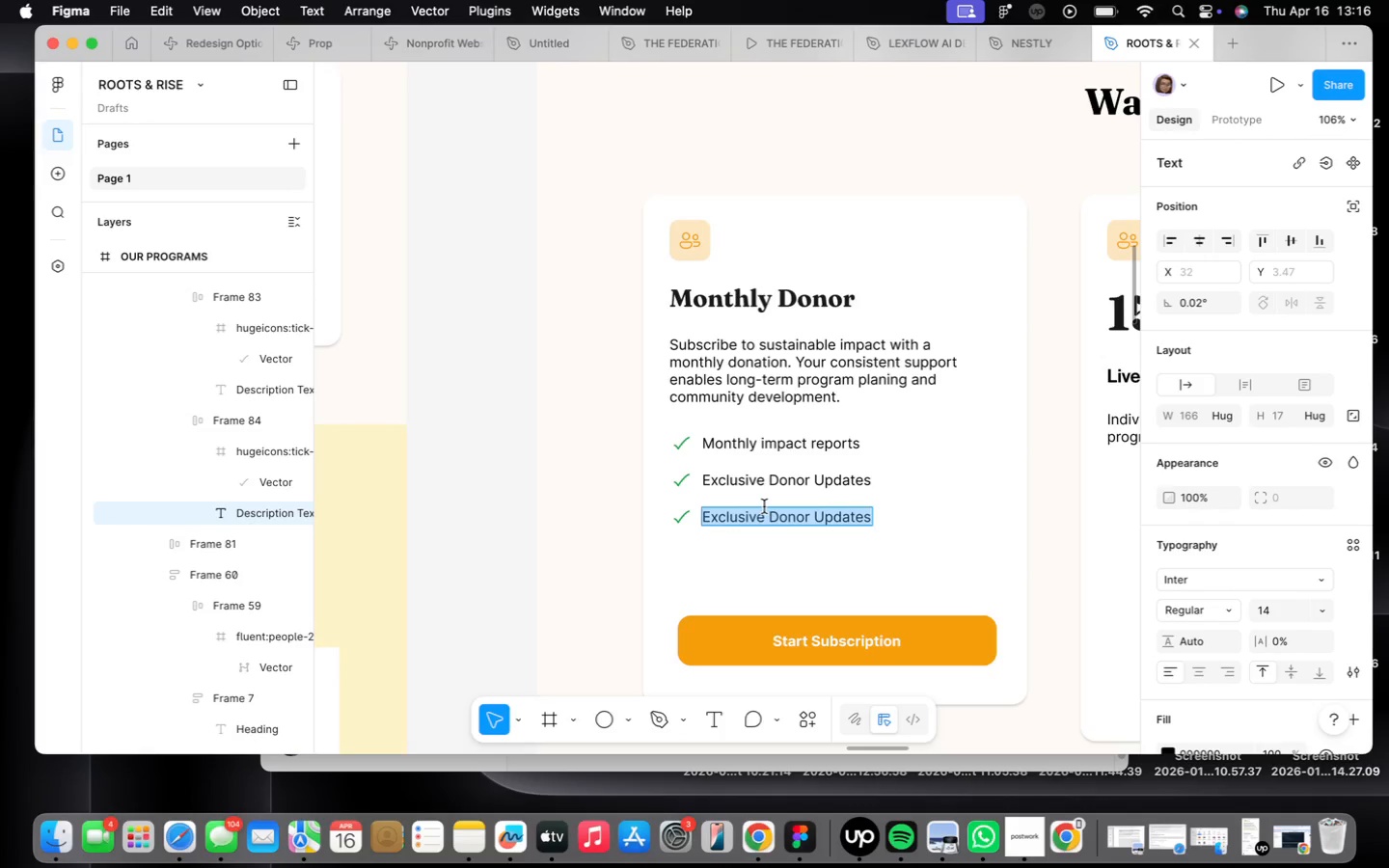 
type(Tax Deductiblr)
key(Backspace)
type(e )
 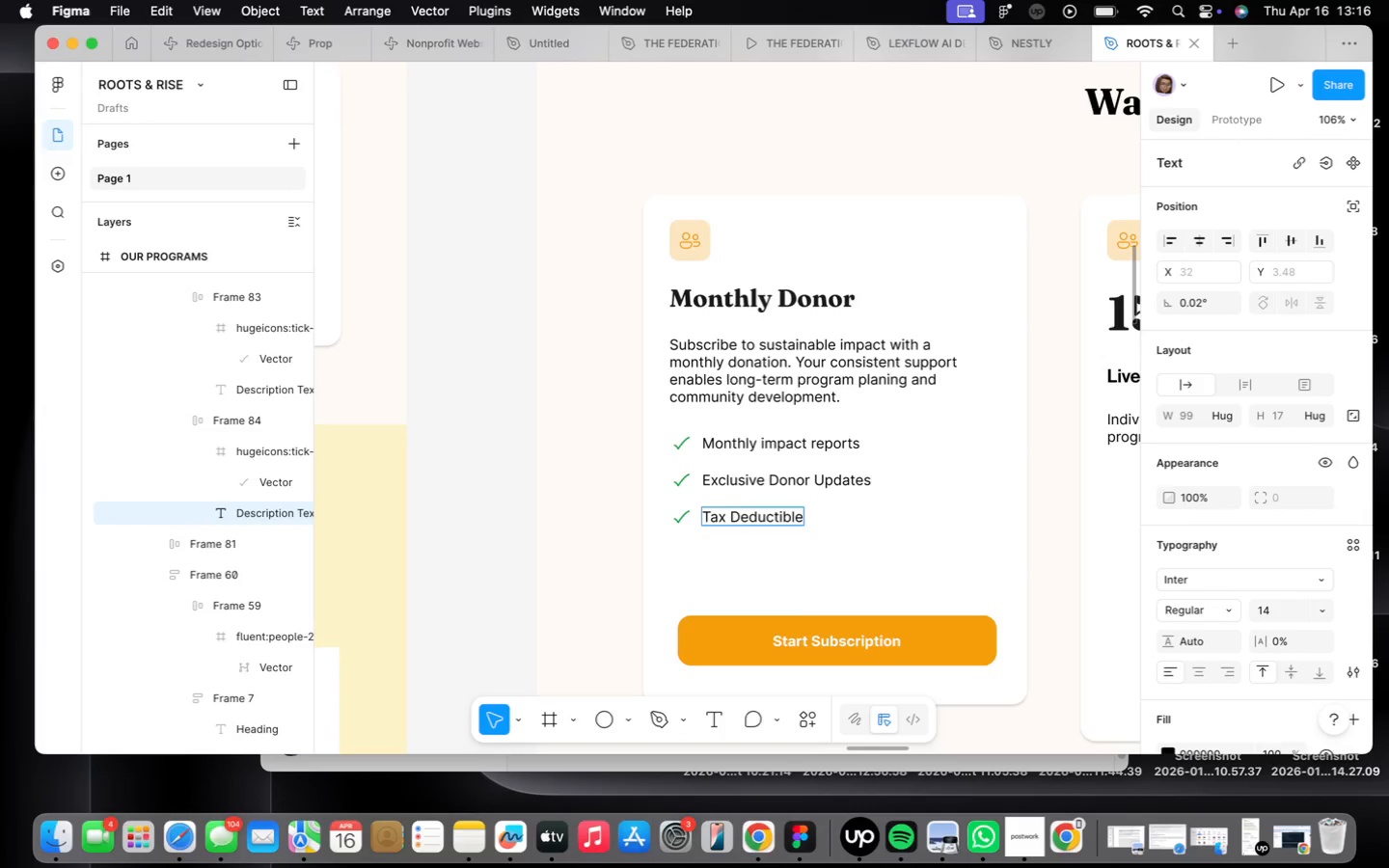 
wait(6.75)
 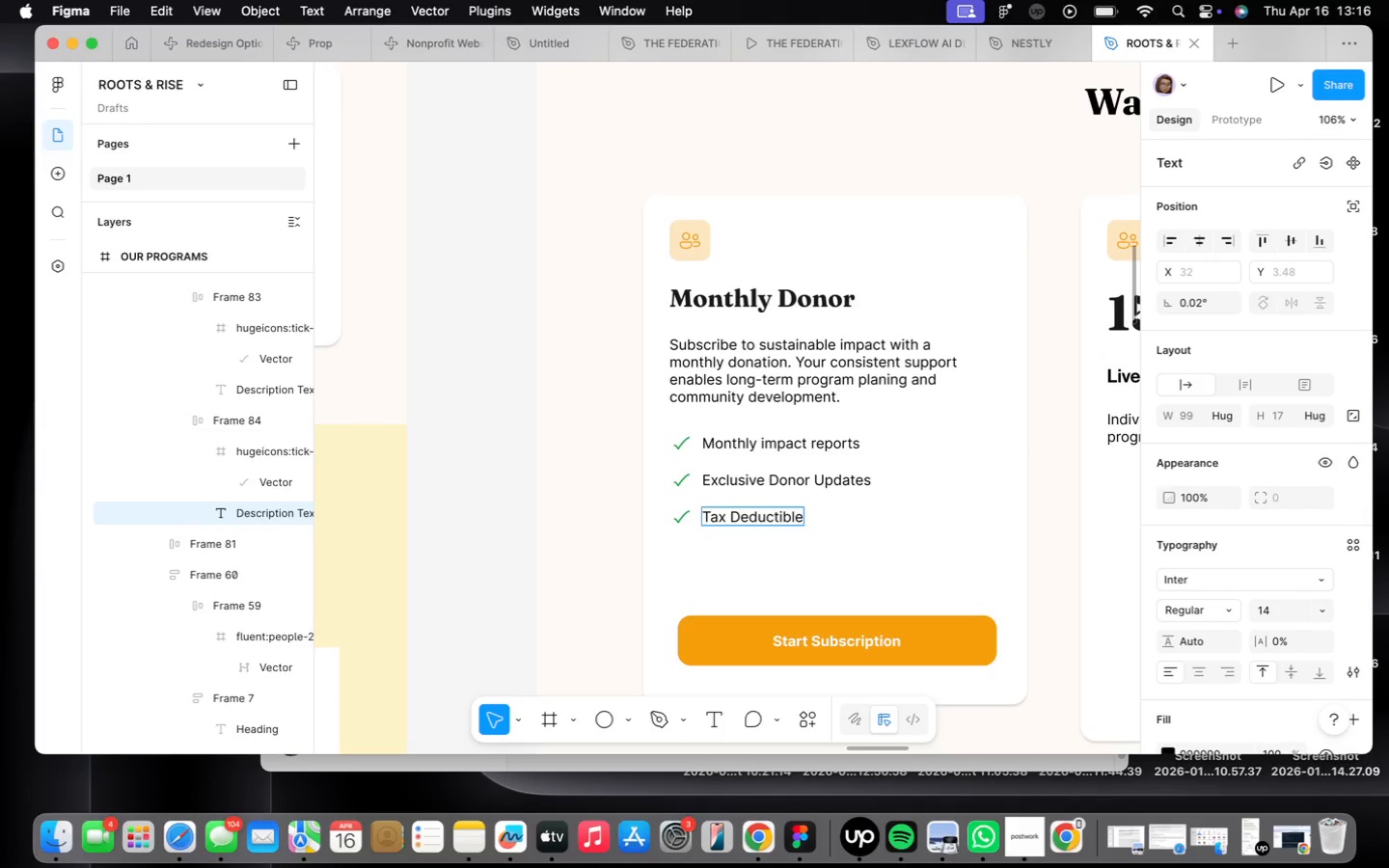 
type(Receipts)
 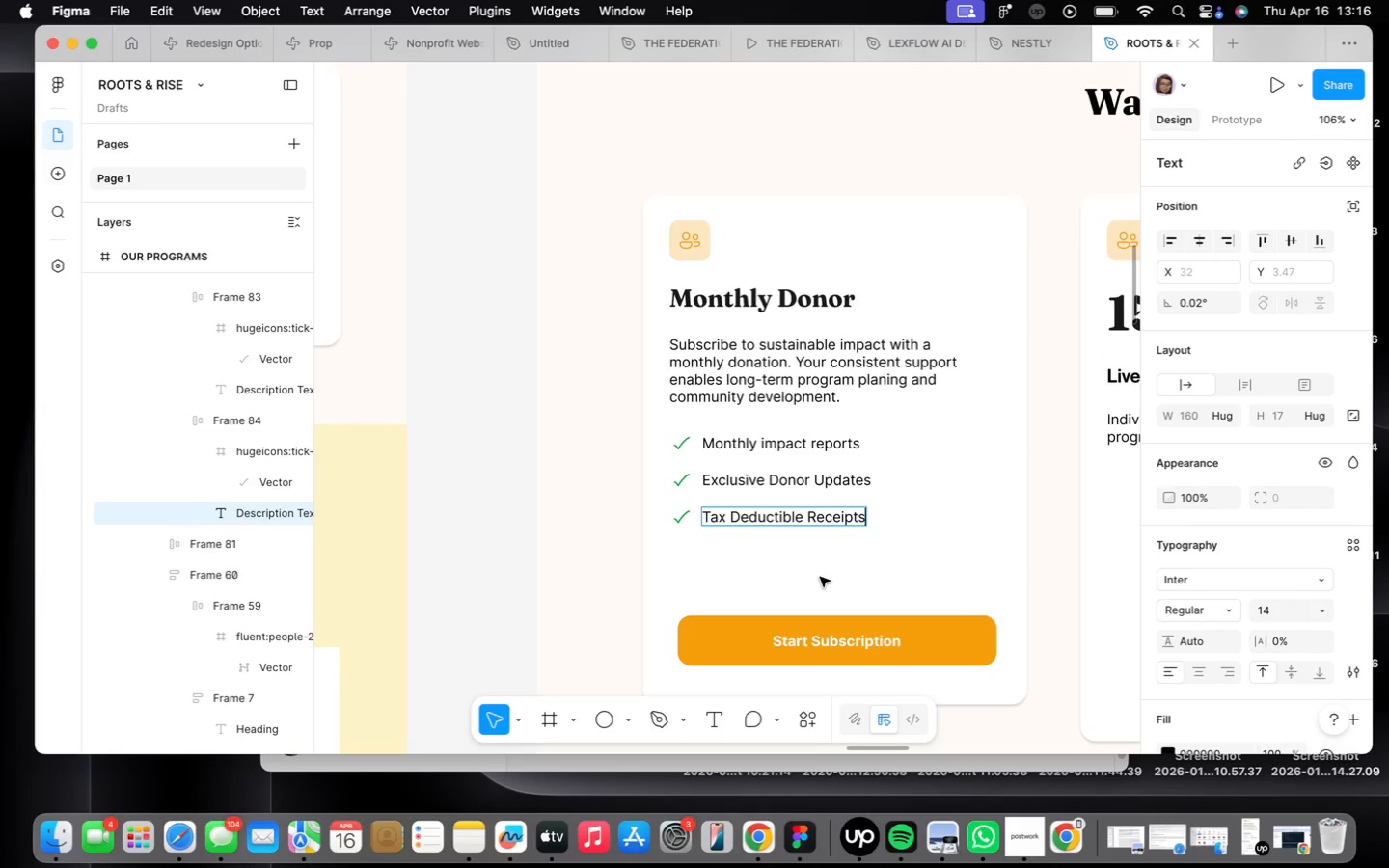 
double_click([820, 577])
 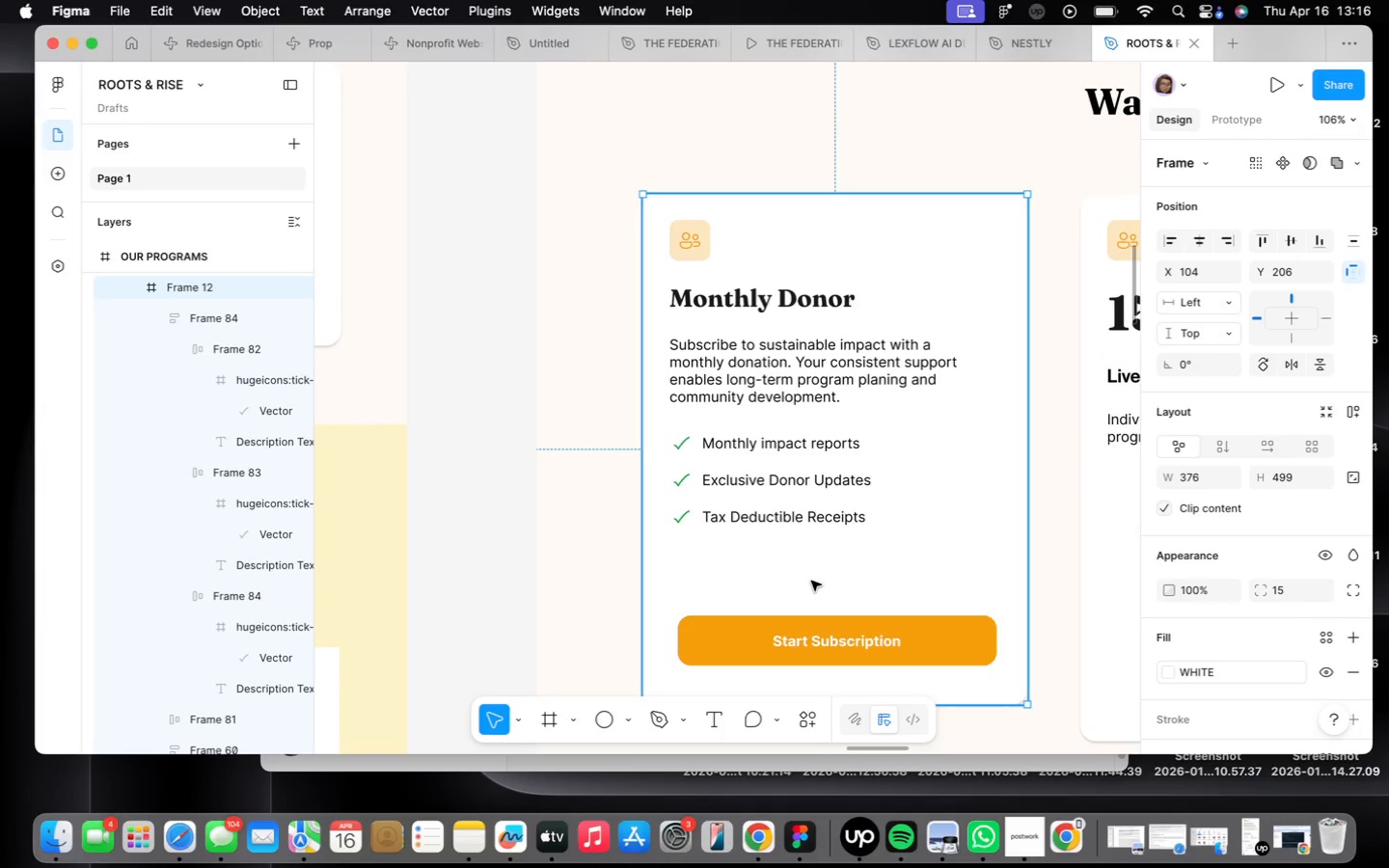 
scroll: coordinate [811, 581], scroll_direction: down, amount: 2.0
 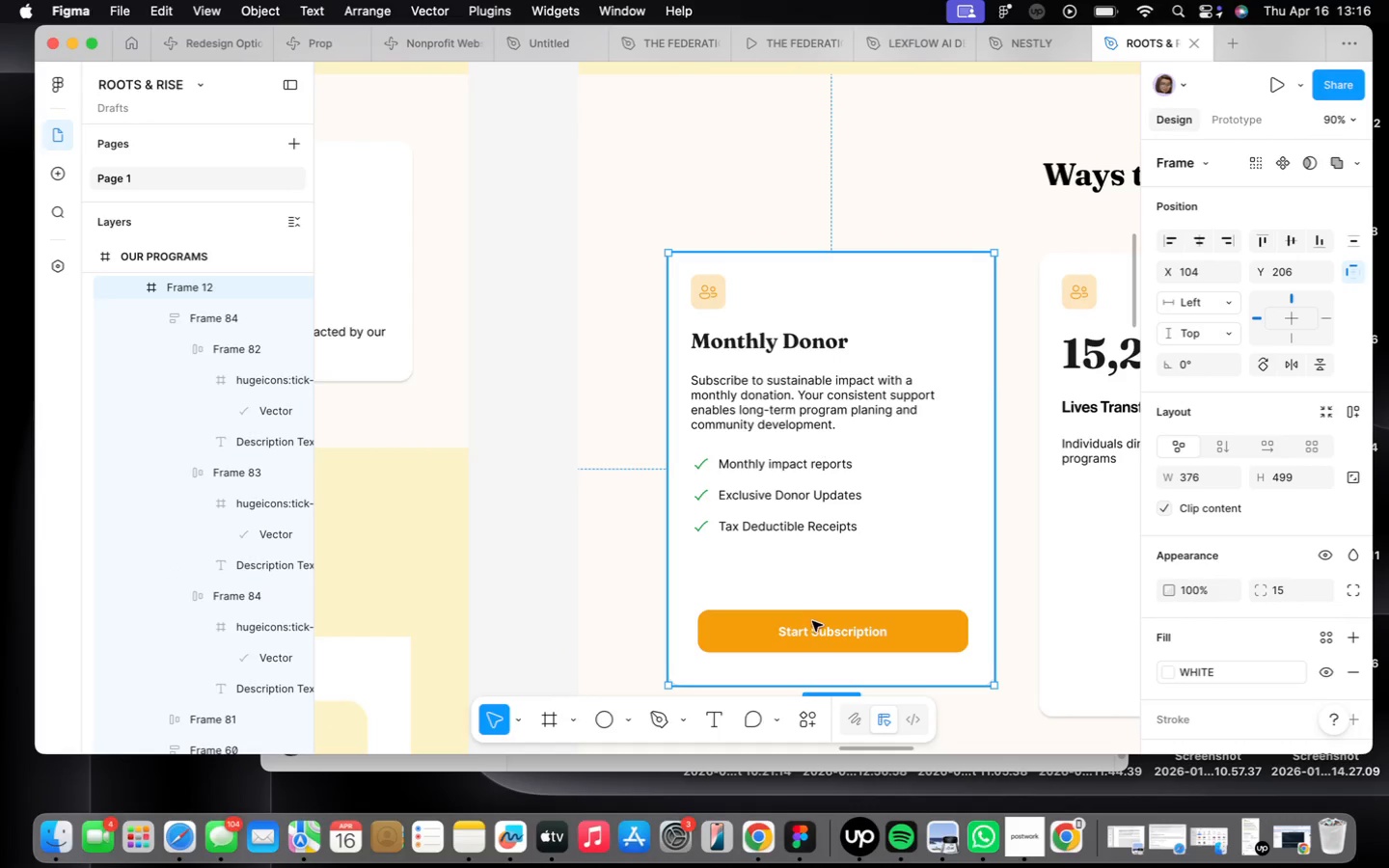 
left_click([831, 638])
 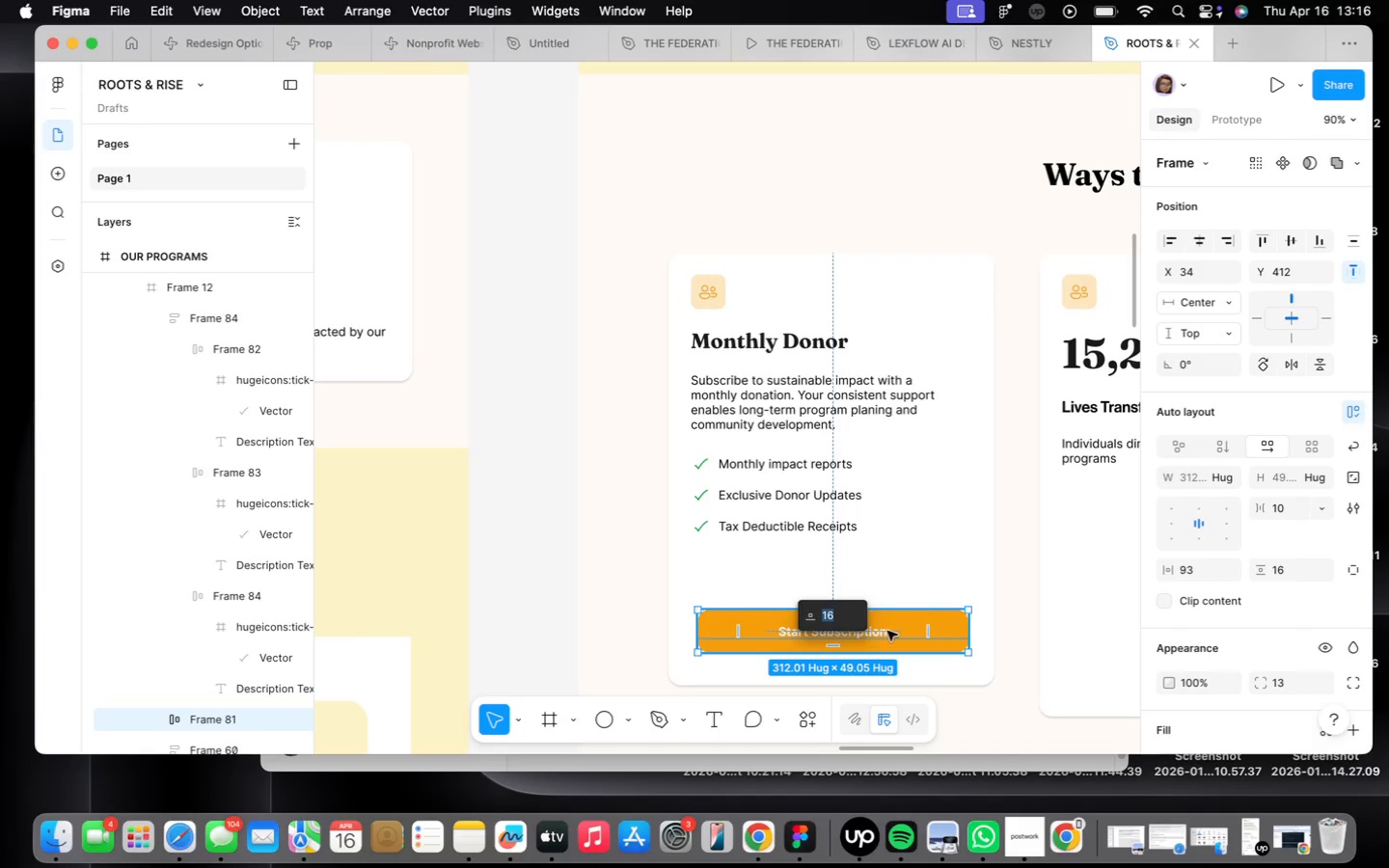 
left_click_drag(start_coordinate=[887, 631], to_coordinate=[883, 583])
 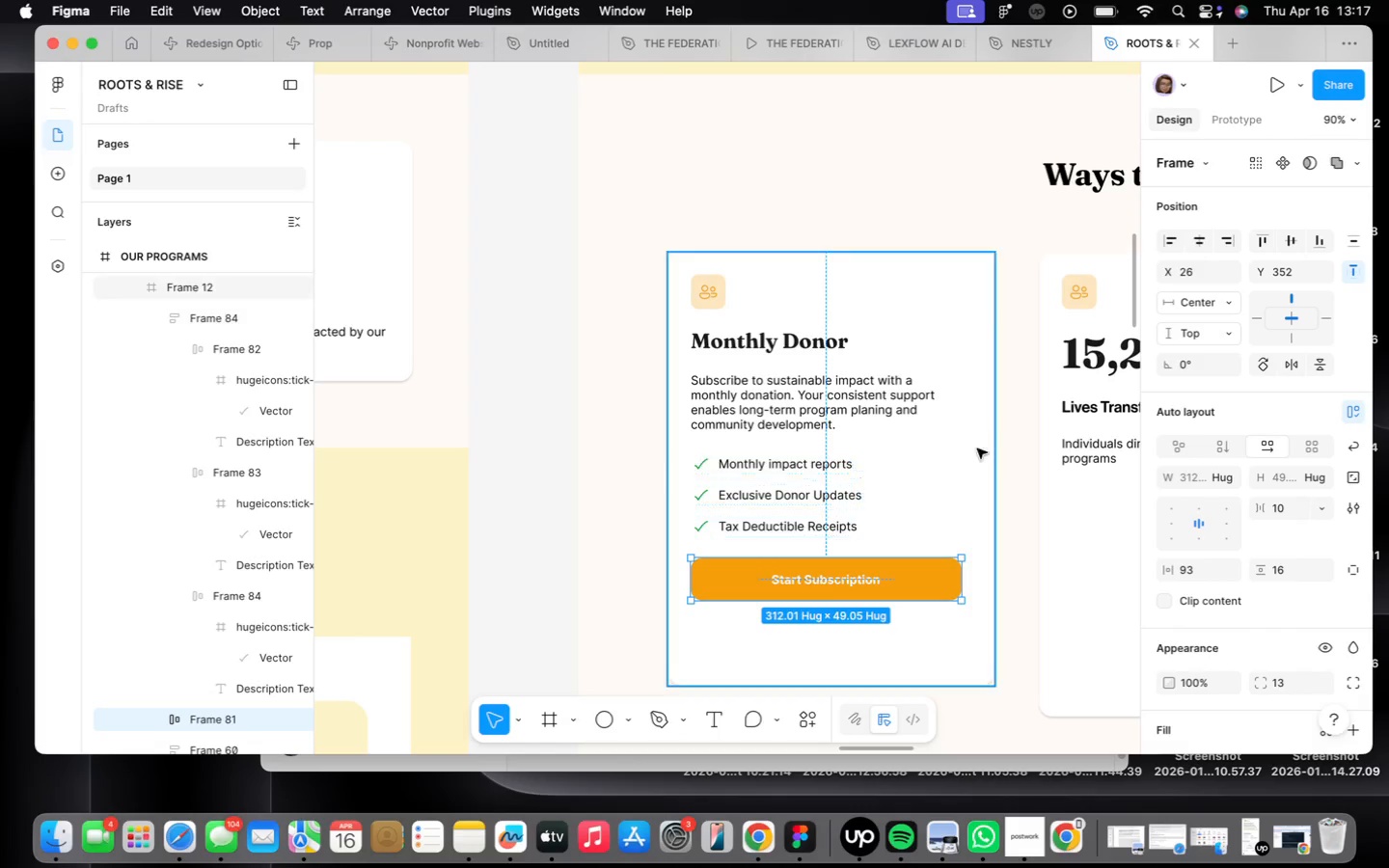 
left_click([1190, 240])
 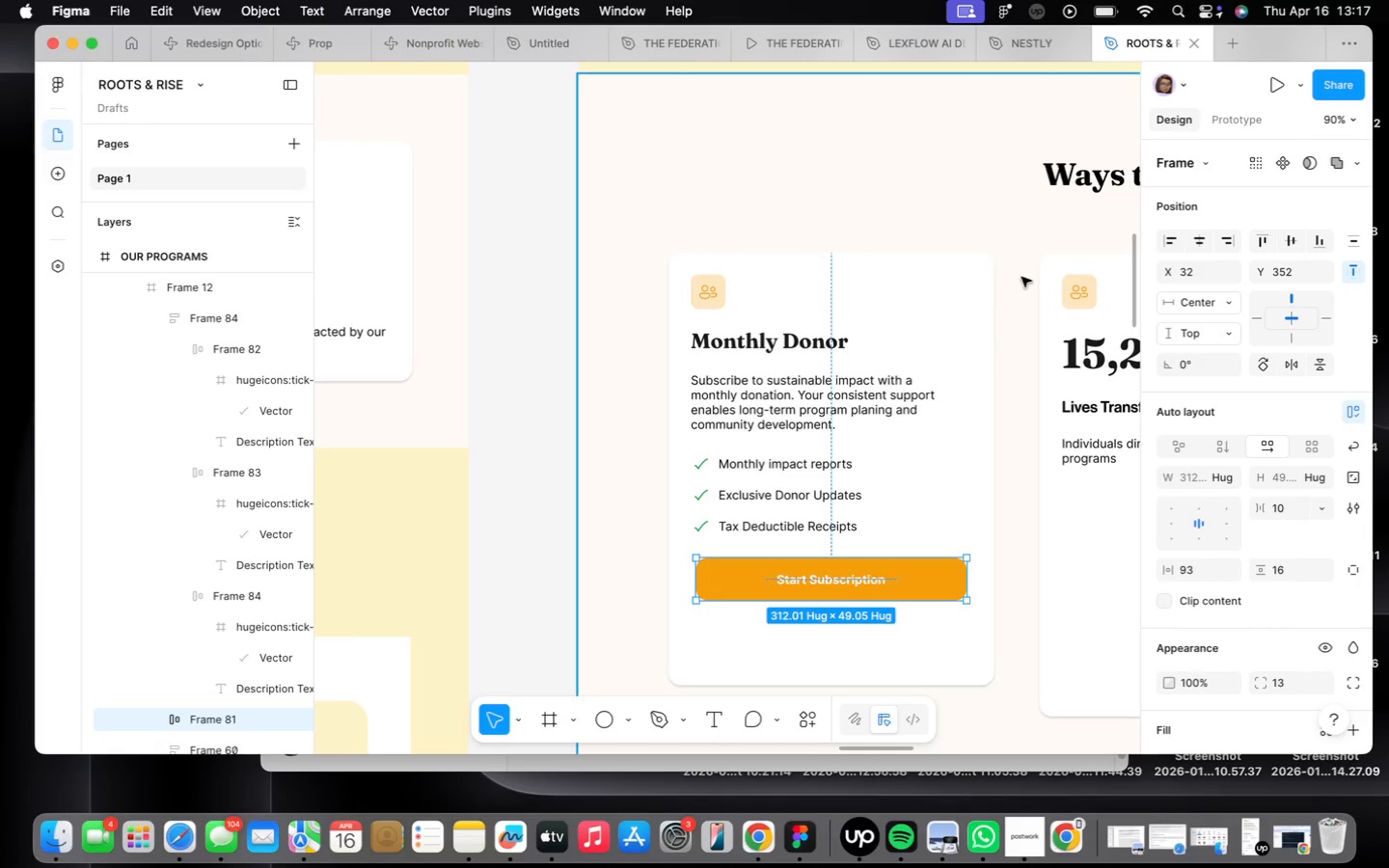 
left_click([933, 345])
 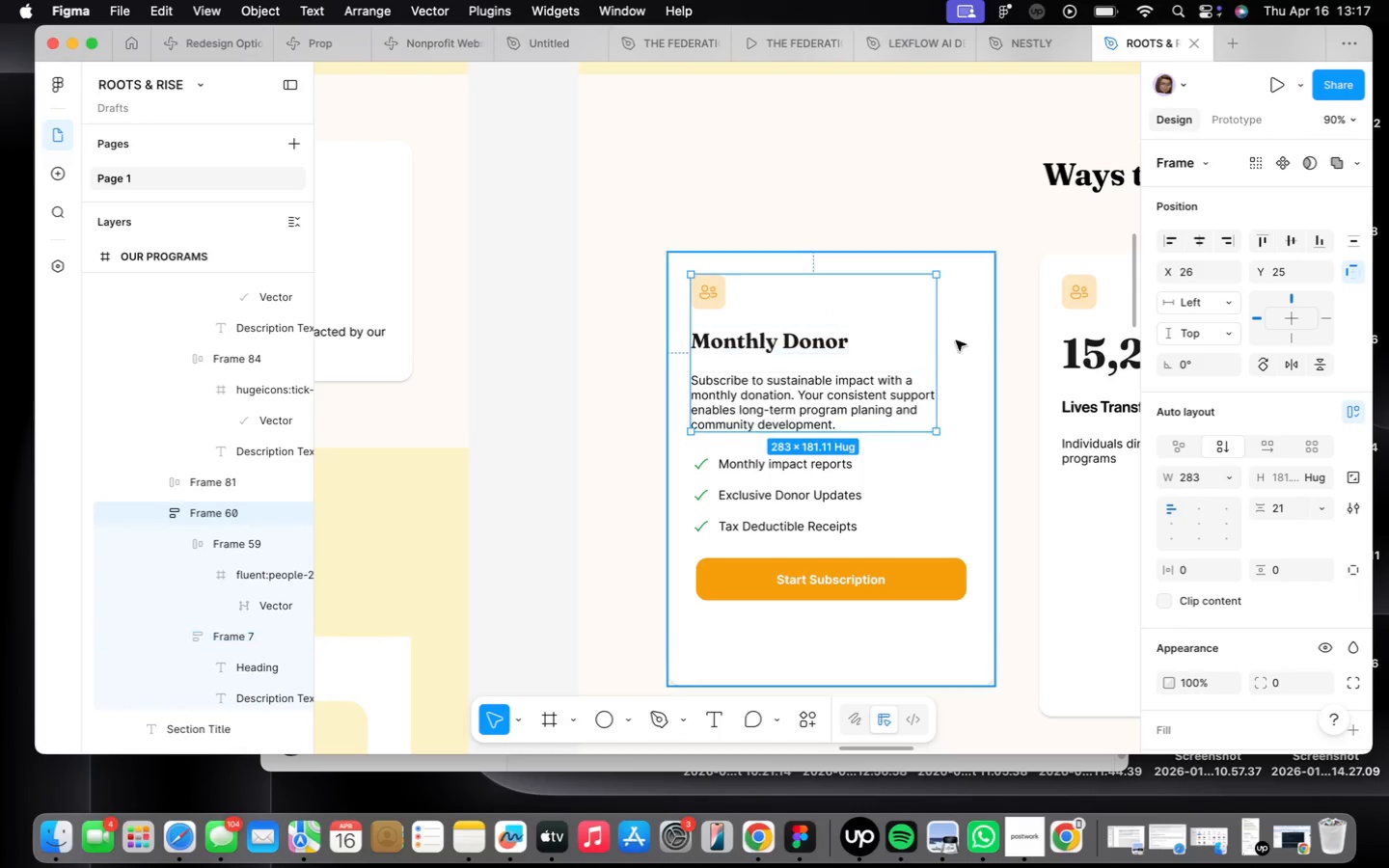 
left_click([957, 341])
 